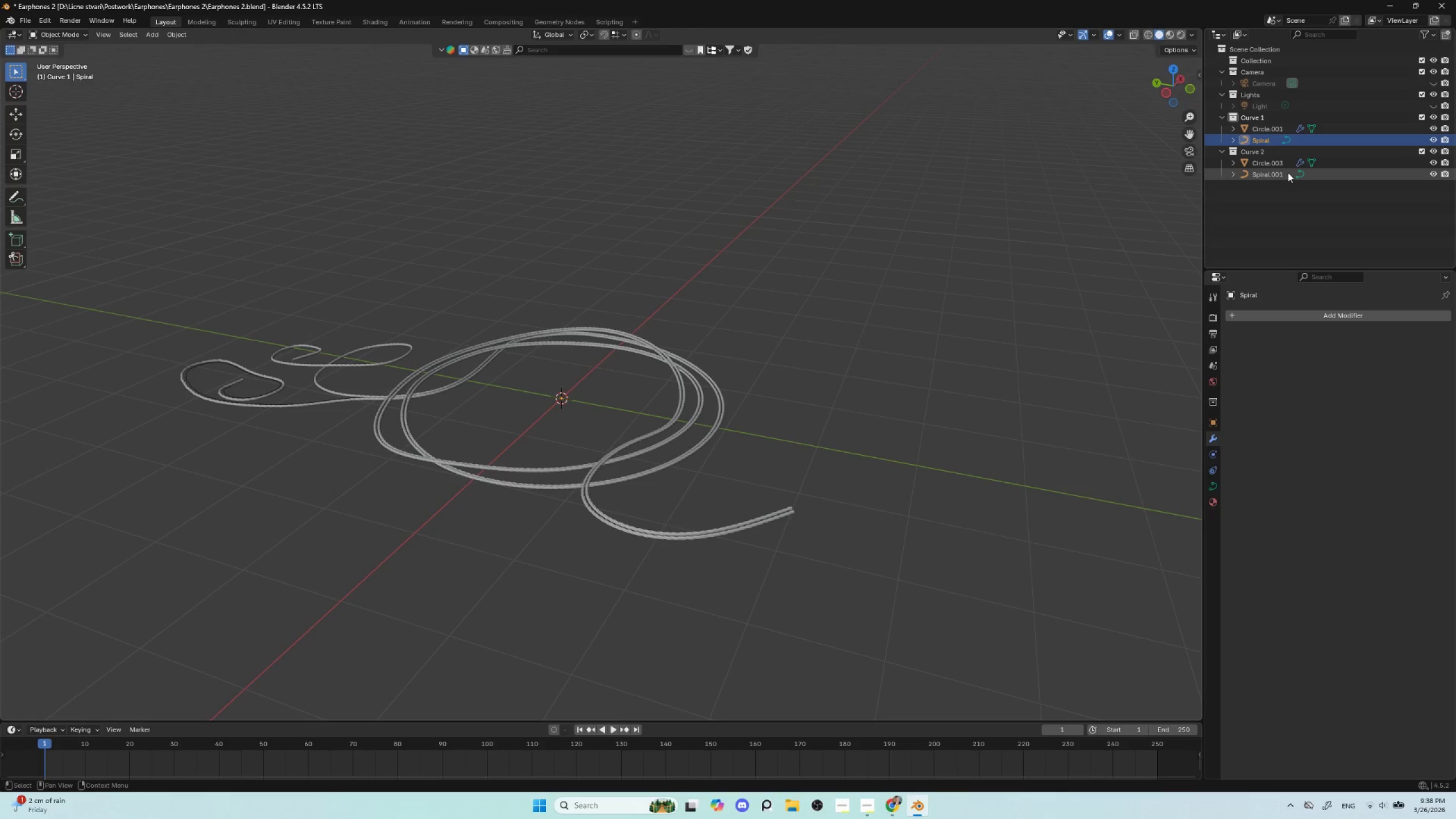 
hold_key(key=ControlLeft, duration=0.98)
left_click([1288, 173])
 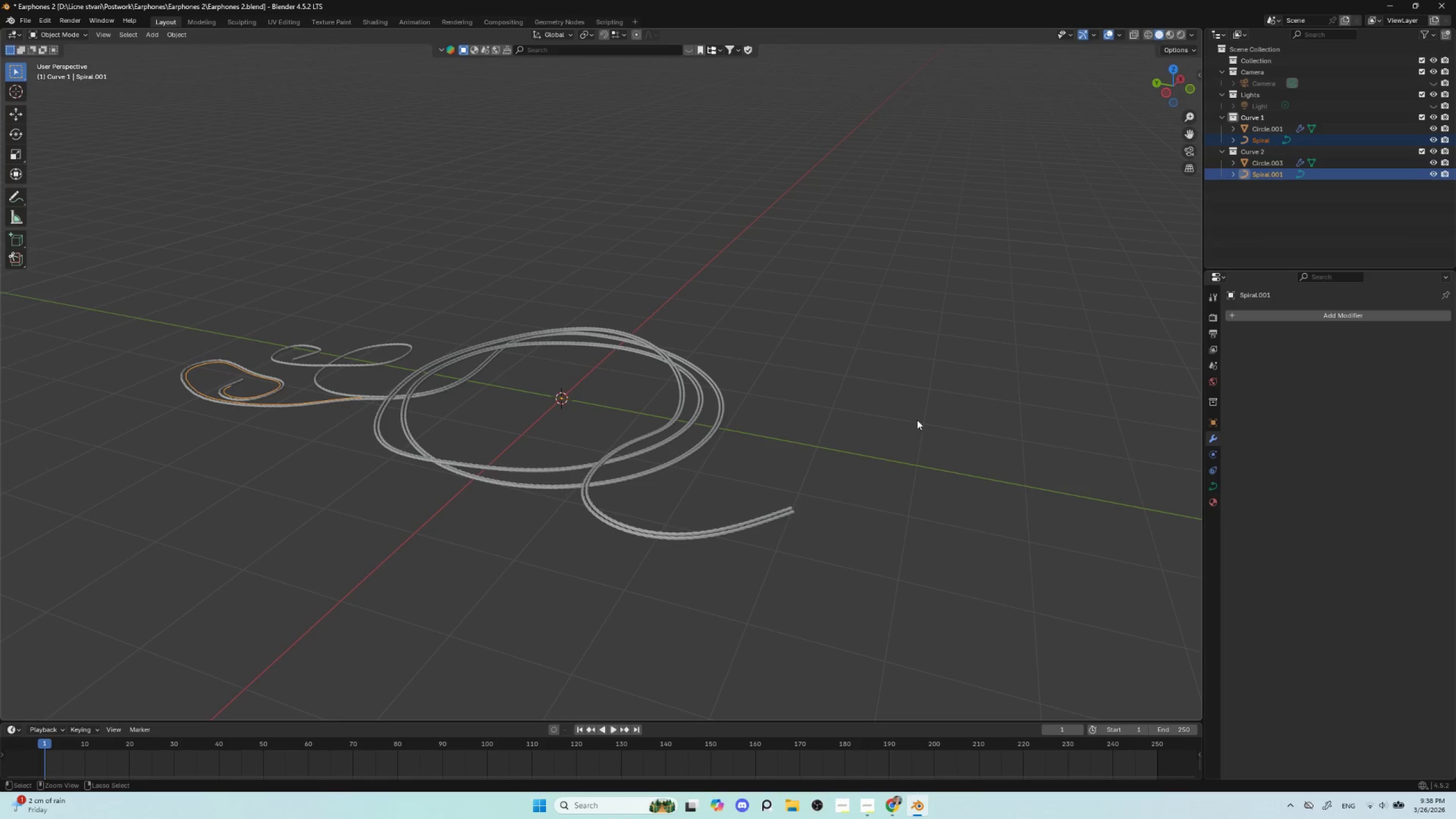 
key(Tab)
 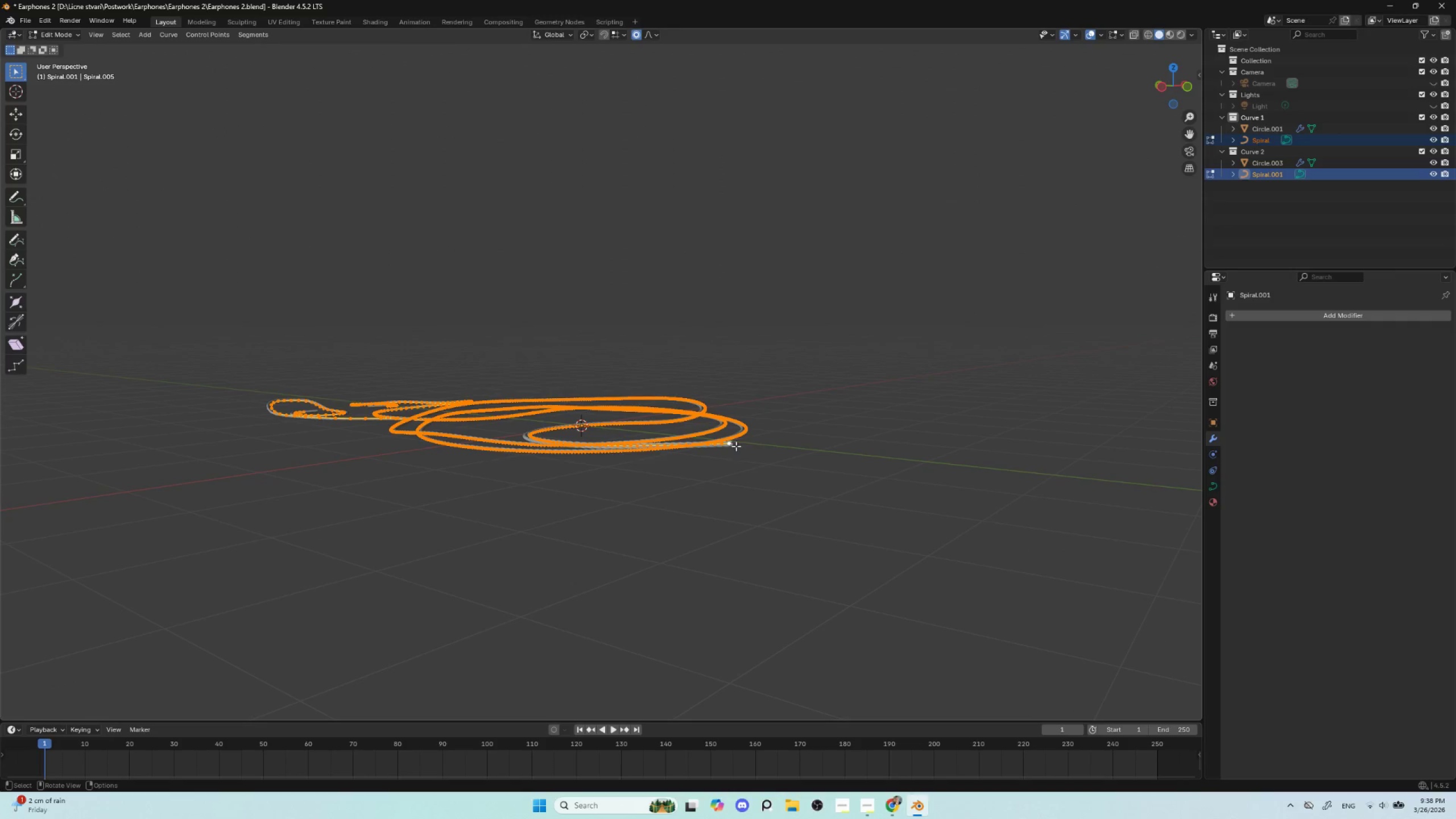 
hold_key(key=AltLeft, duration=0.5)
 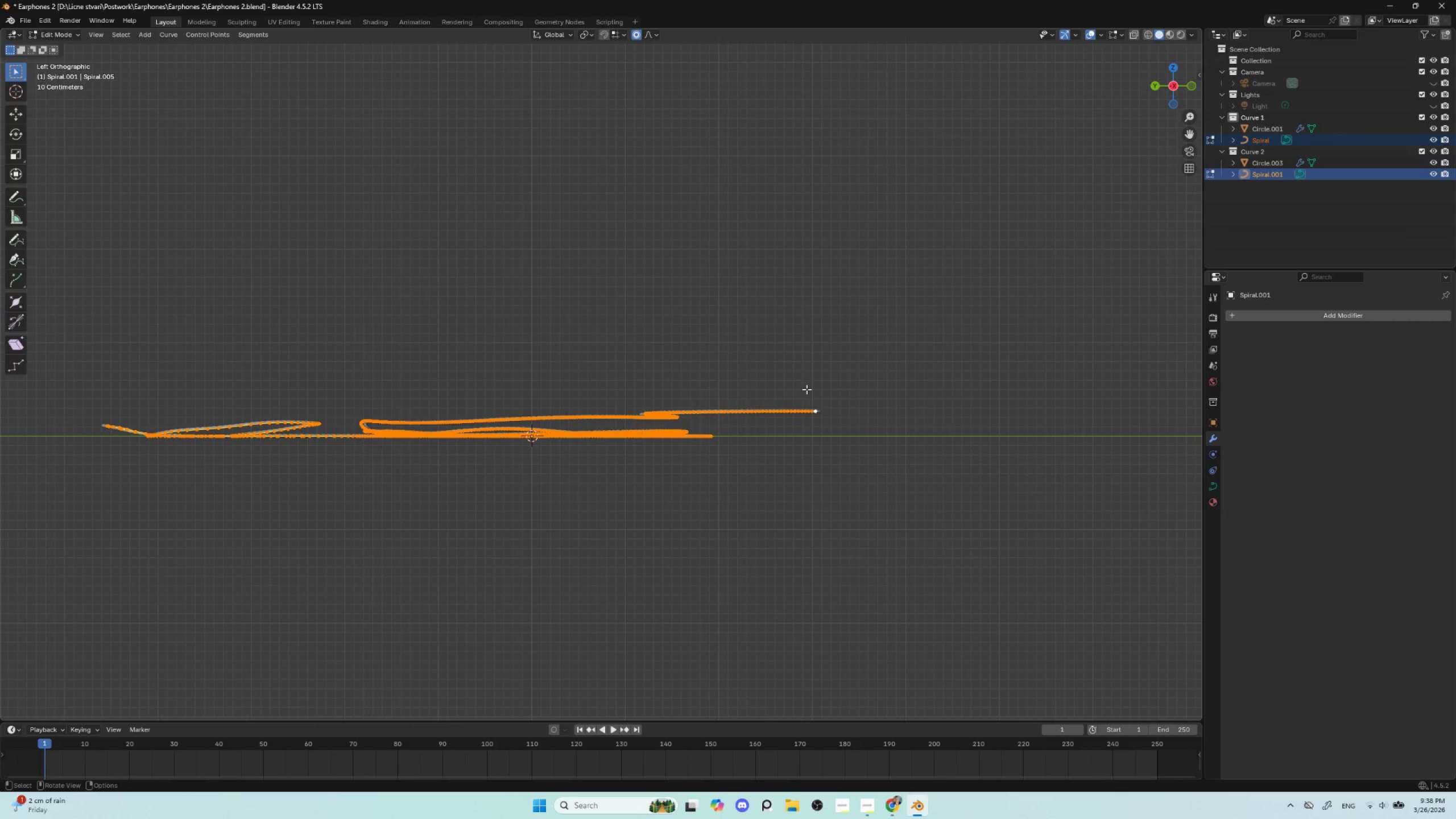 
left_click_drag(start_coordinate=[806, 389], to_coordinate=[838, 429])
 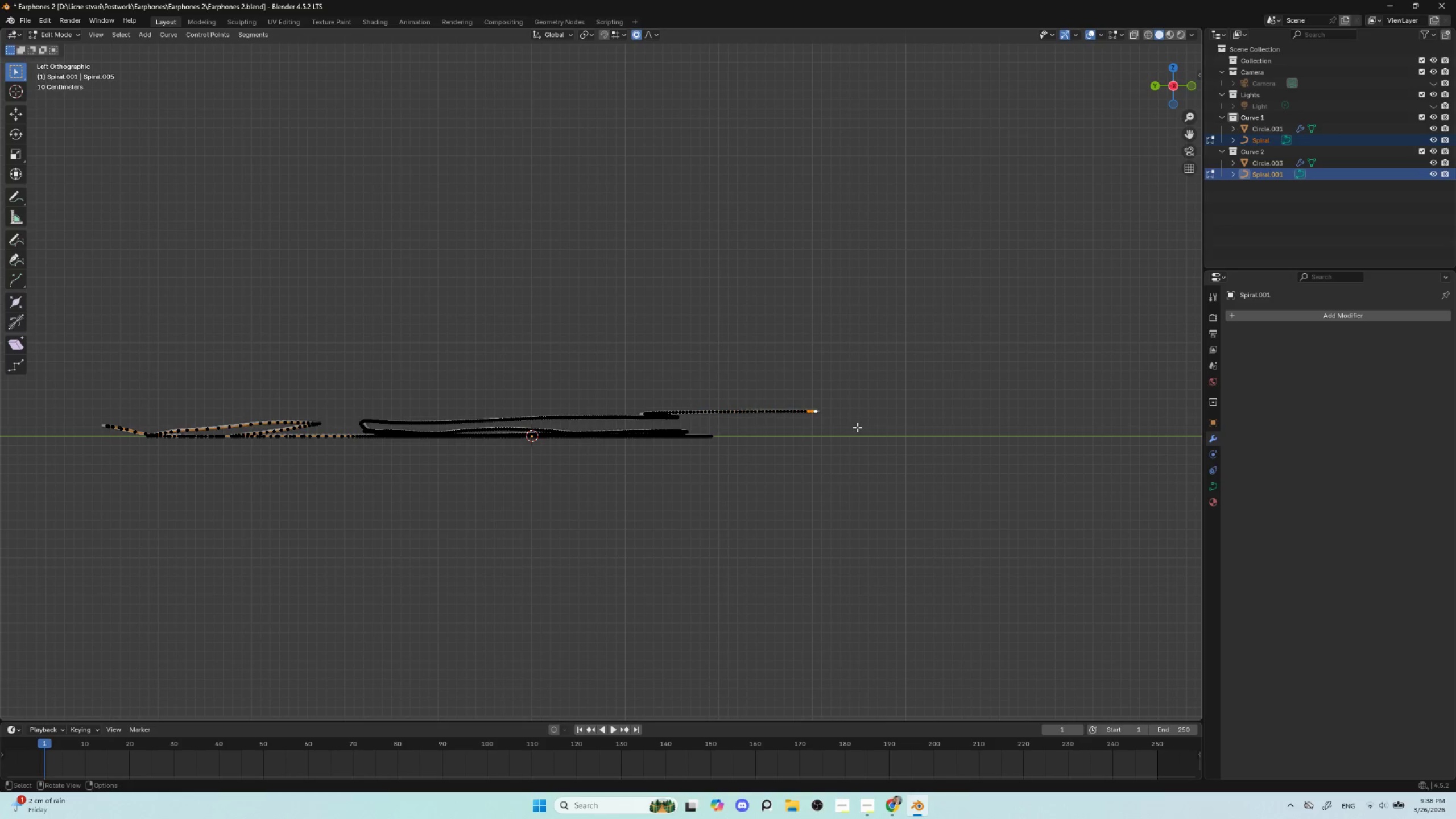 
type(gz)
 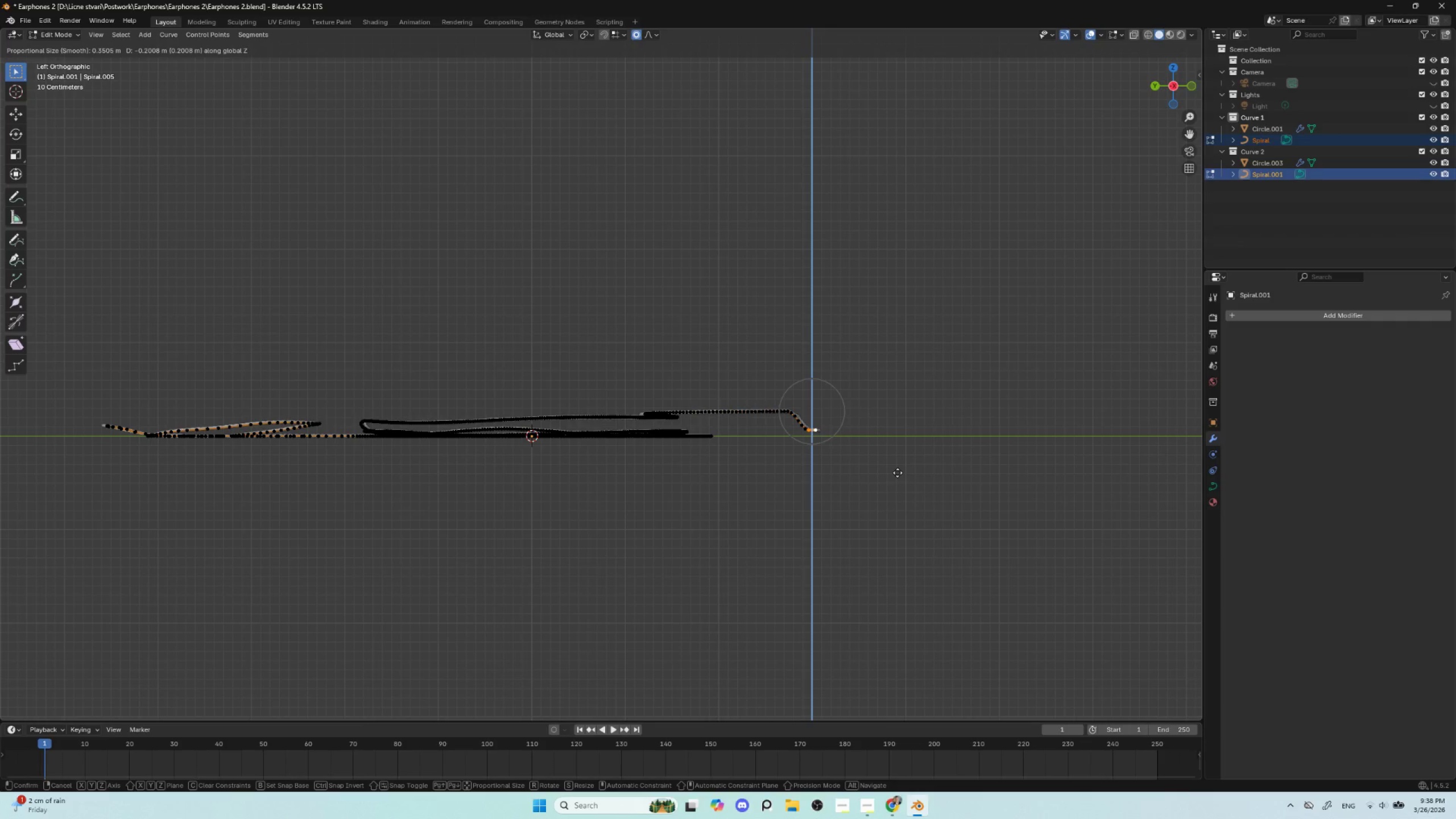 
scroll: coordinate [893, 470], scroll_direction: down, amount: 18.0
 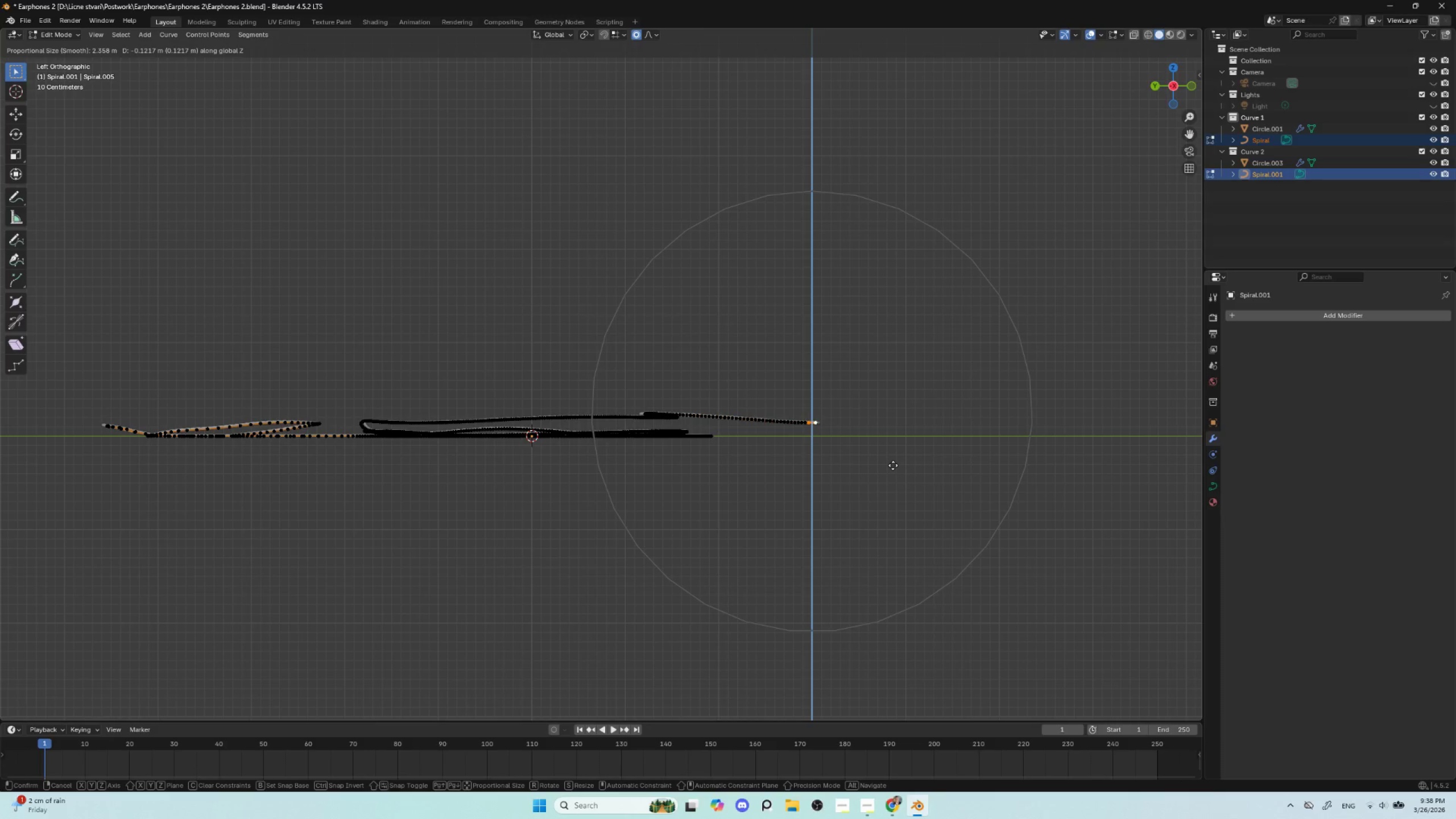 
scroll: coordinate [893, 463], scroll_direction: up, amount: 5.0
 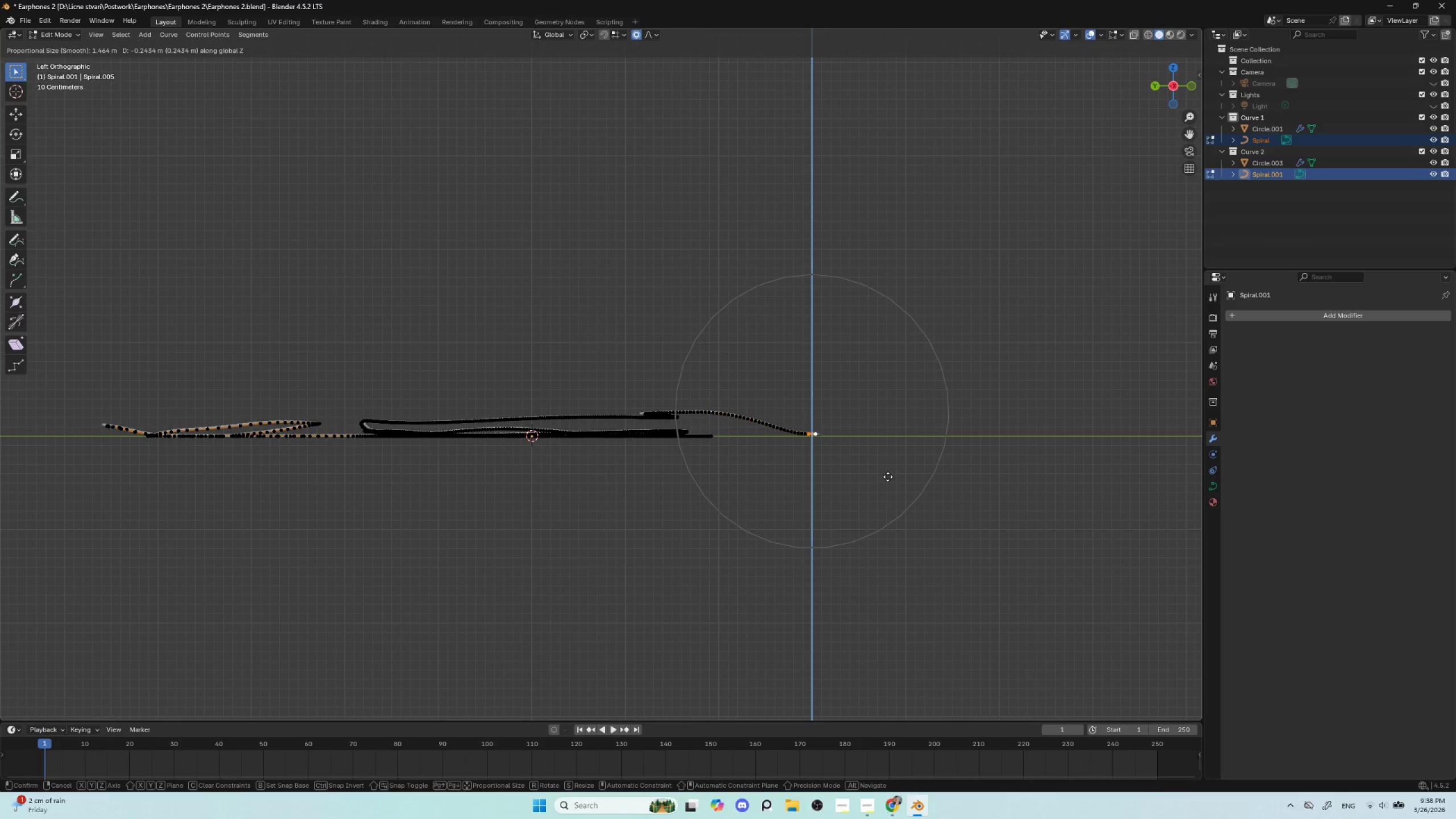 
left_click([888, 477])
 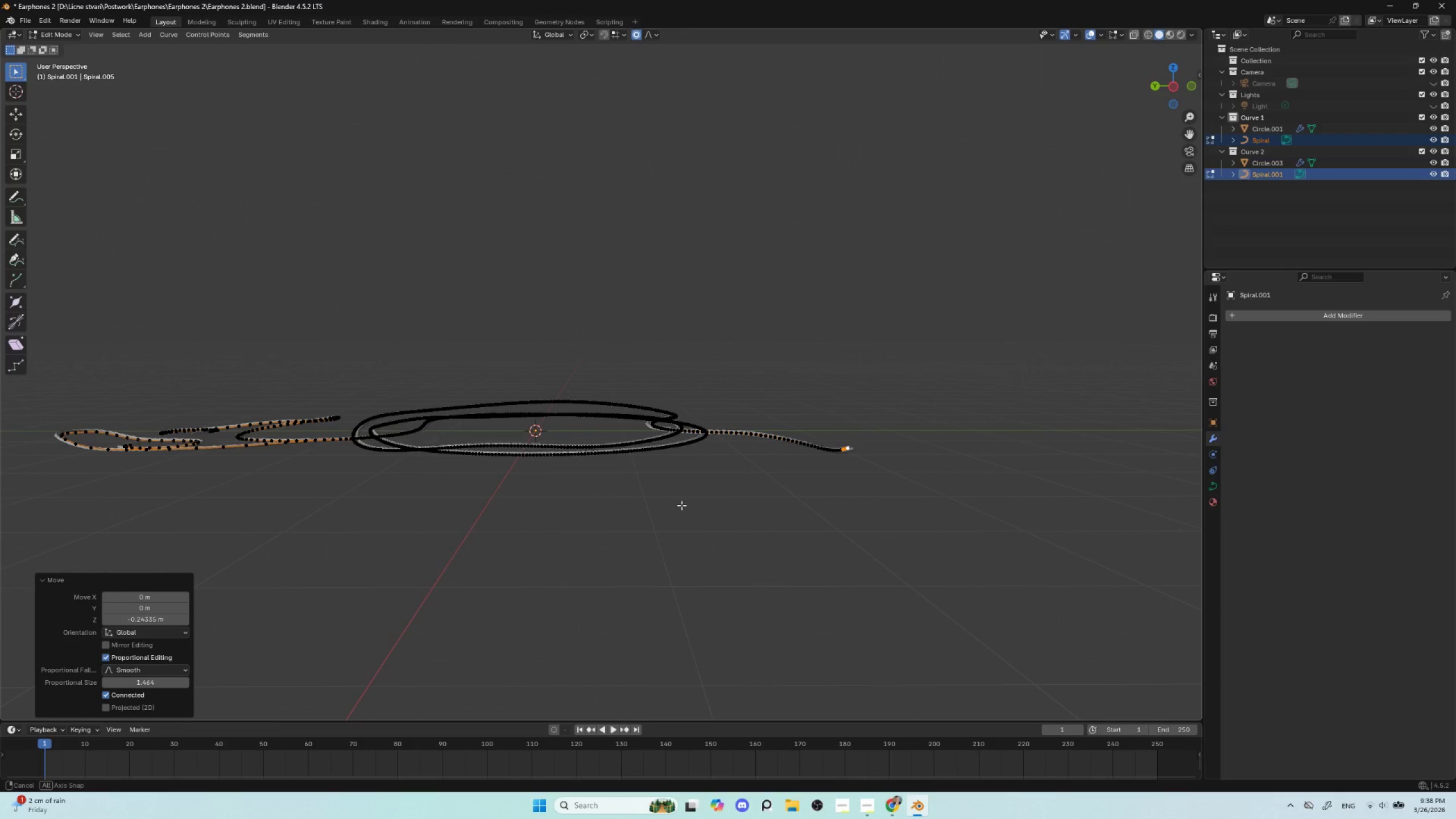 
key(Tab)
 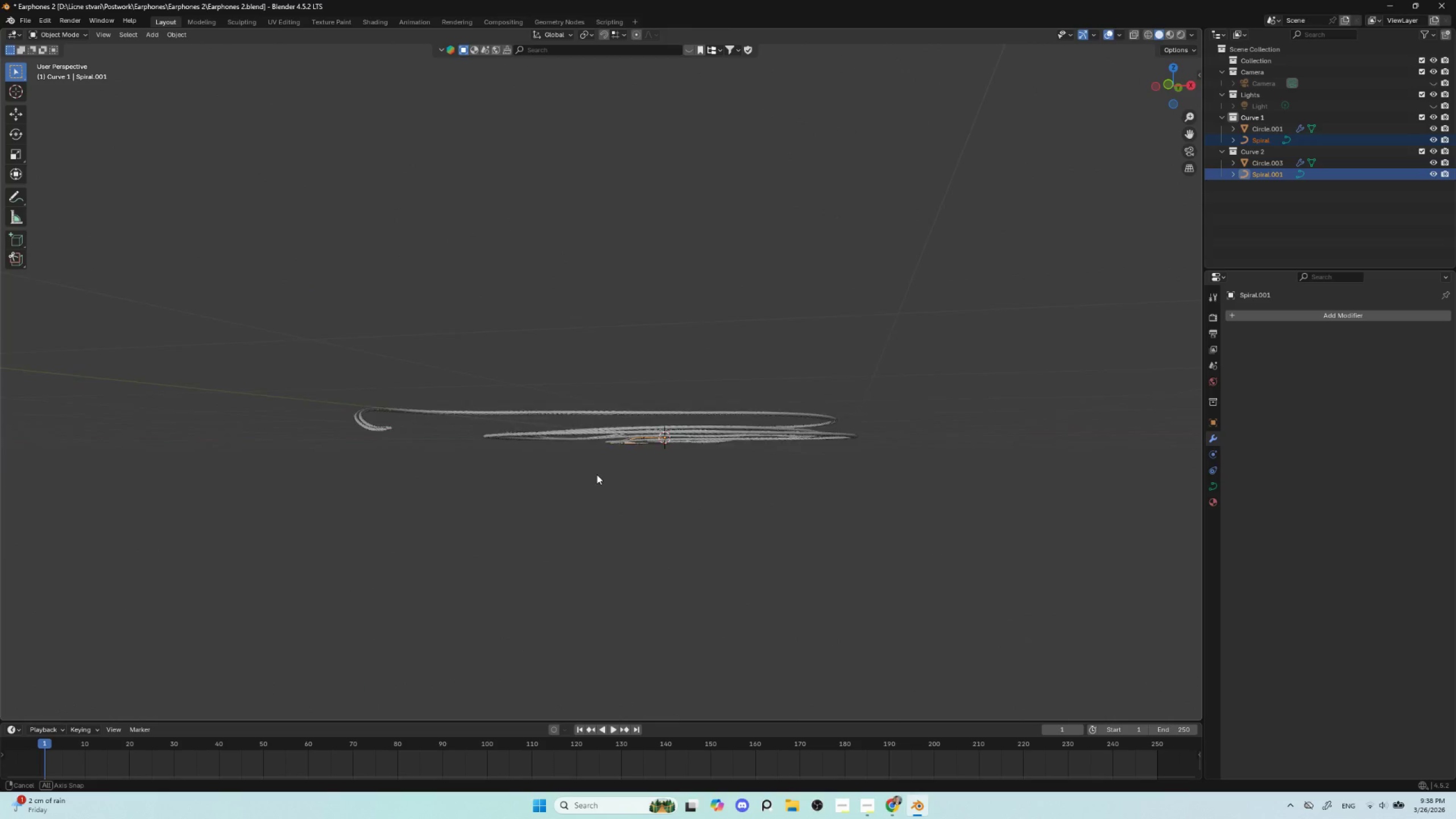 
key(Tab)
 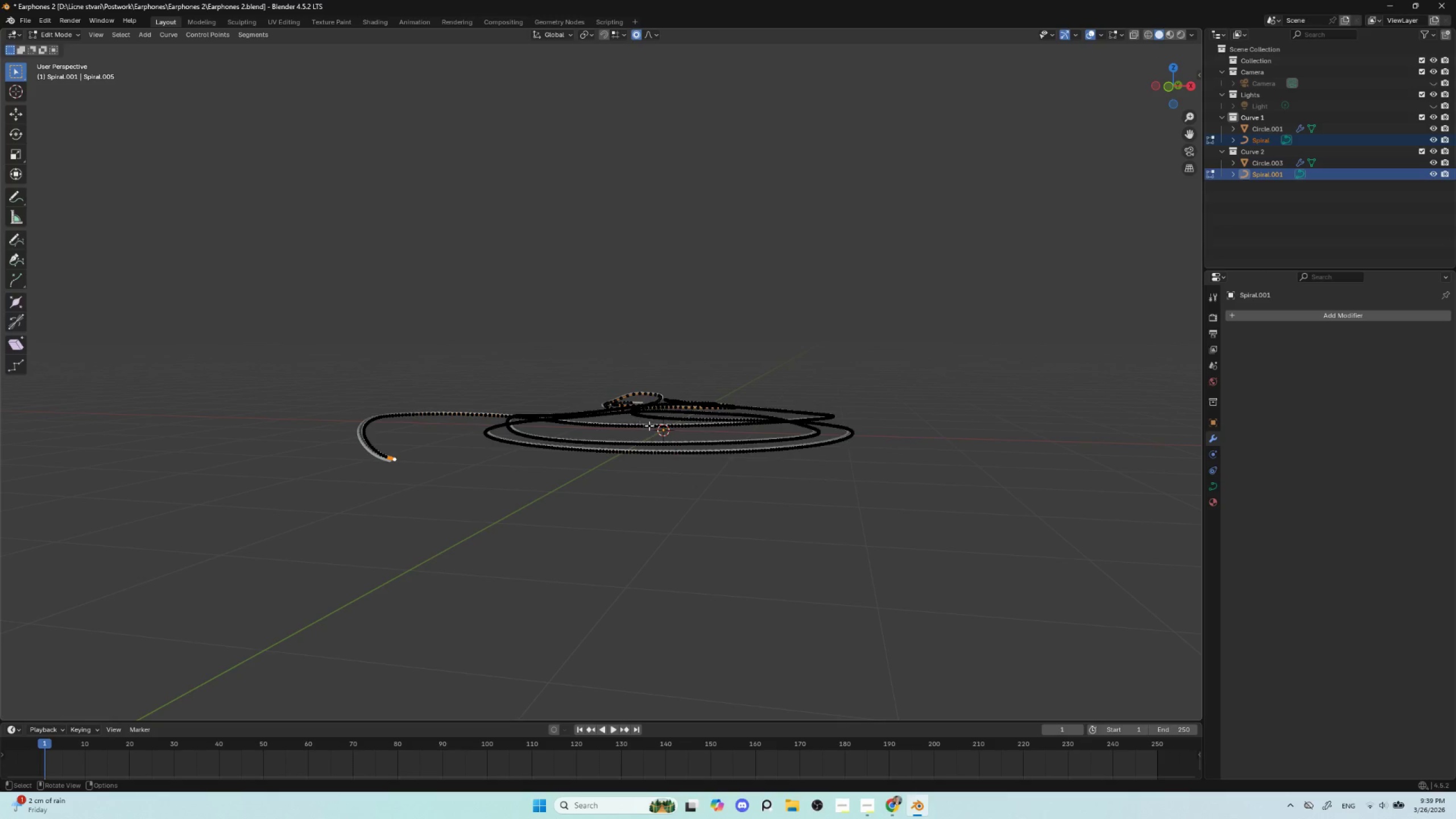 
left_click([649, 425])
 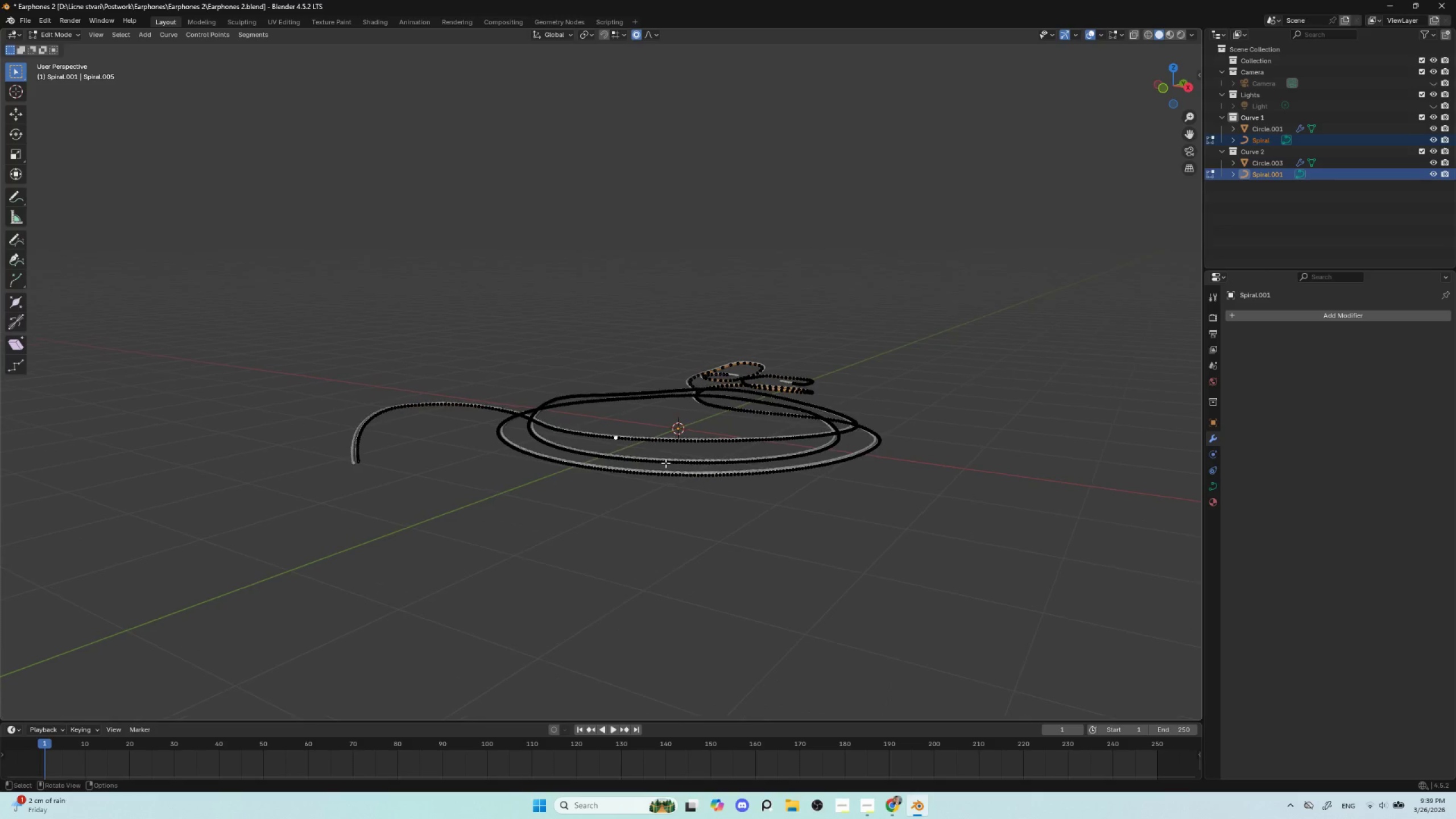 
scroll: coordinate [663, 491], scroll_direction: up, amount: 3.0
 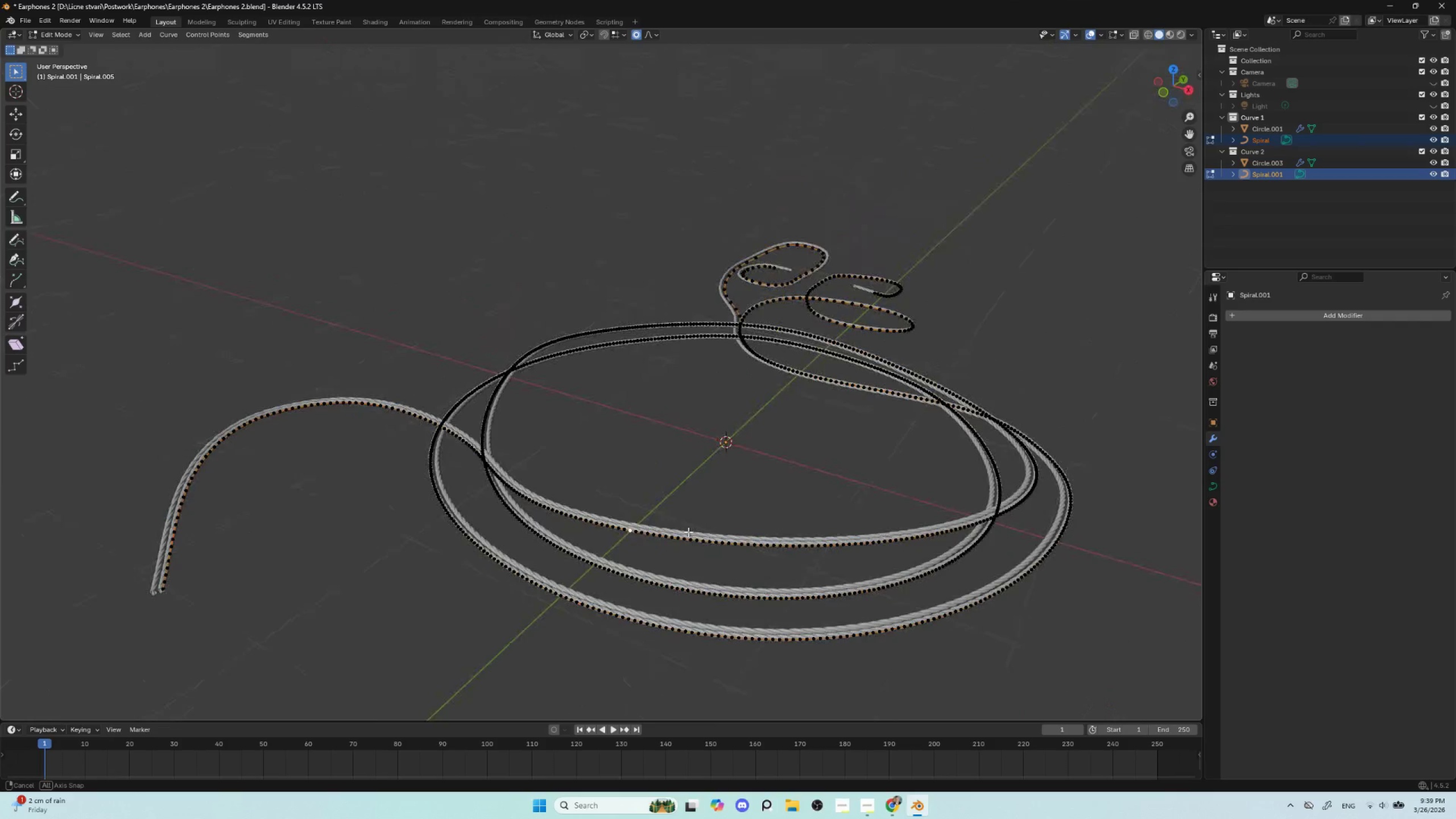 
left_click_drag(start_coordinate=[638, 492], to_coordinate=[686, 537])
 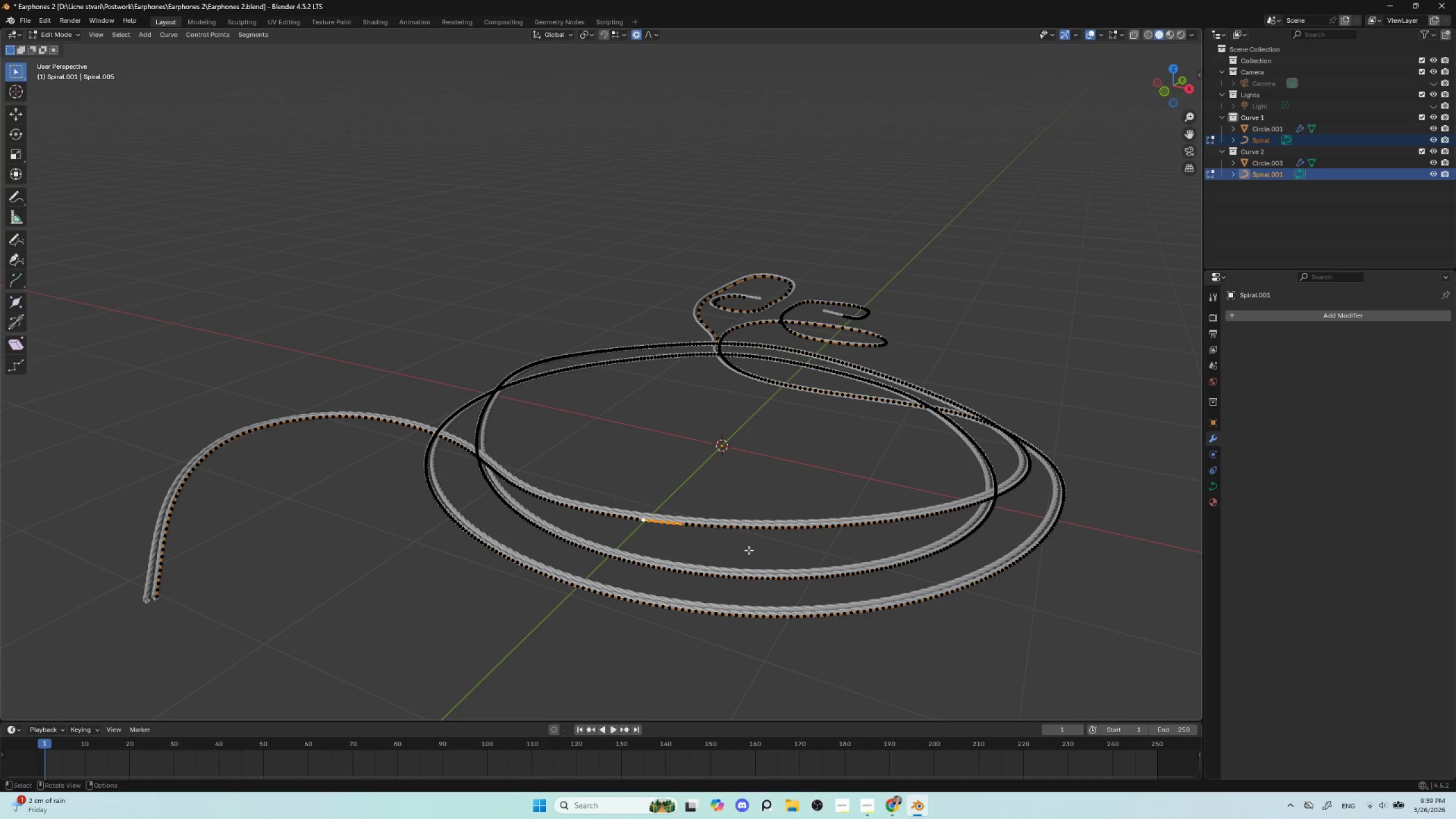 
hold_key(key=AltLeft, duration=0.67)
 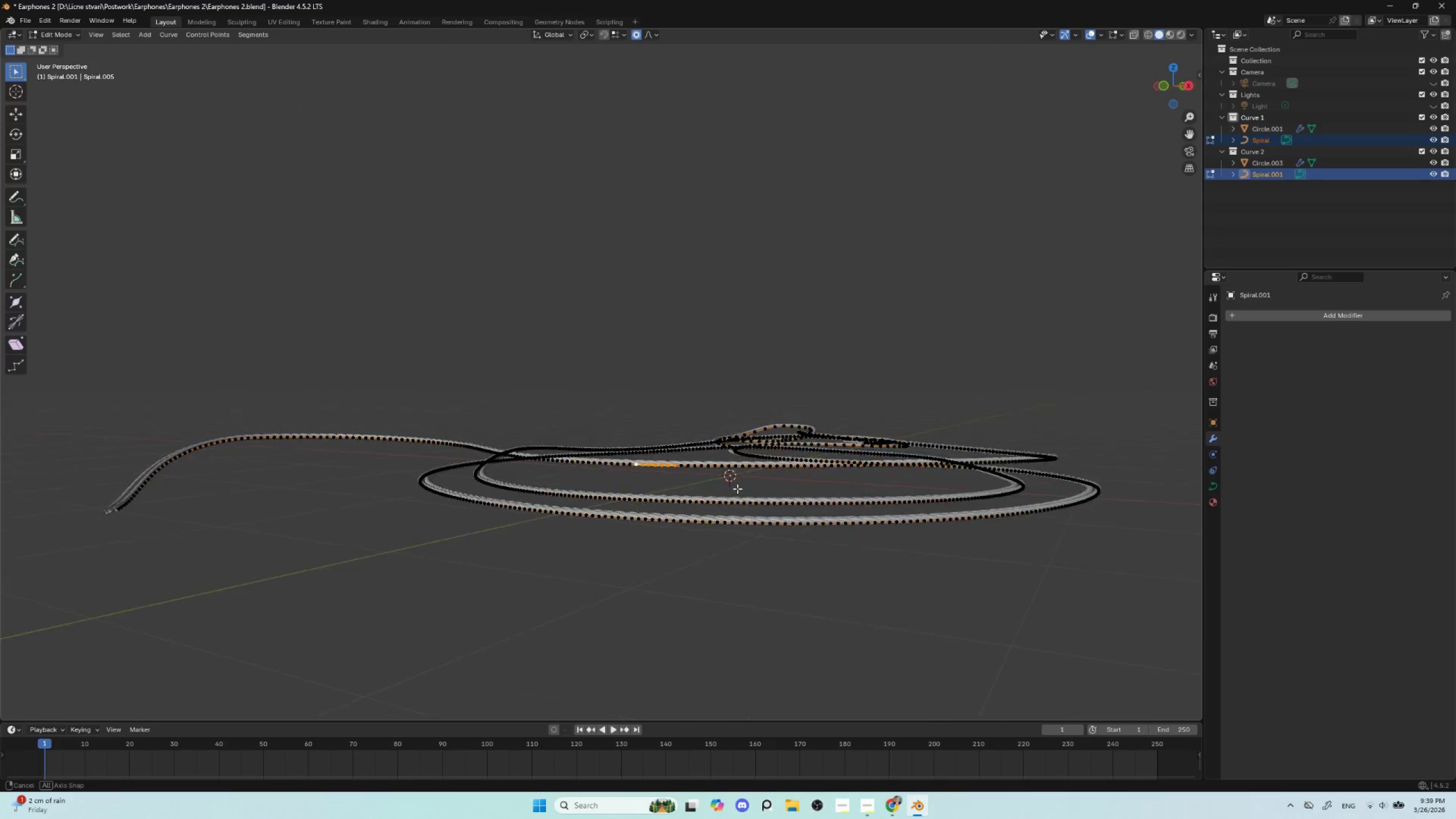 
hold_key(key=AltLeft, duration=1.19)
 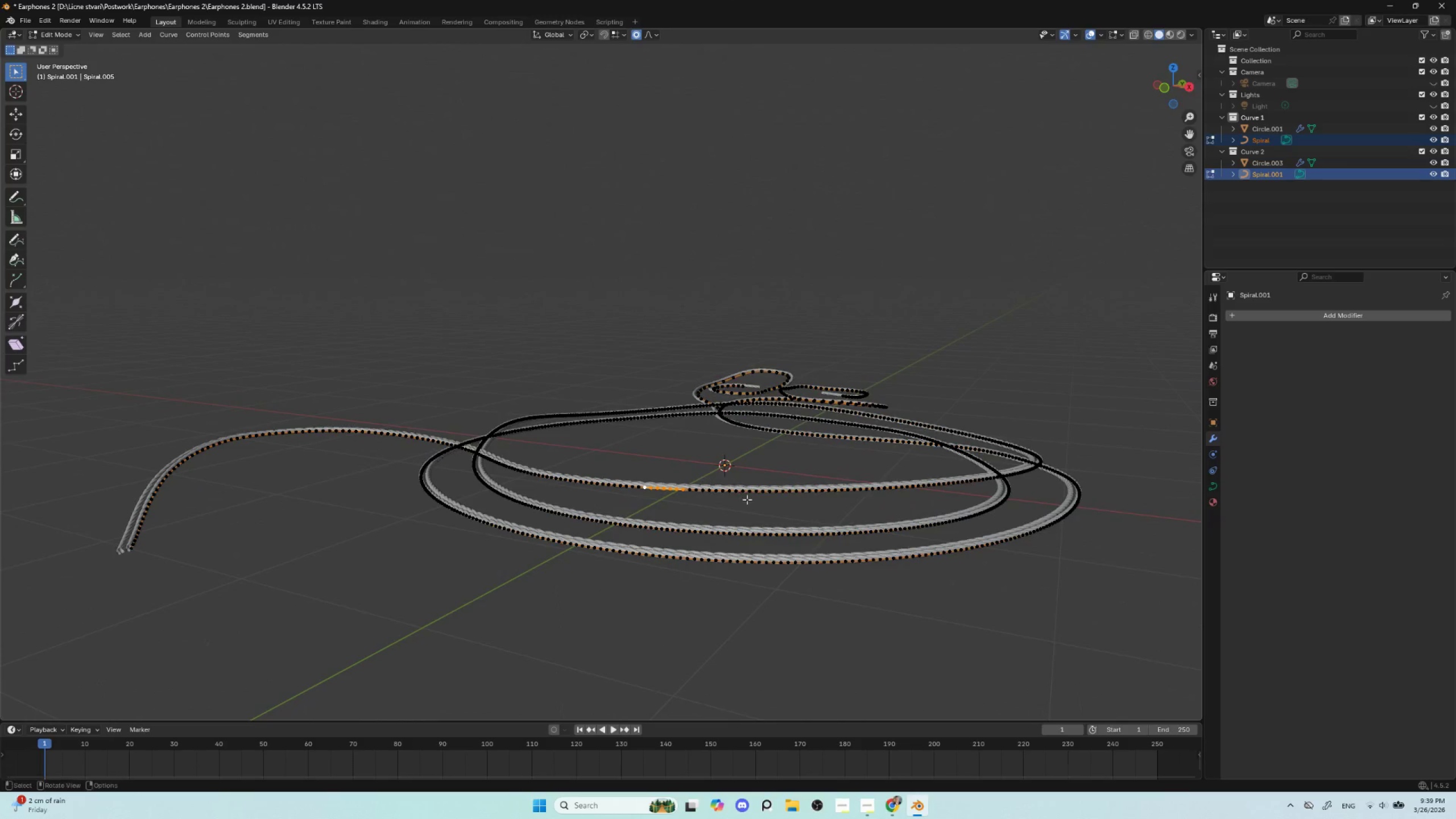 
type(gz)
 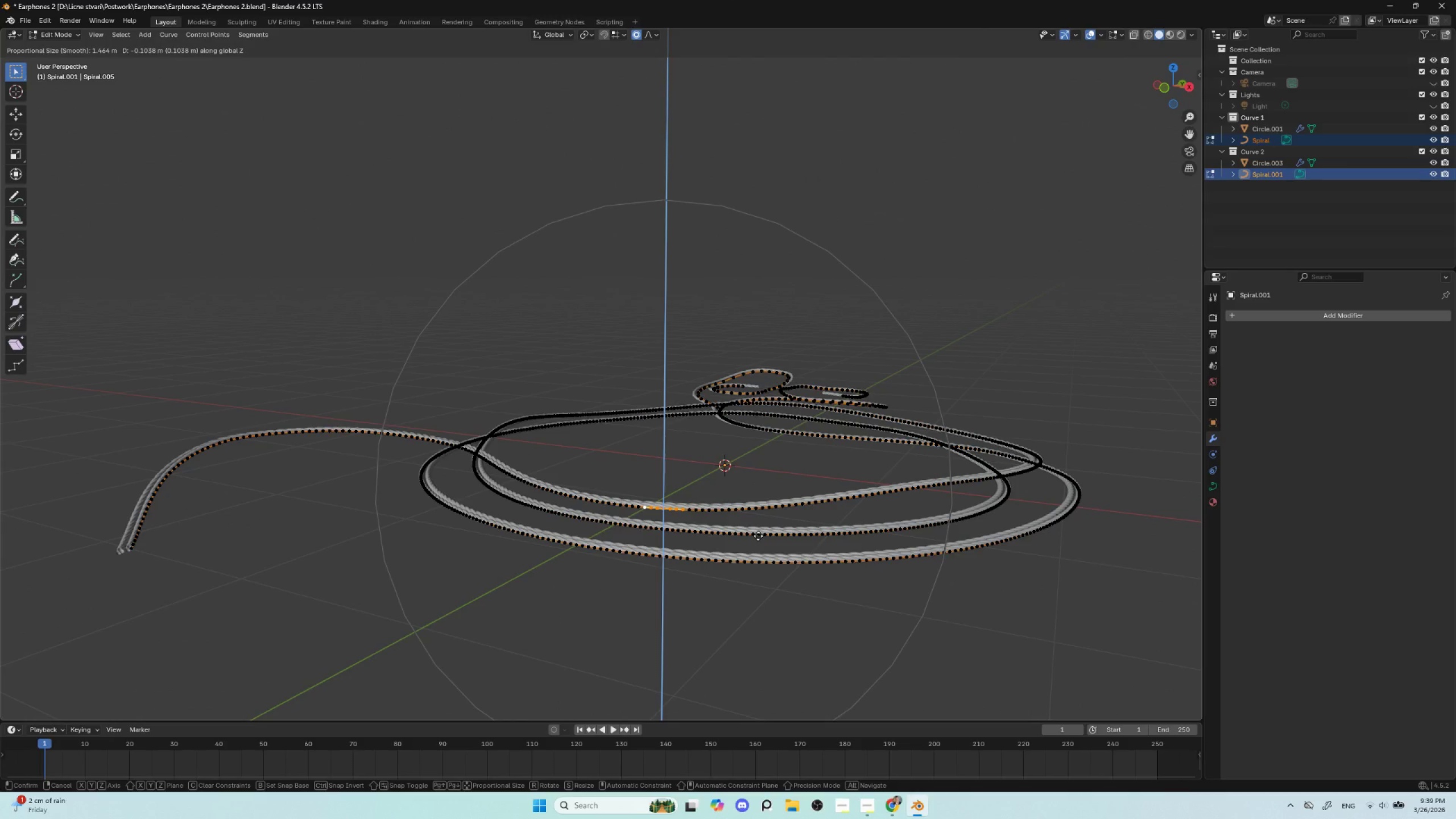 
left_click([758, 536])
 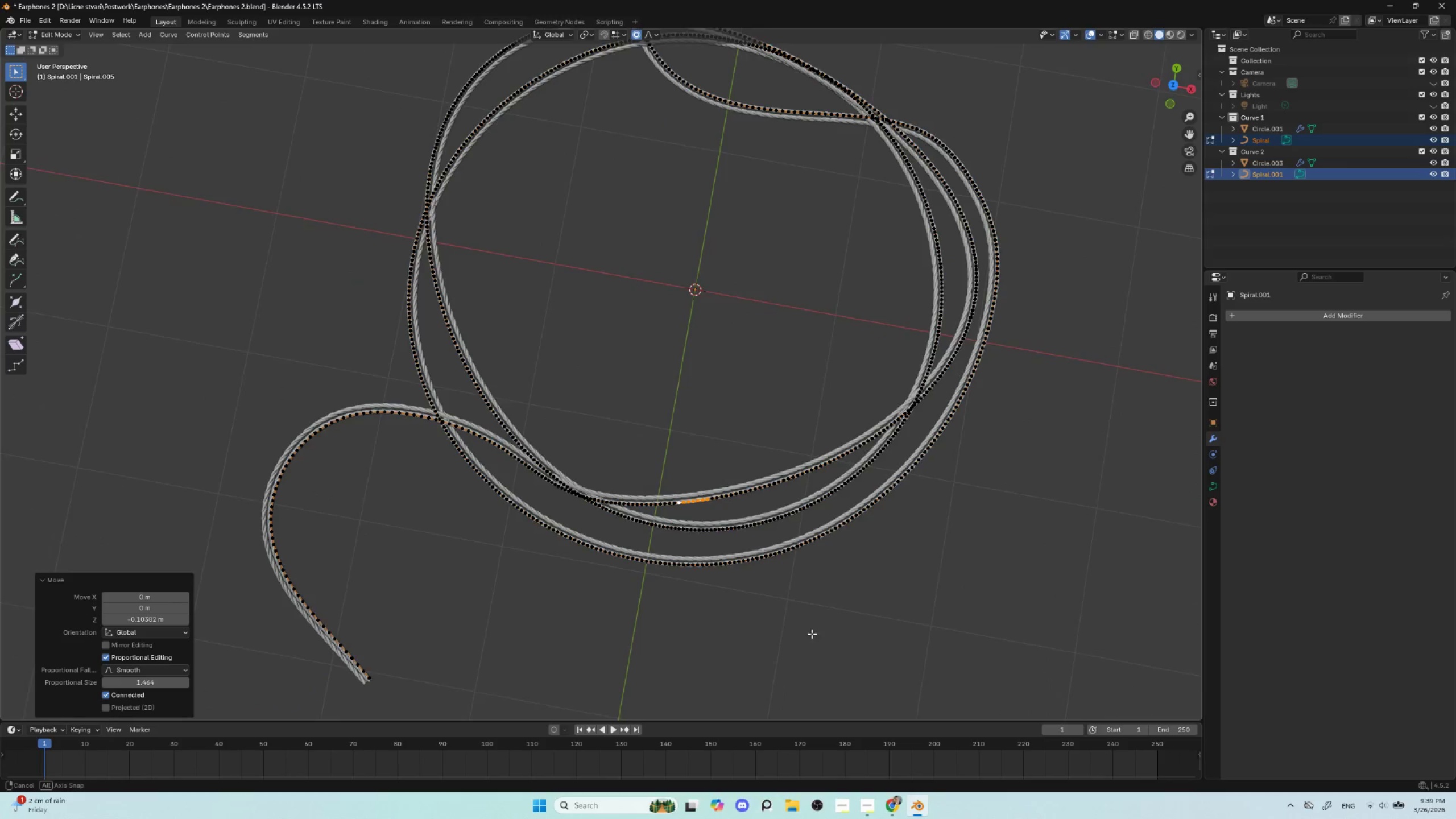 
hold_key(key=AltLeft, duration=0.33)
 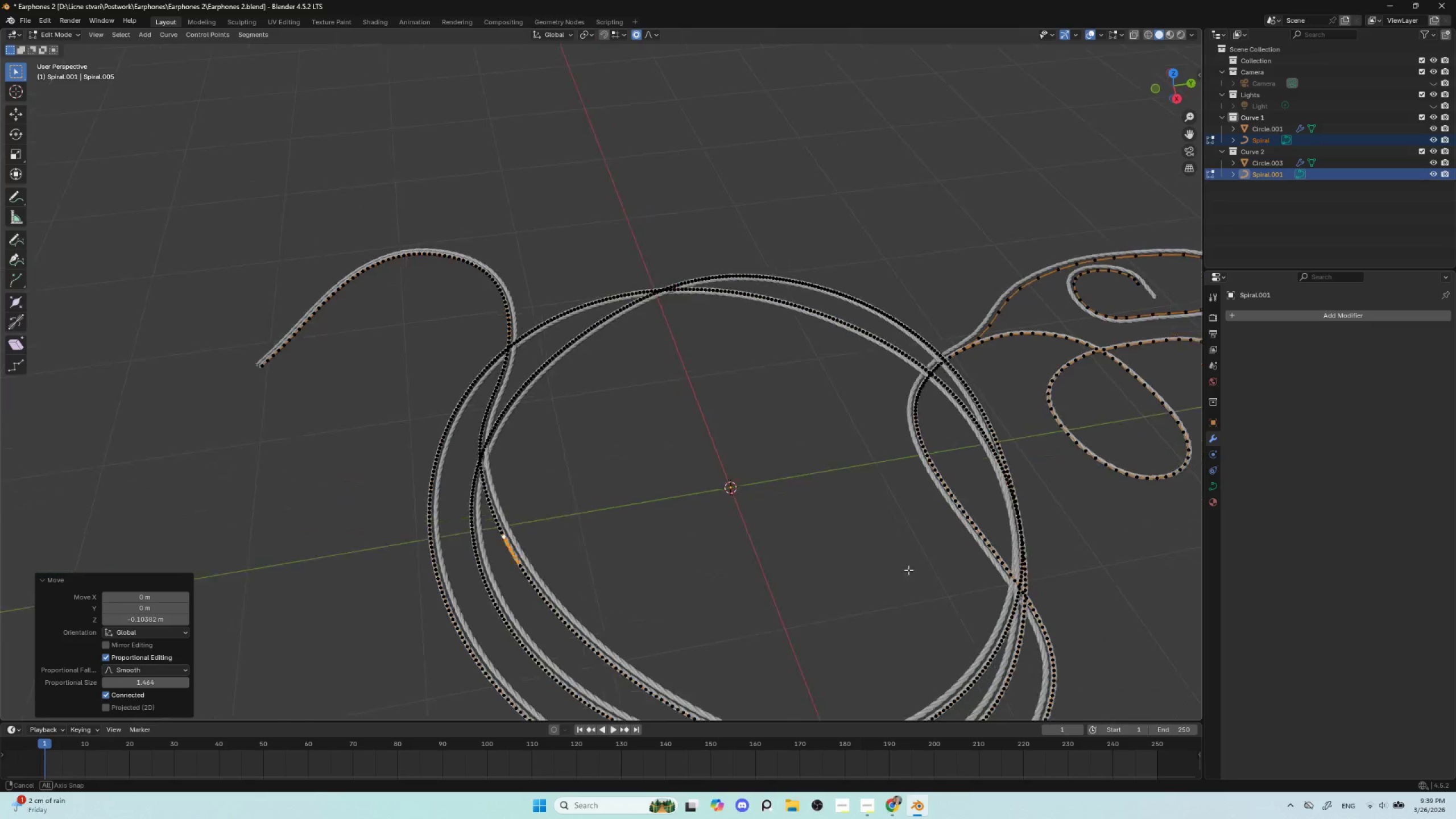 
wait(6.19)
 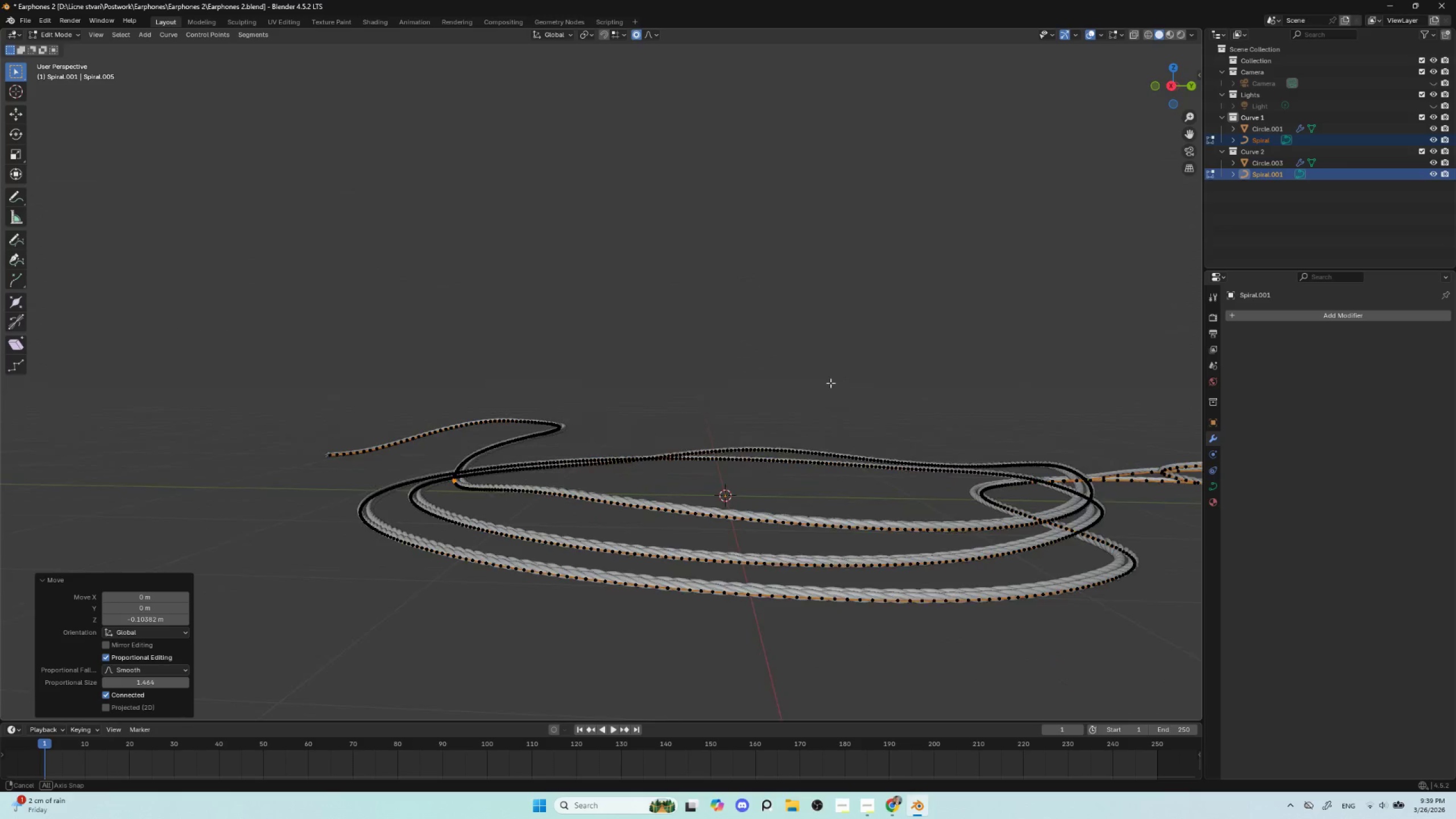 
hold_key(key=AltLeft, duration=0.59)
 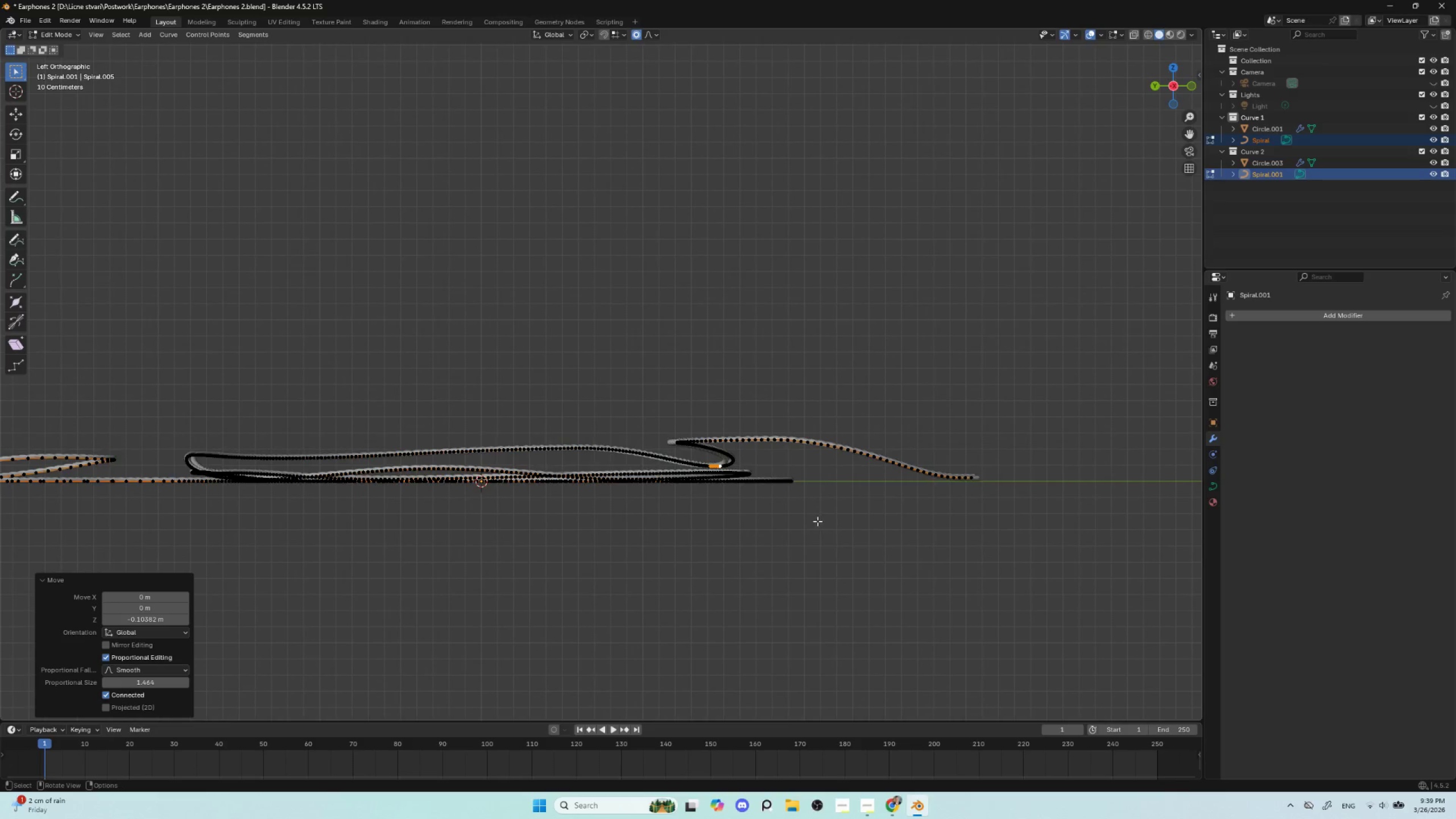 
scroll: coordinate [808, 530], scroll_direction: down, amount: 3.0
 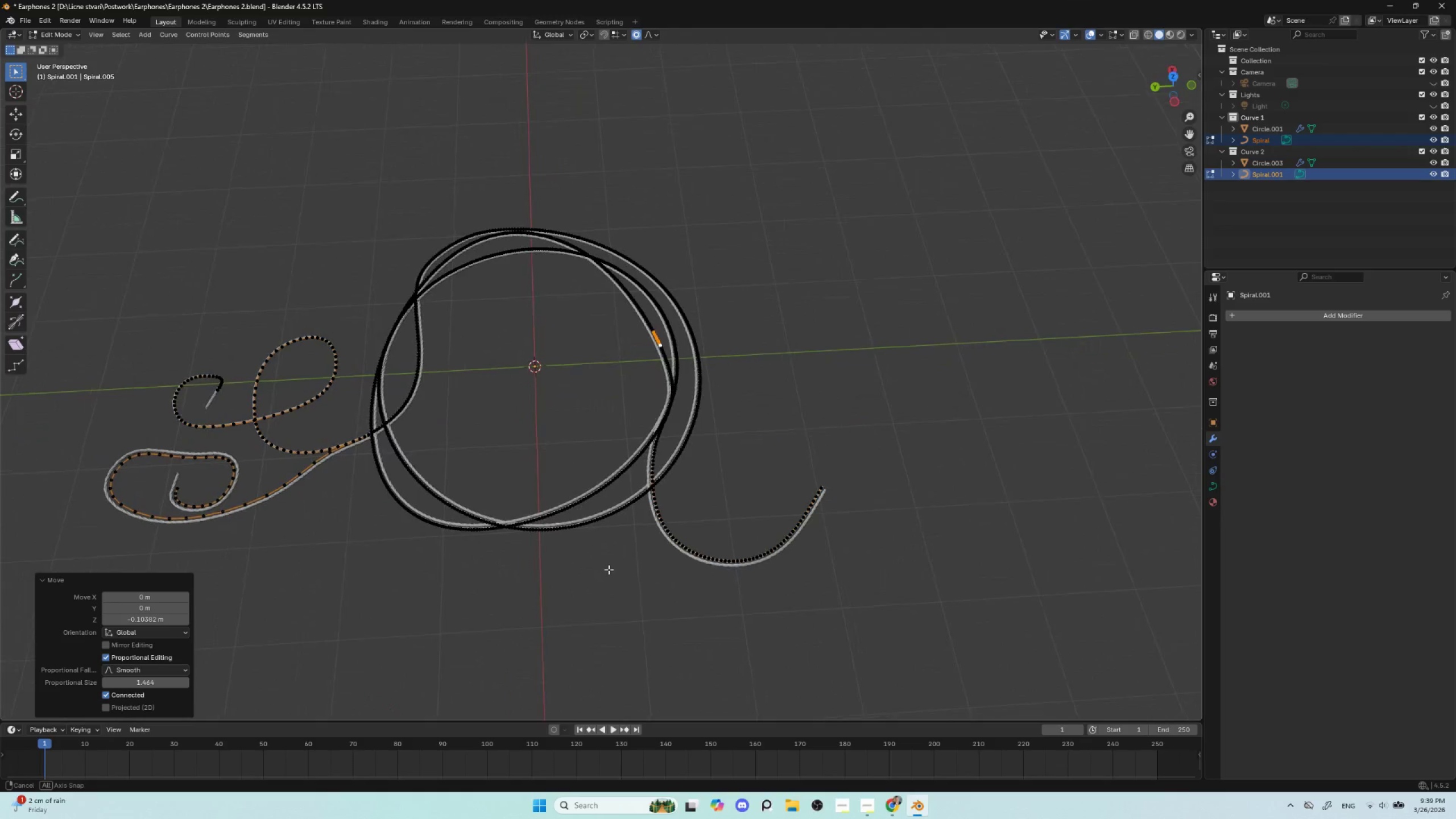 
key(Tab)
 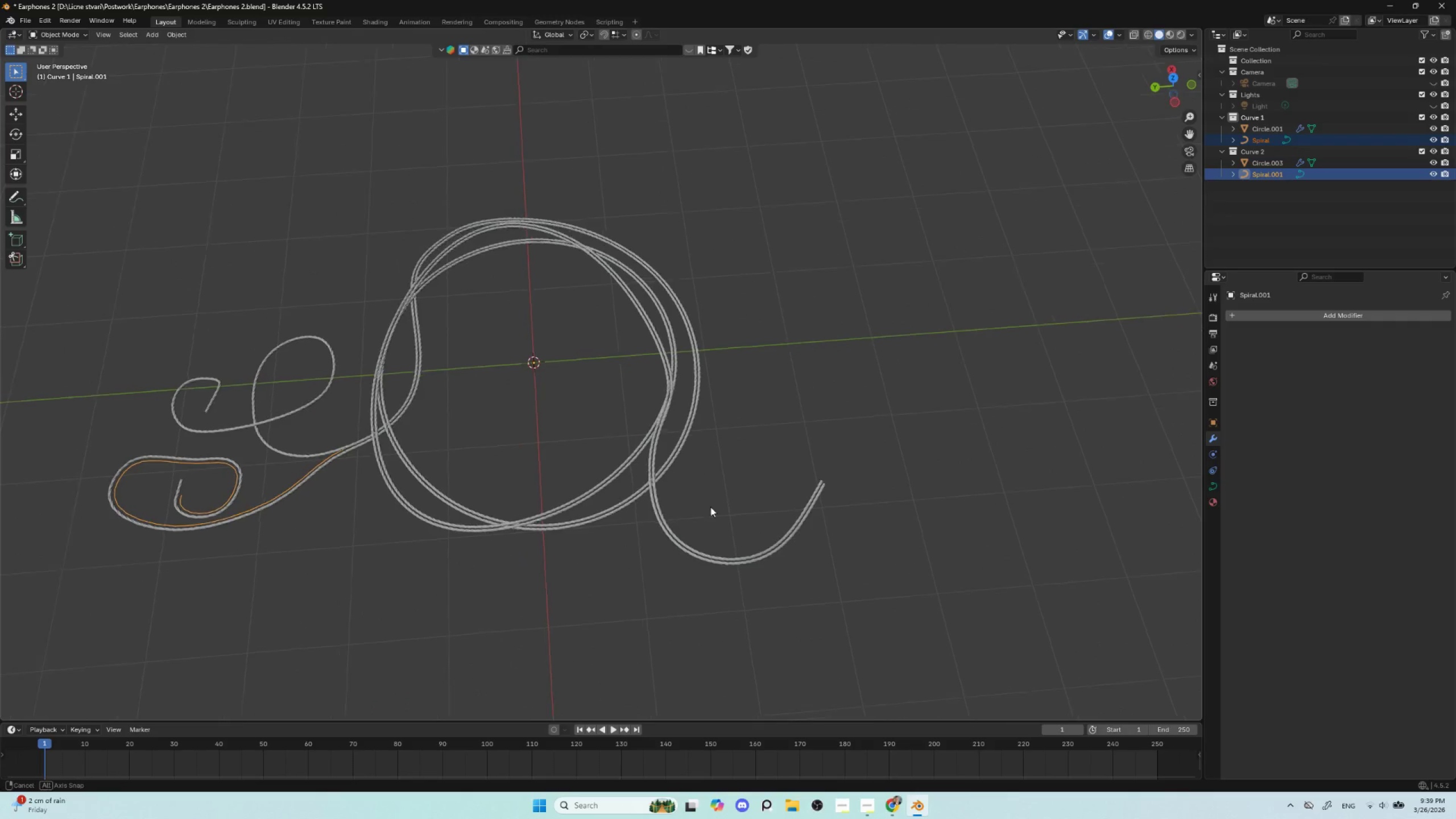 
hold_key(key=ShiftLeft, duration=0.66)
 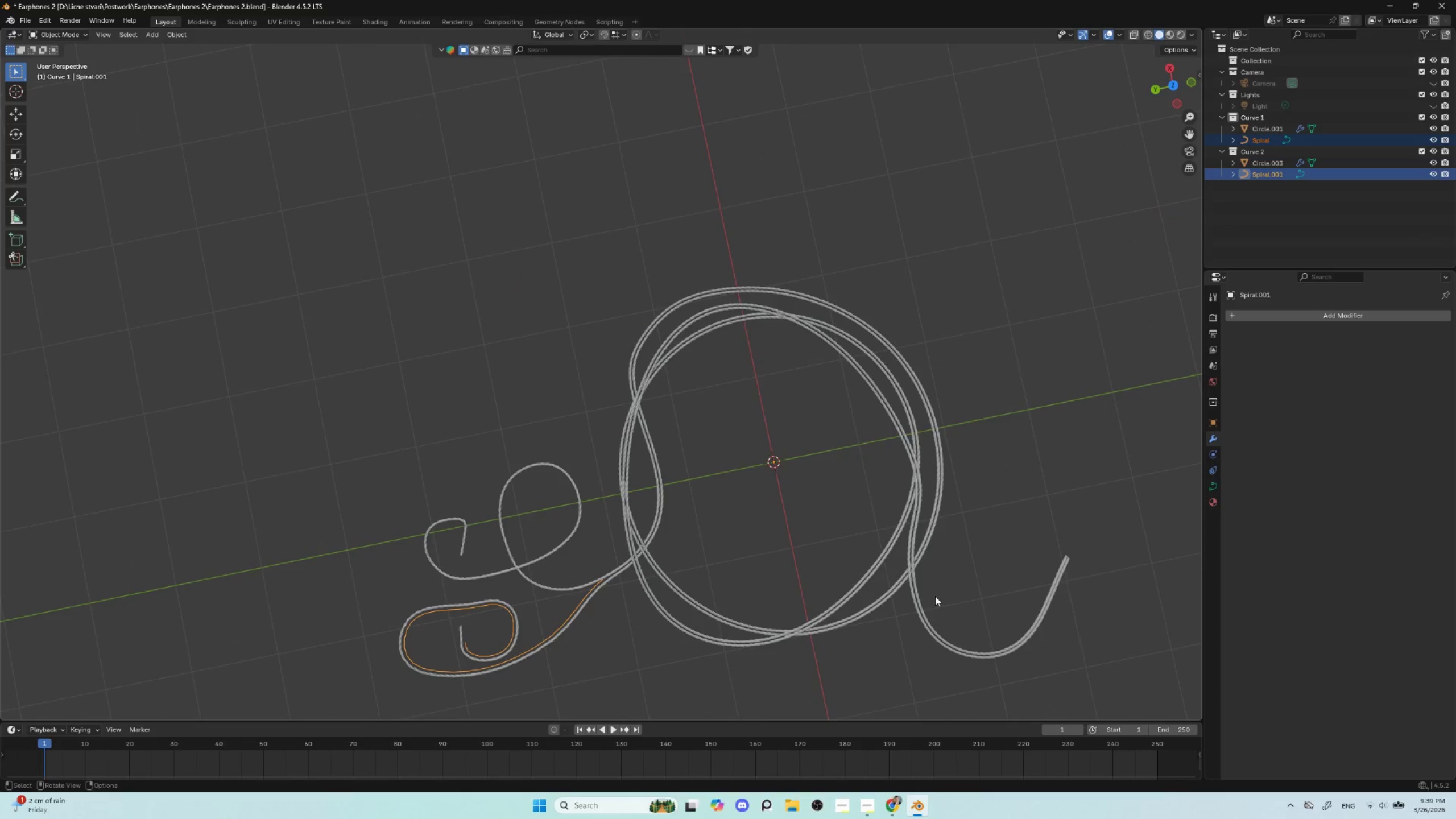 
hold_key(key=ShiftLeft, duration=0.45)
 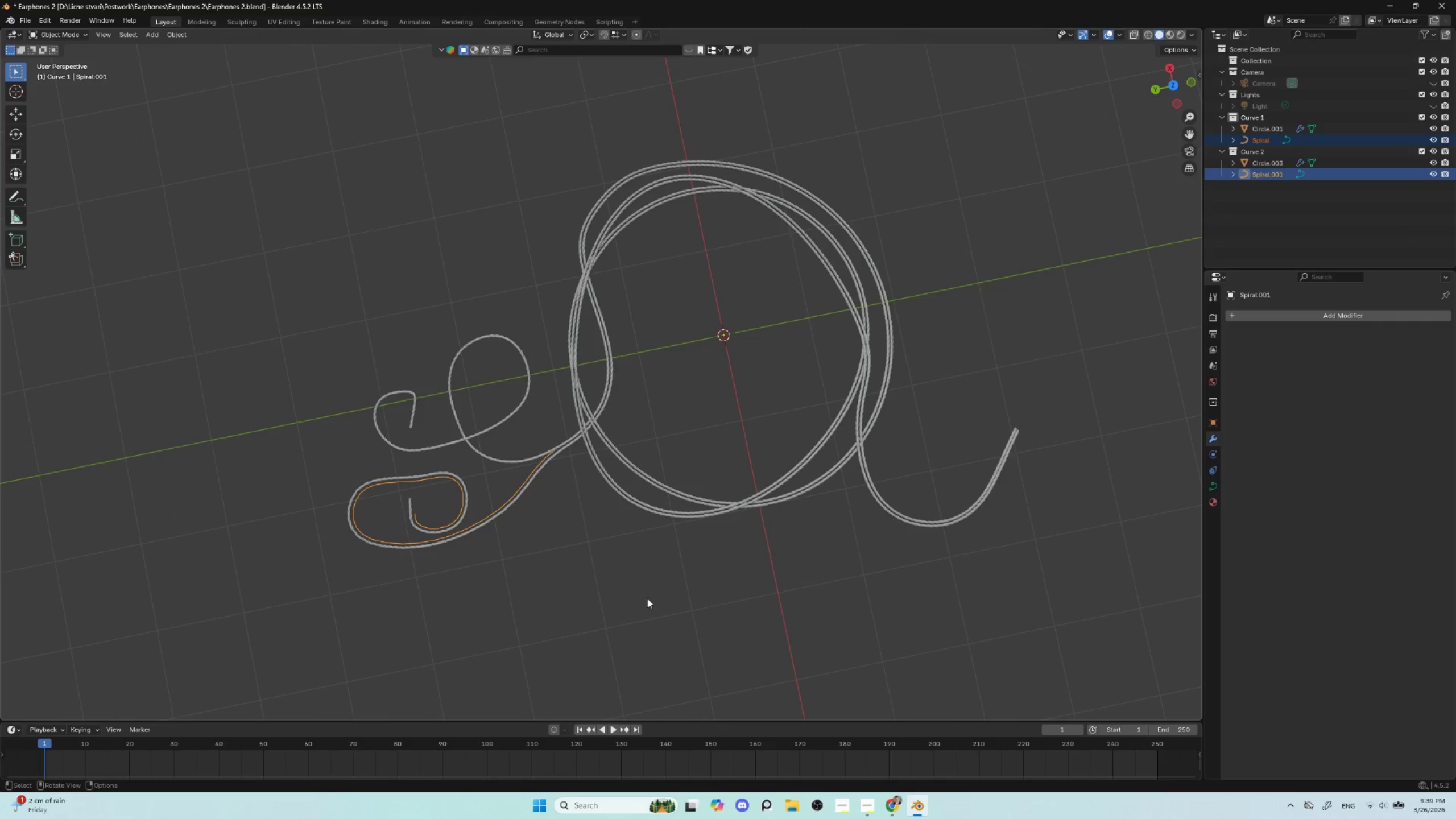 
left_click([636, 599])
 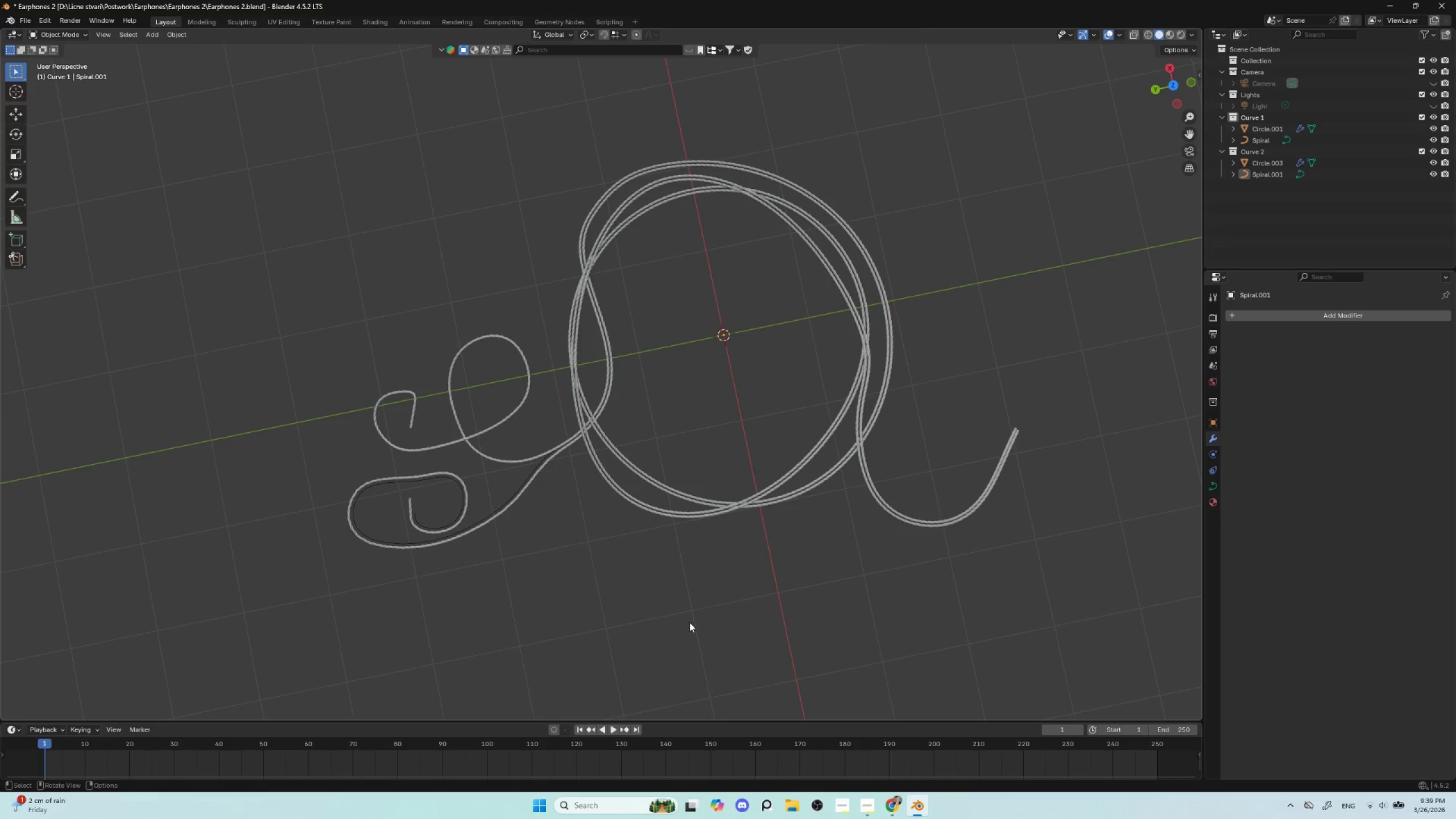 
scroll: coordinate [689, 623], scroll_direction: up, amount: 2.0
 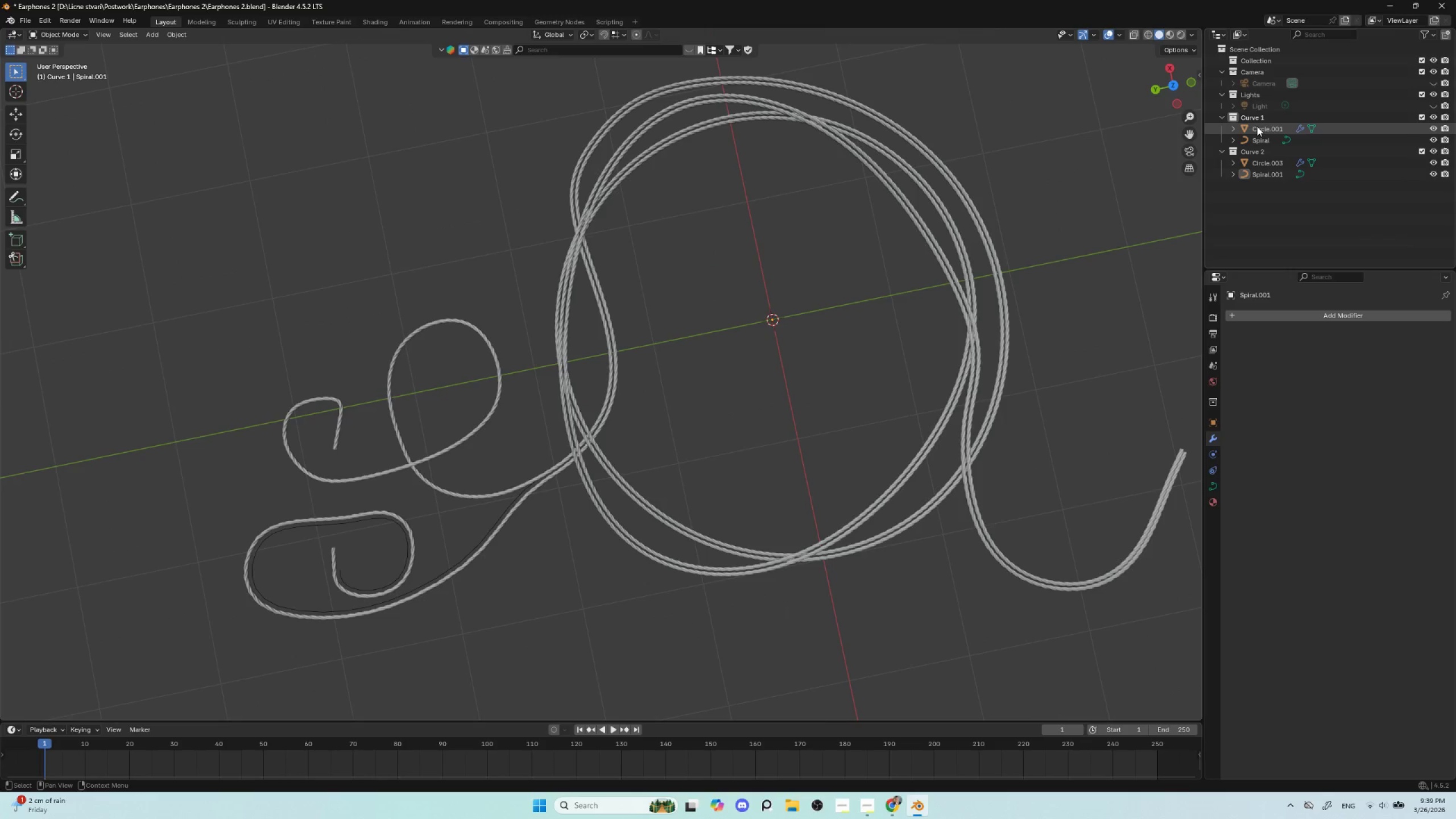 
left_click([1267, 136])
 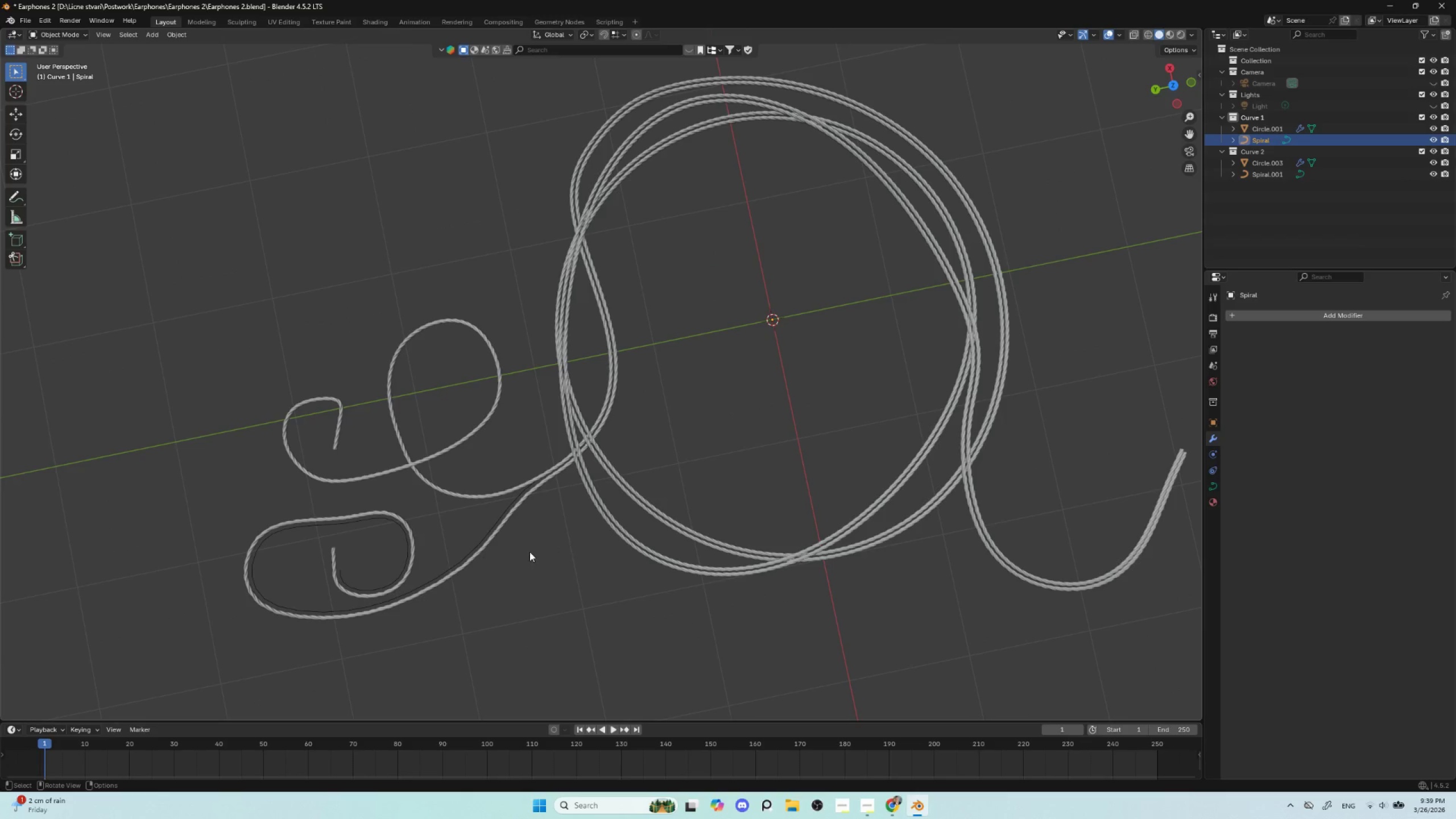 
key(G)
 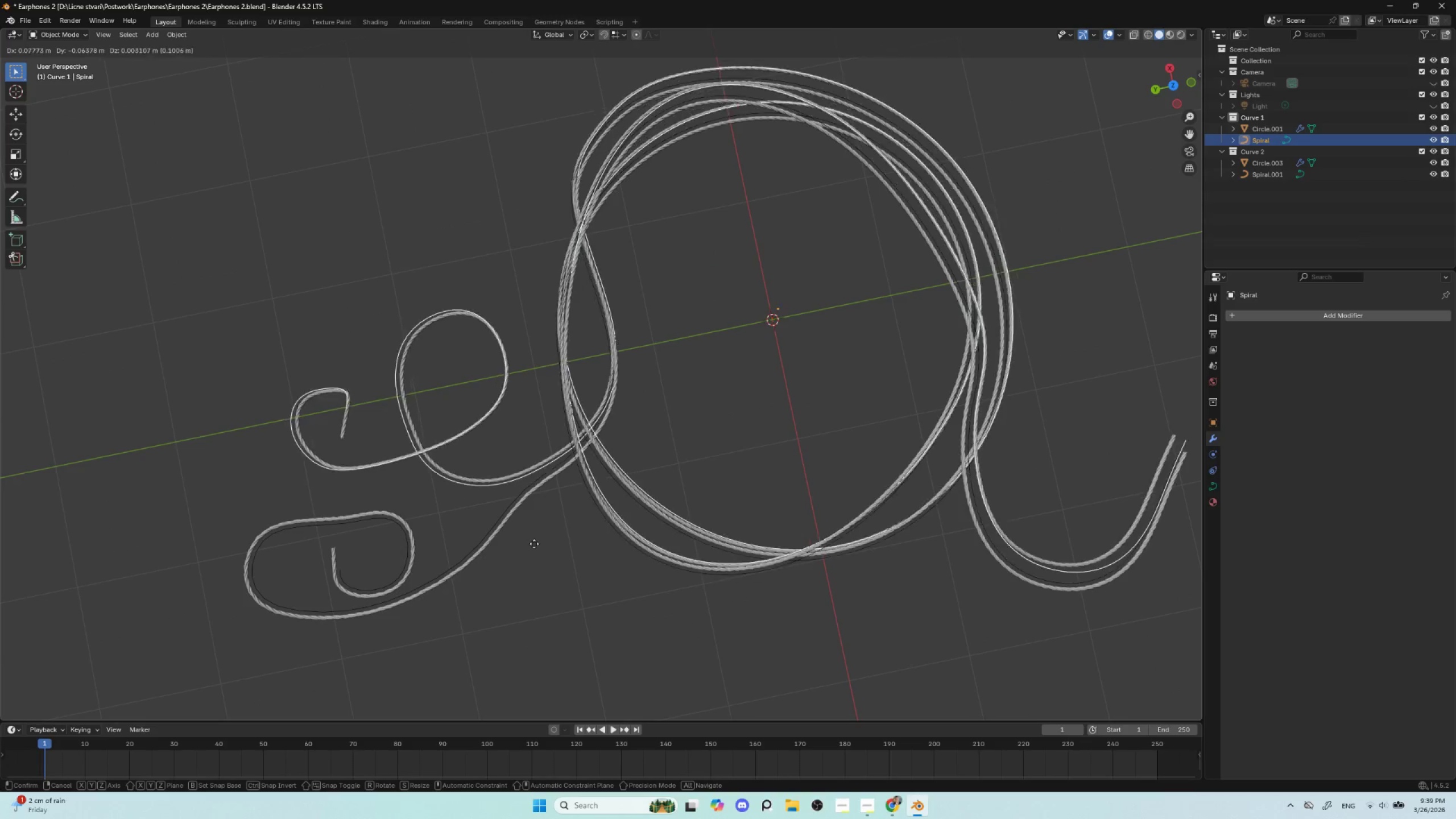 
key(Escape)
 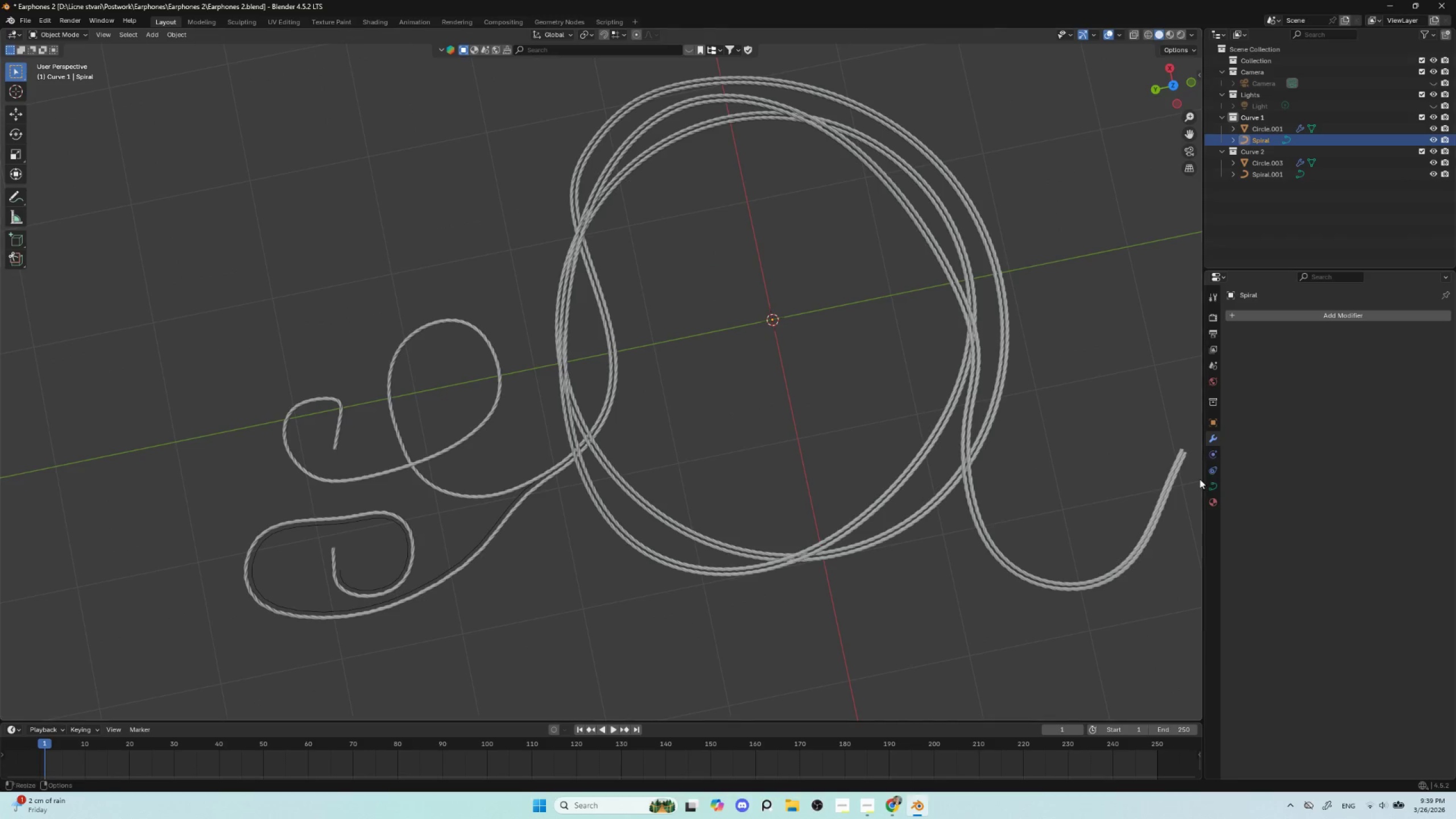 
left_click([1212, 485])
 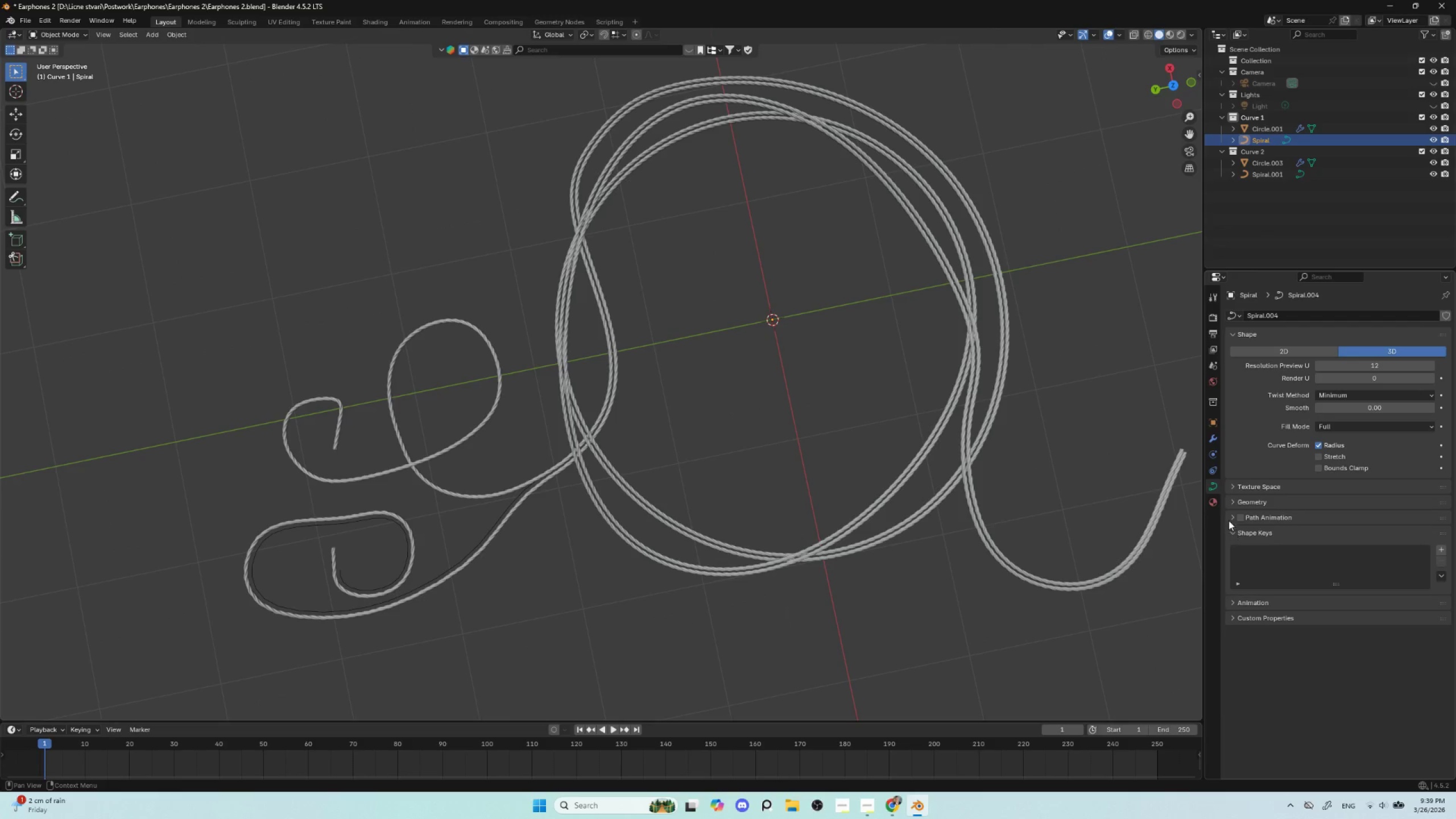 
left_click([1231, 498])
 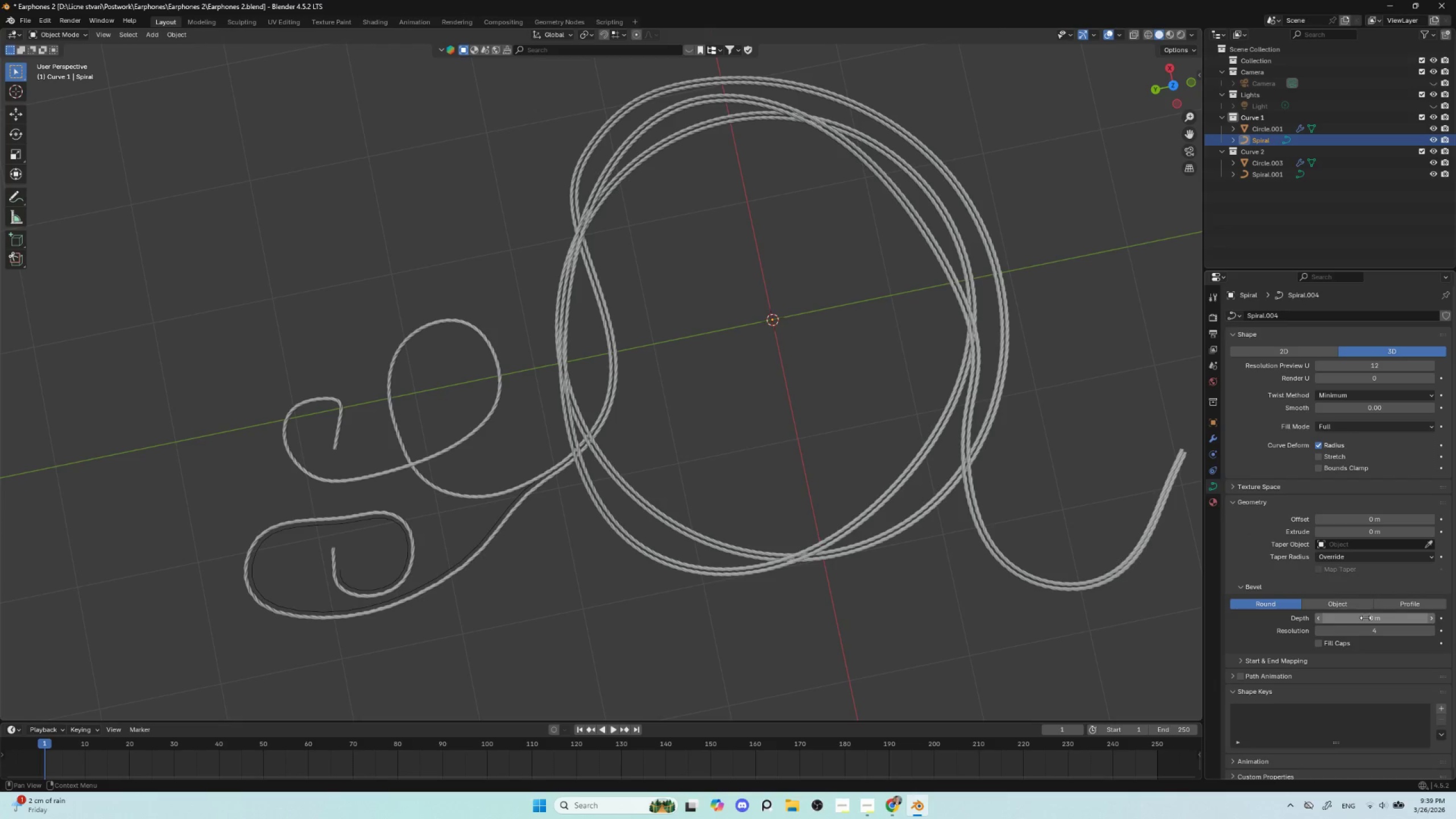 
left_click_drag(start_coordinate=[1370, 616], to_coordinate=[208, 615])
 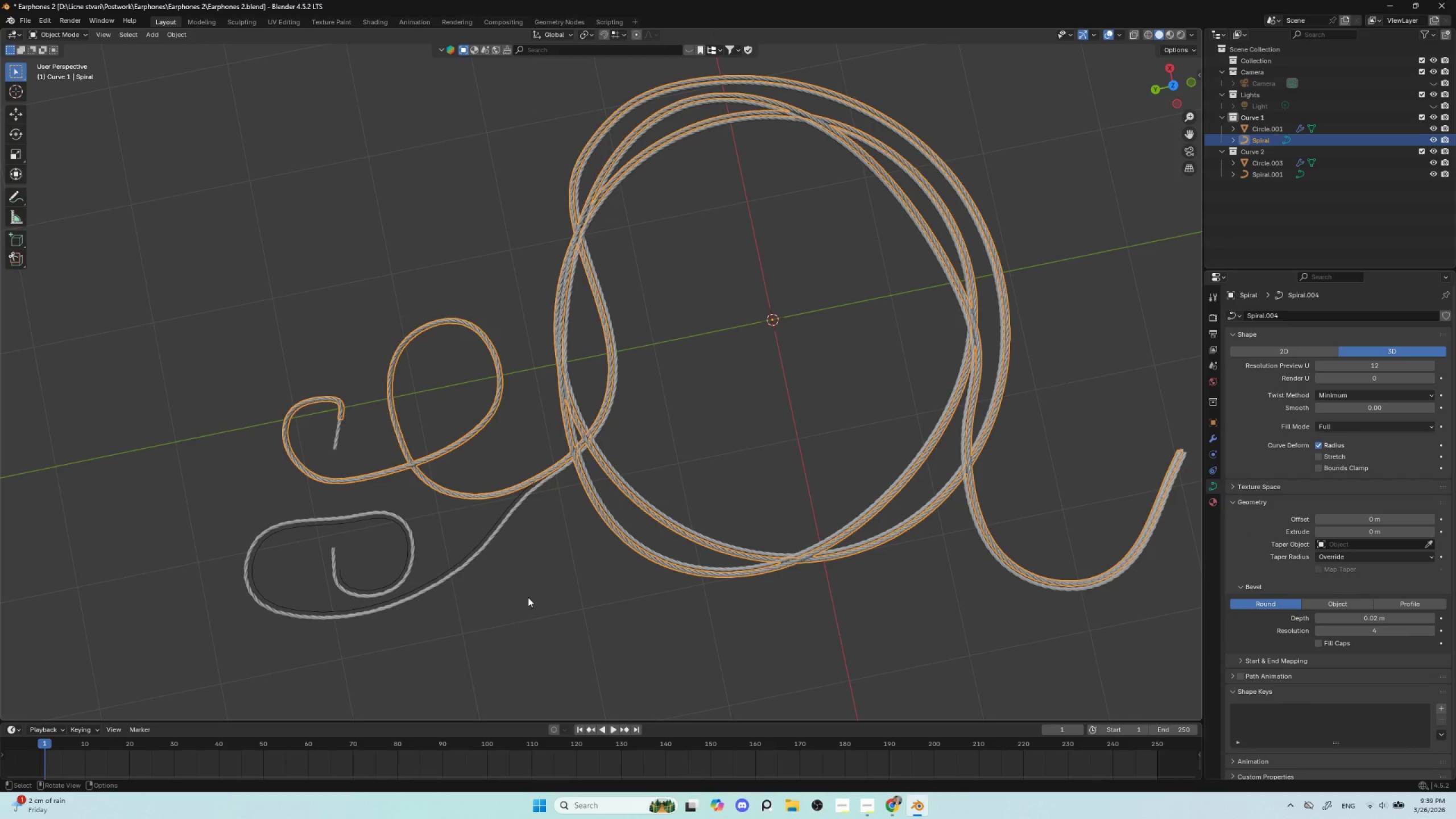 
hold_key(key=ShiftLeft, duration=0.58)
 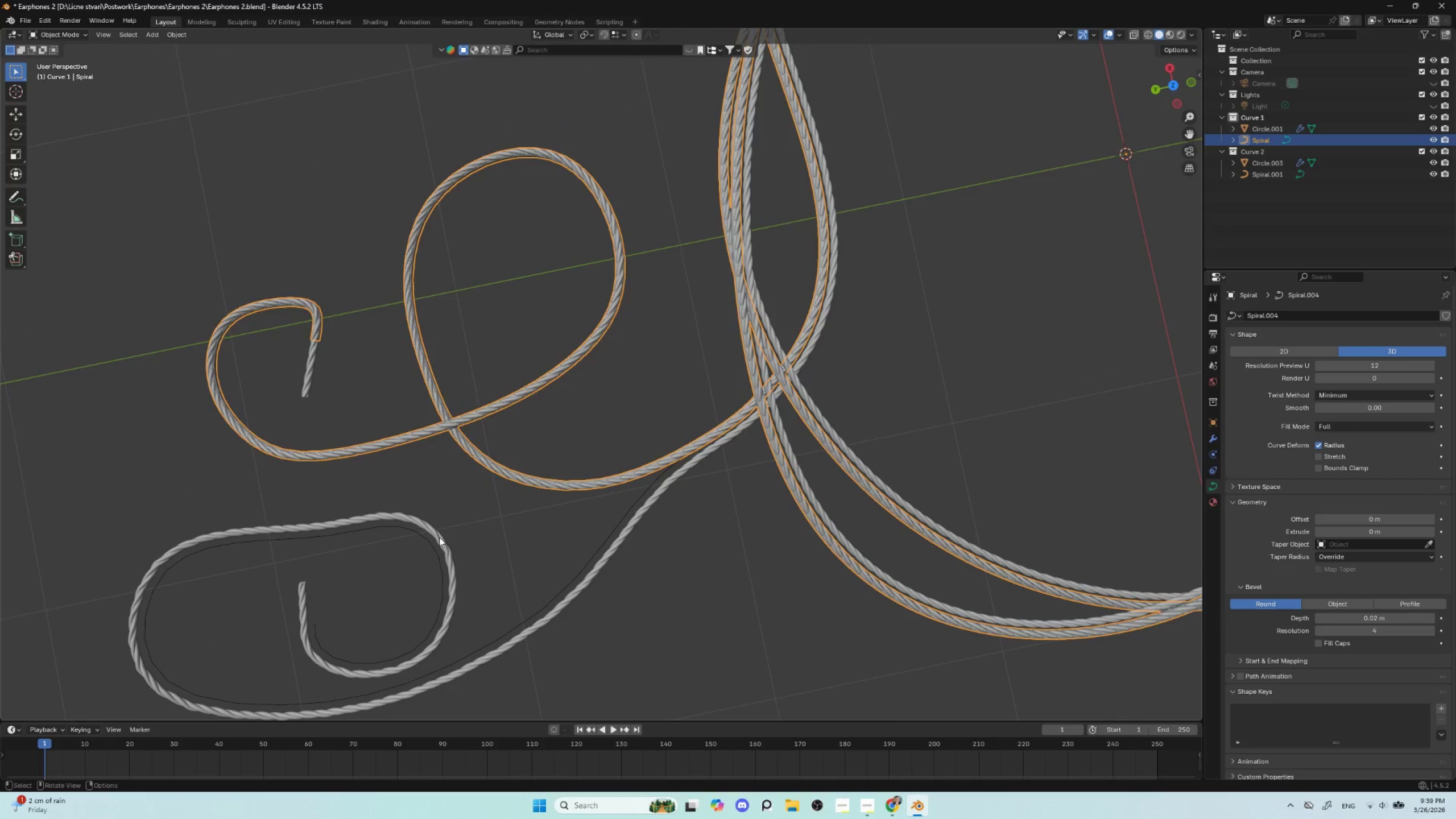 
scroll: coordinate [514, 587], scroll_direction: up, amount: 4.0
 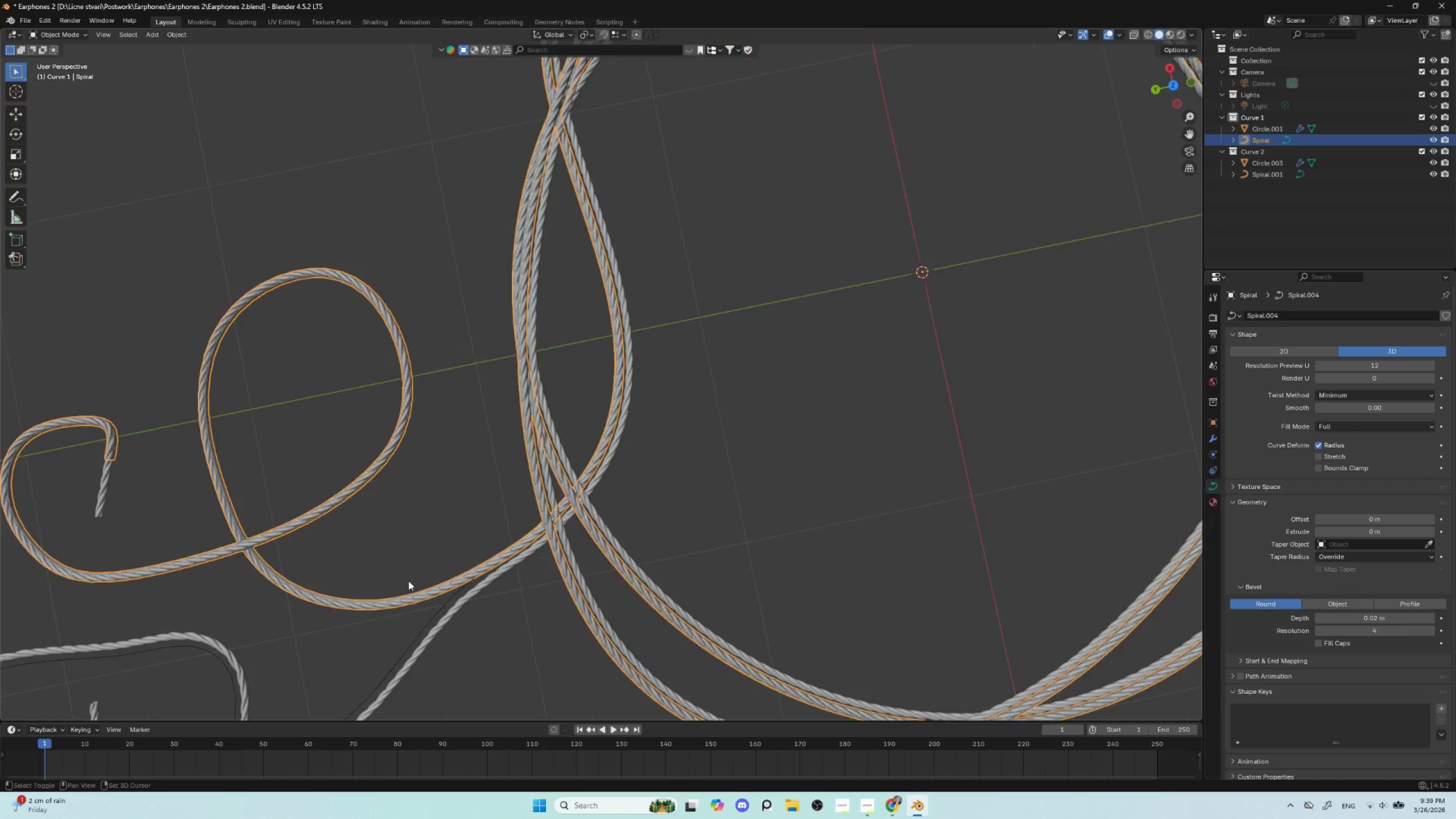 
hold_key(key=ShiftLeft, duration=0.67)
 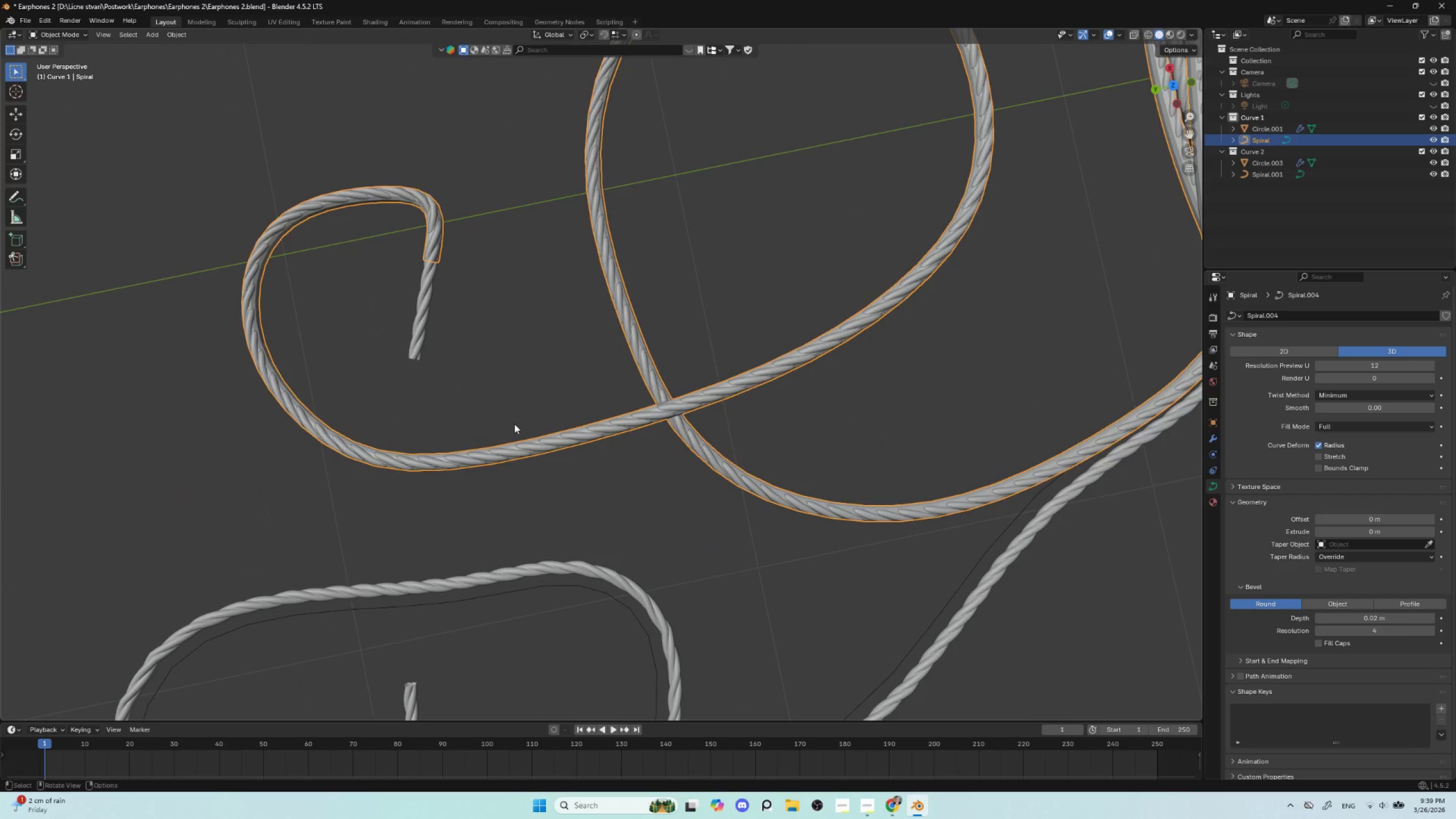 
scroll: coordinate [438, 534], scroll_direction: up, amount: 4.0
 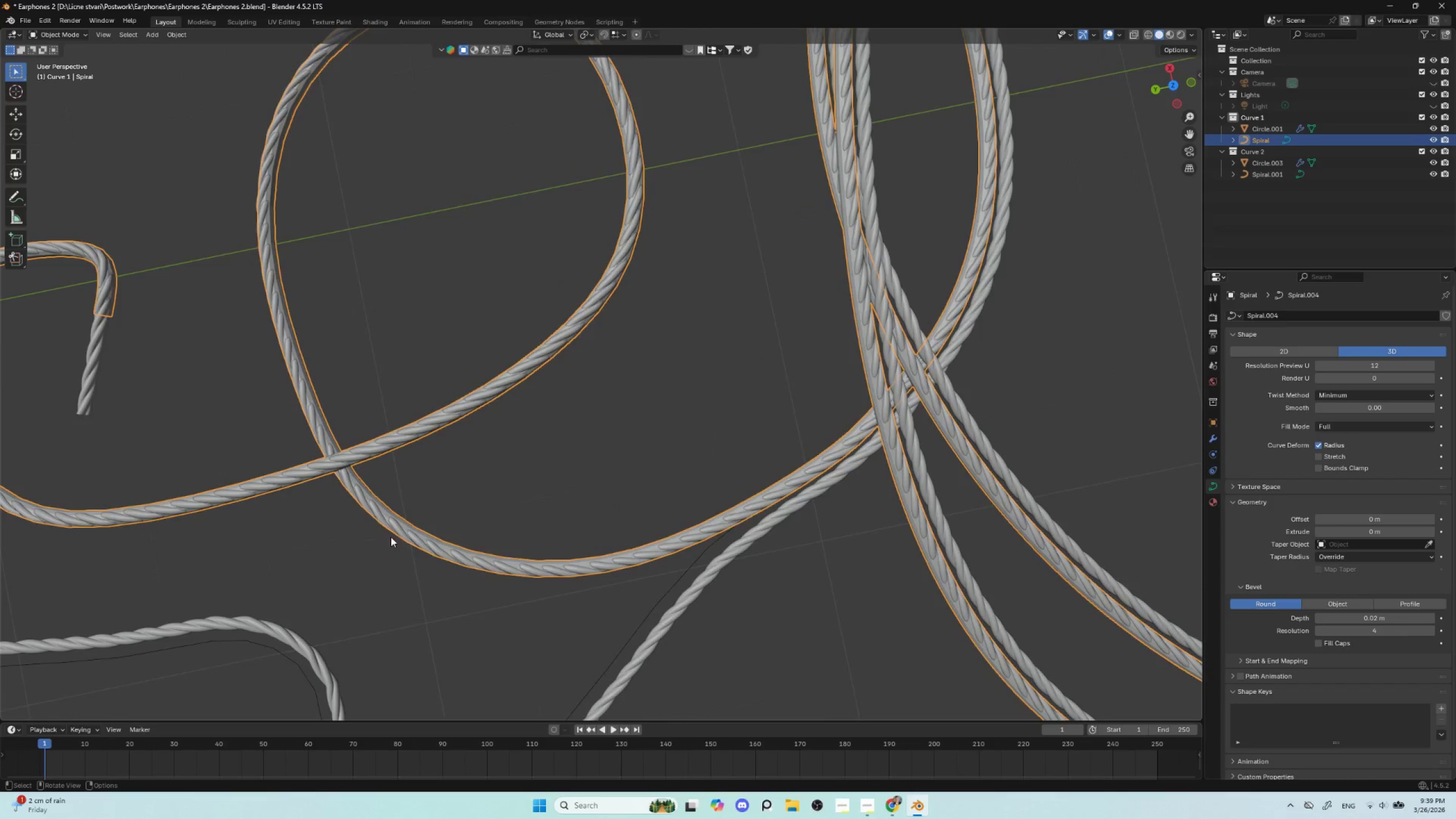 
hold_key(key=ShiftLeft, duration=21.97)
 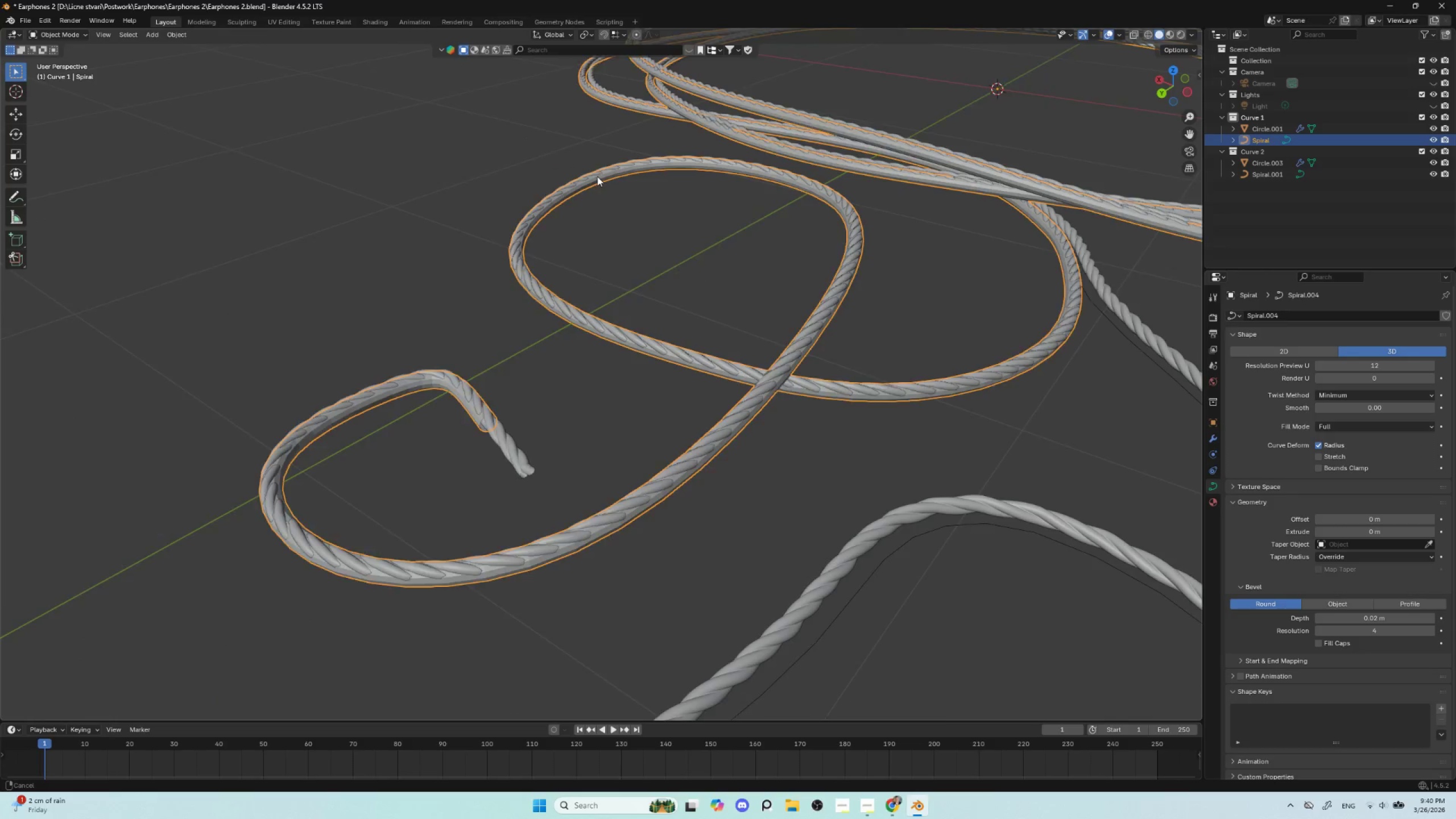 
key(Tab)
 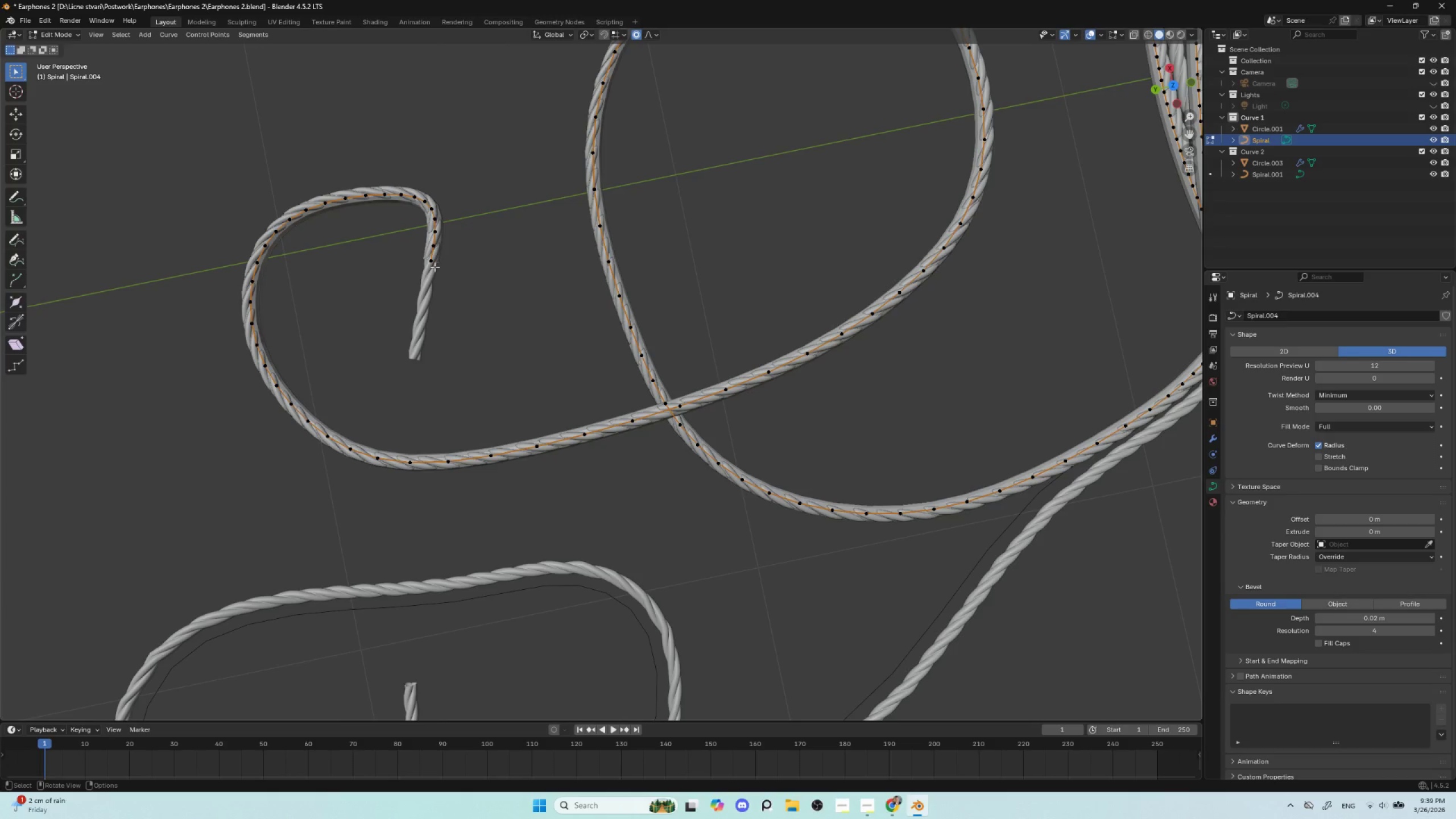 
left_click([432, 260])
 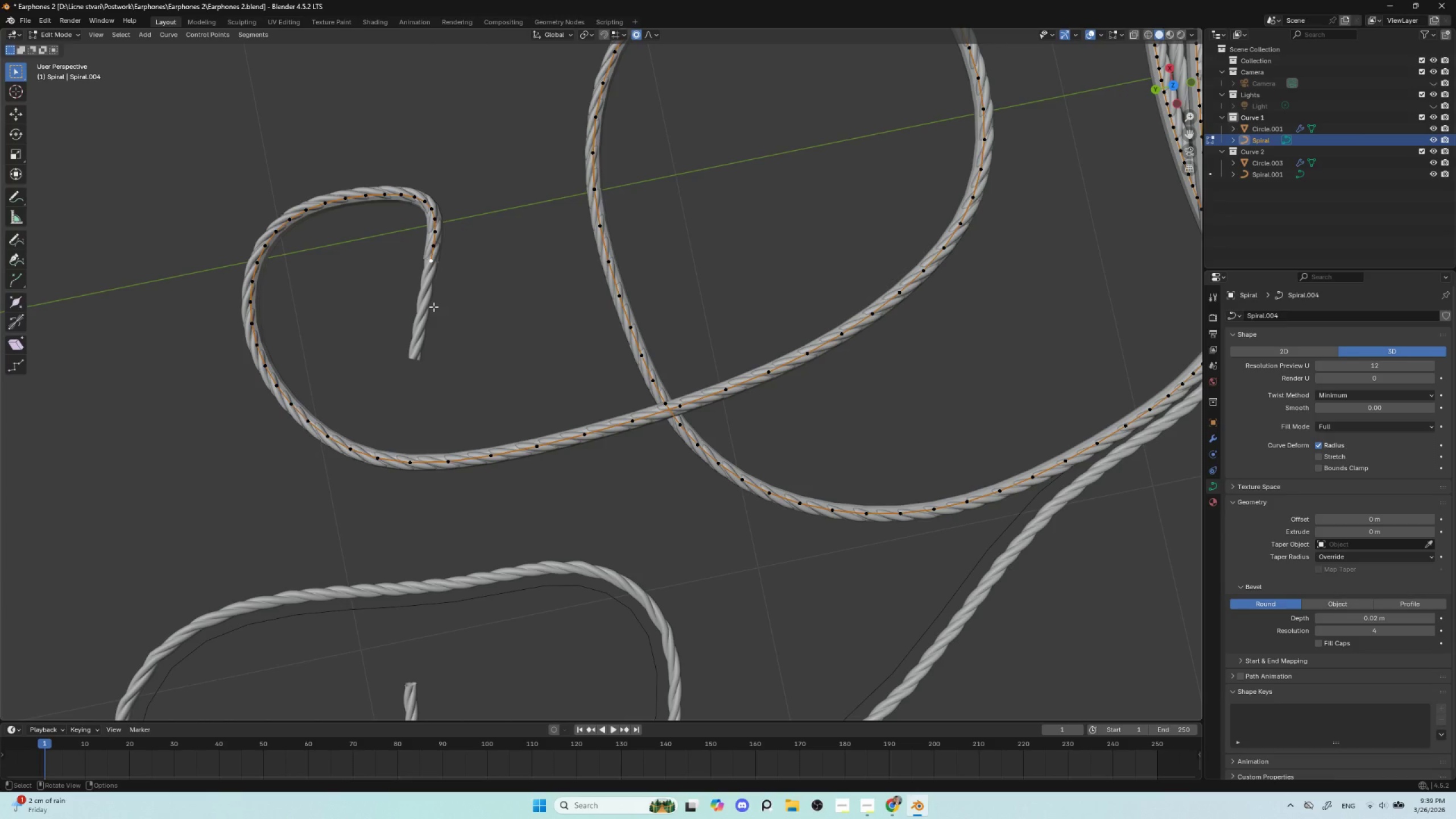 
key(E)
 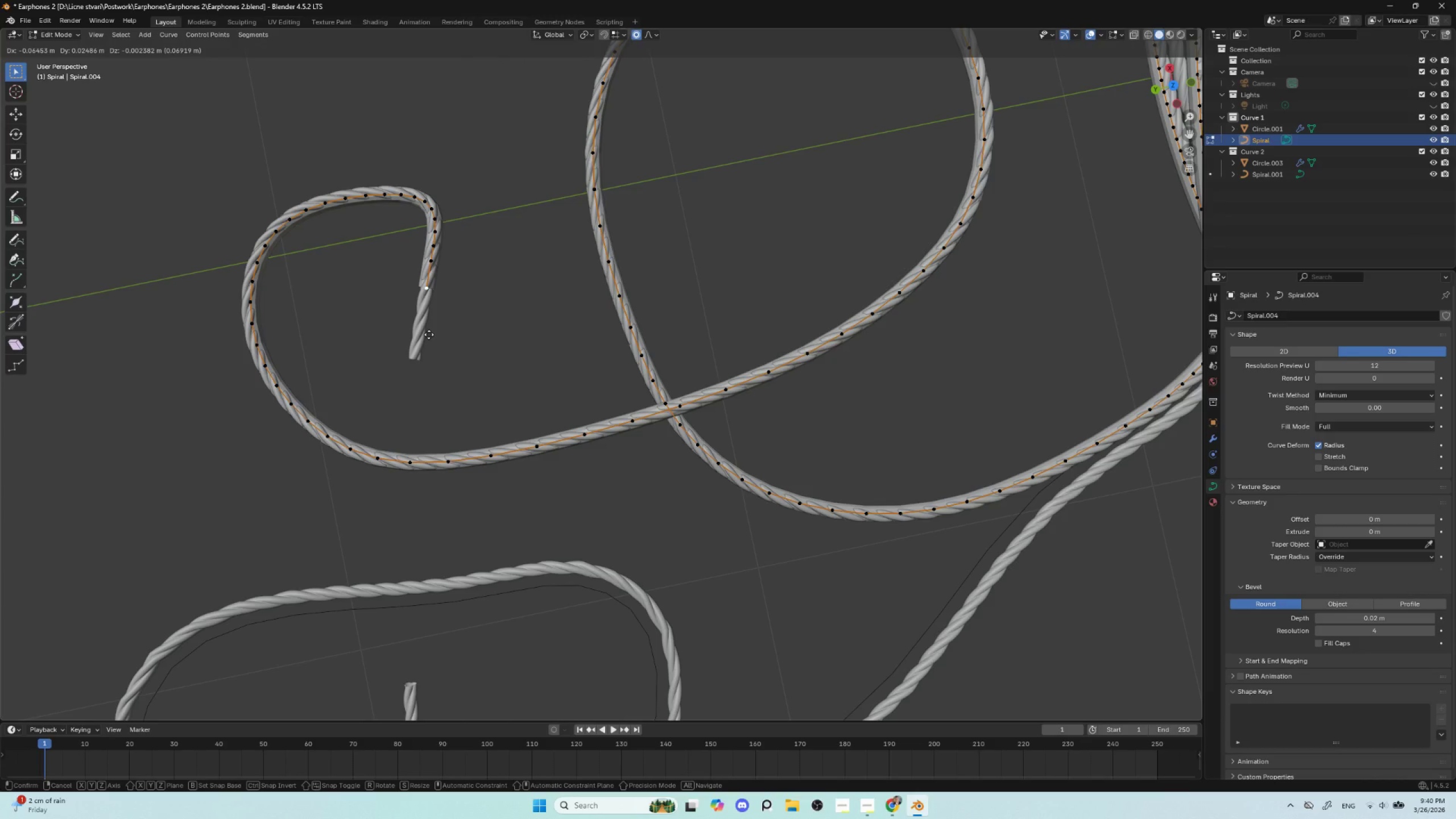 
left_click([429, 334])
 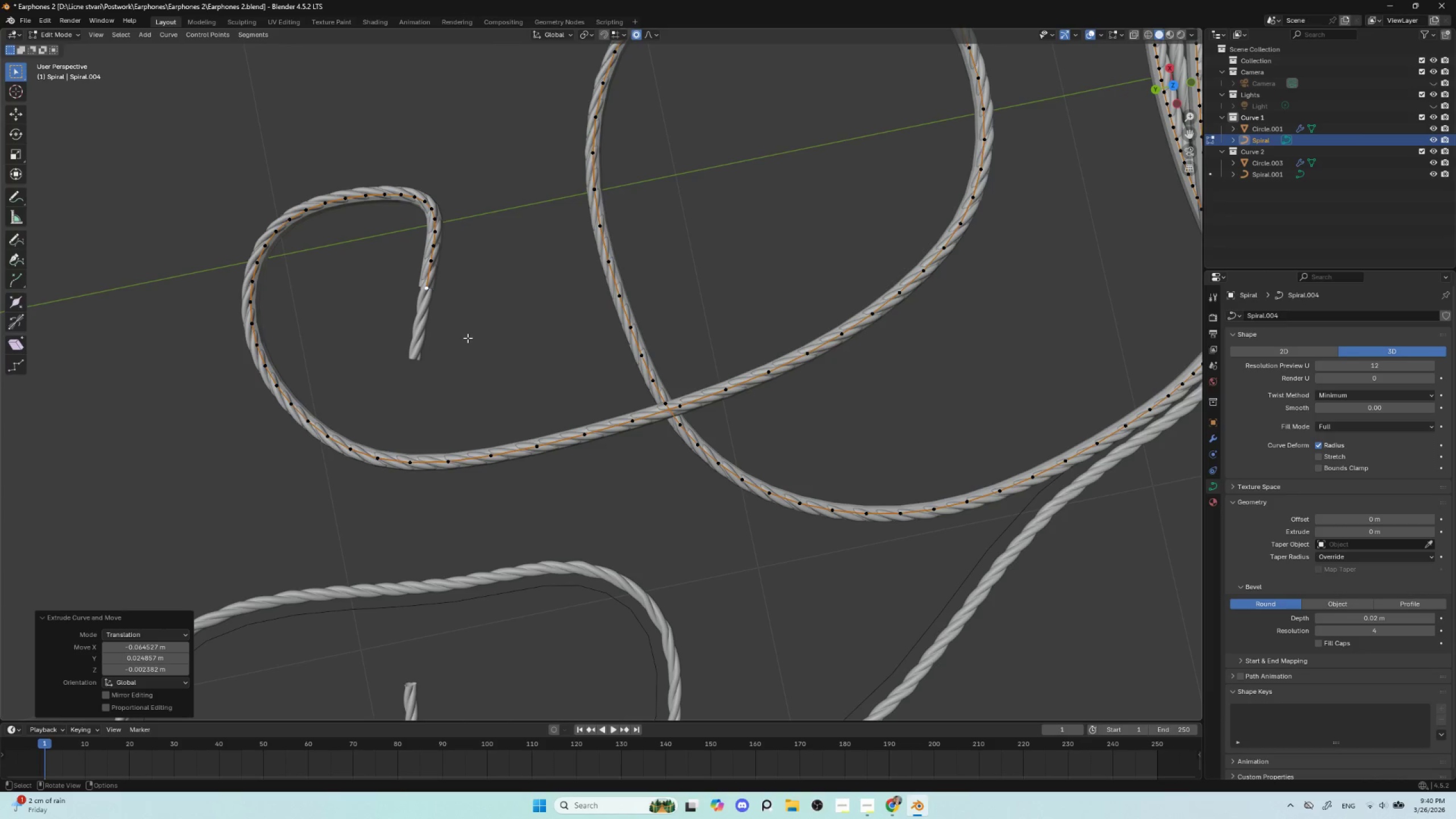 
scroll: coordinate [470, 345], scroll_direction: down, amount: 4.0
 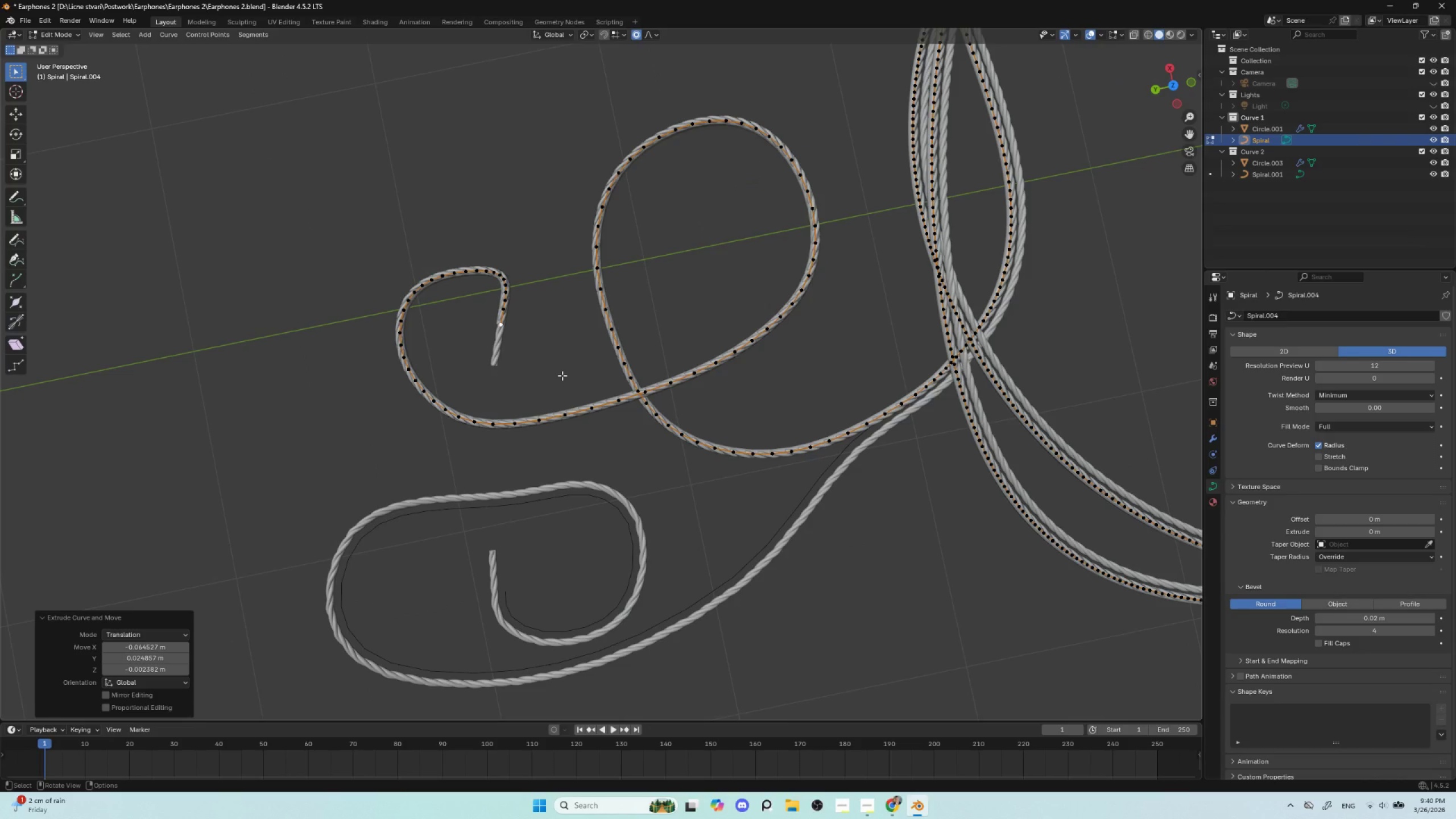 
key(Tab)
 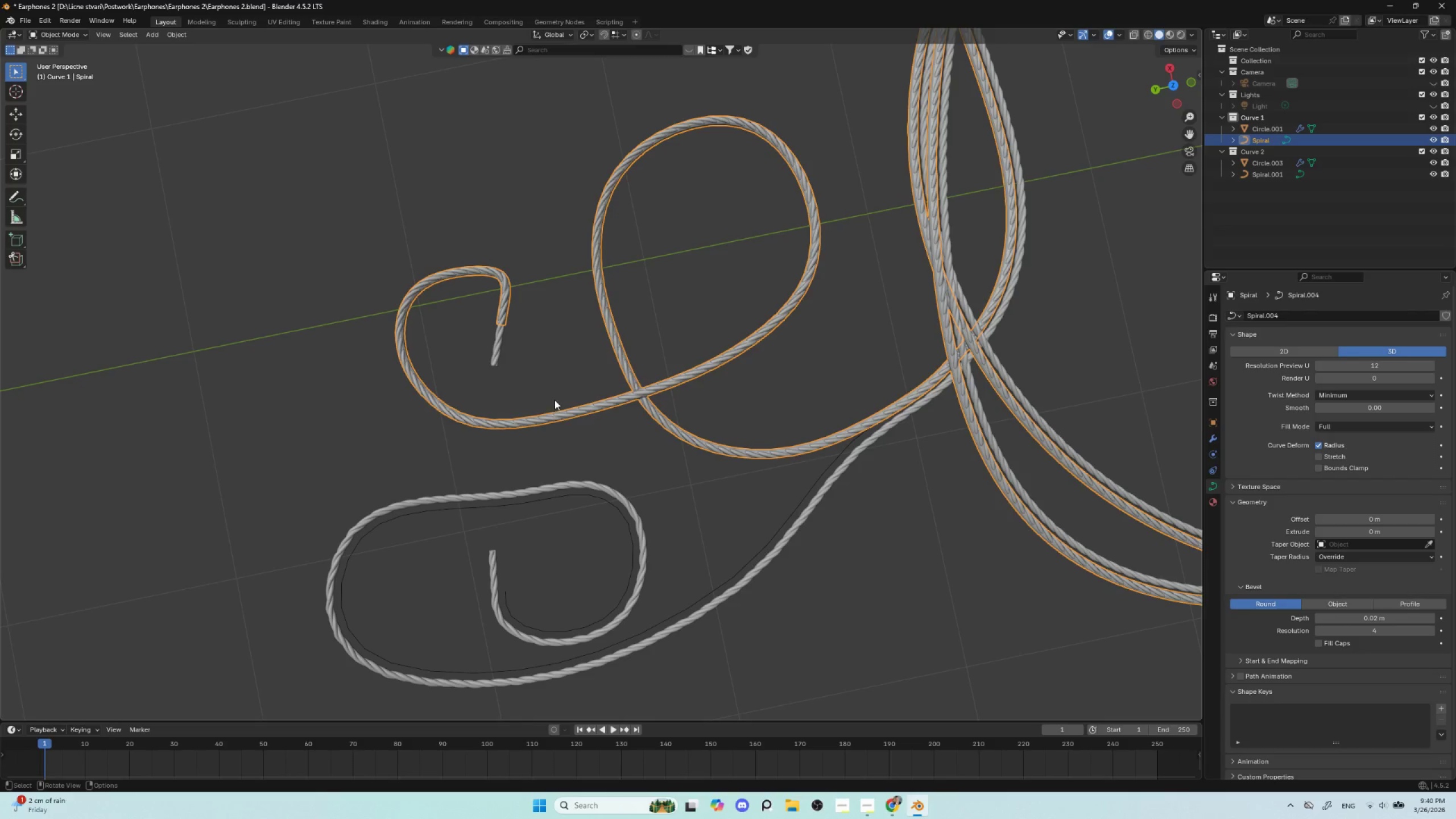 
scroll: coordinate [537, 401], scroll_direction: up, amount: 4.0
 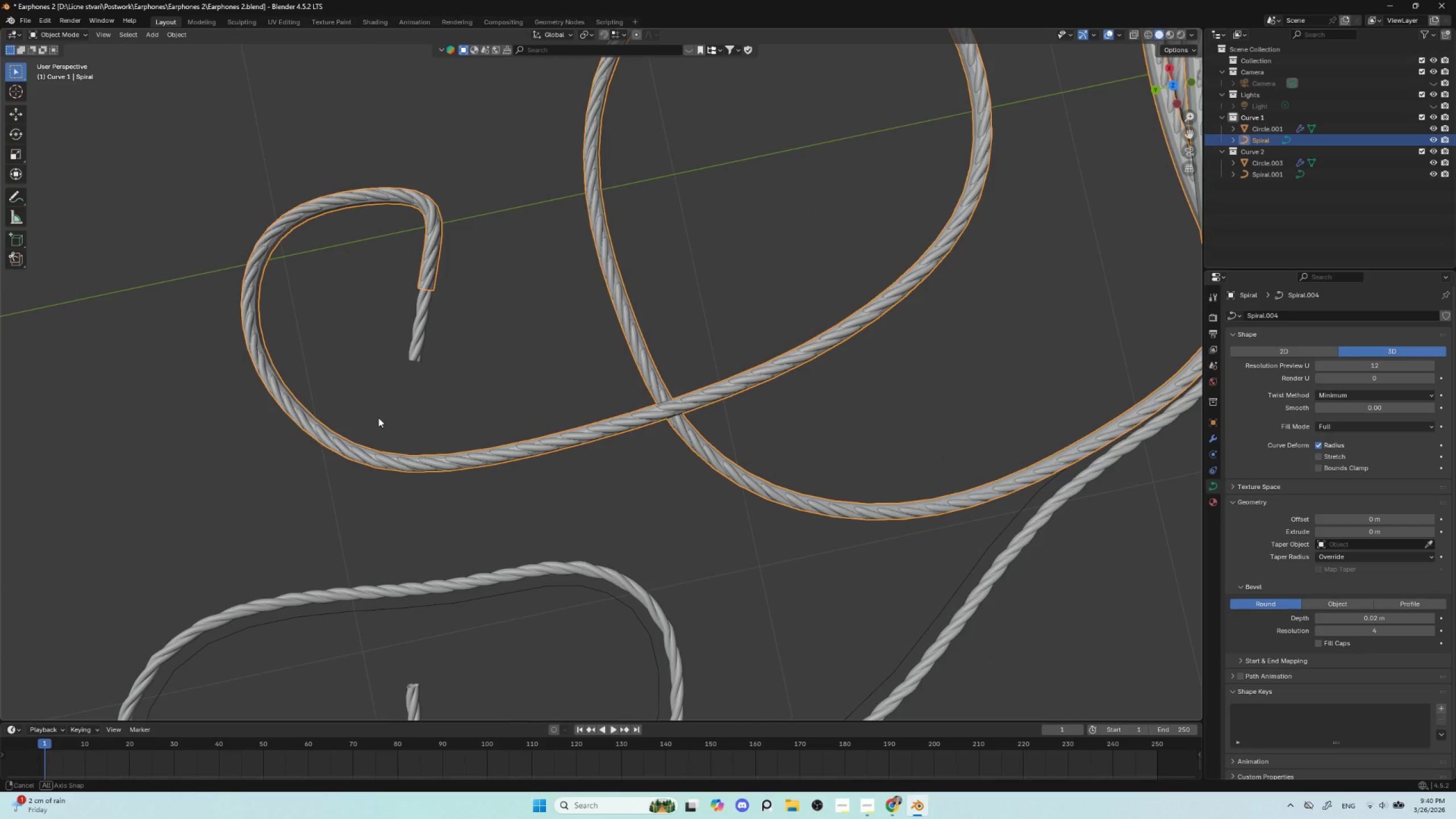 
hold_key(key=ShiftLeft, duration=0.78)
 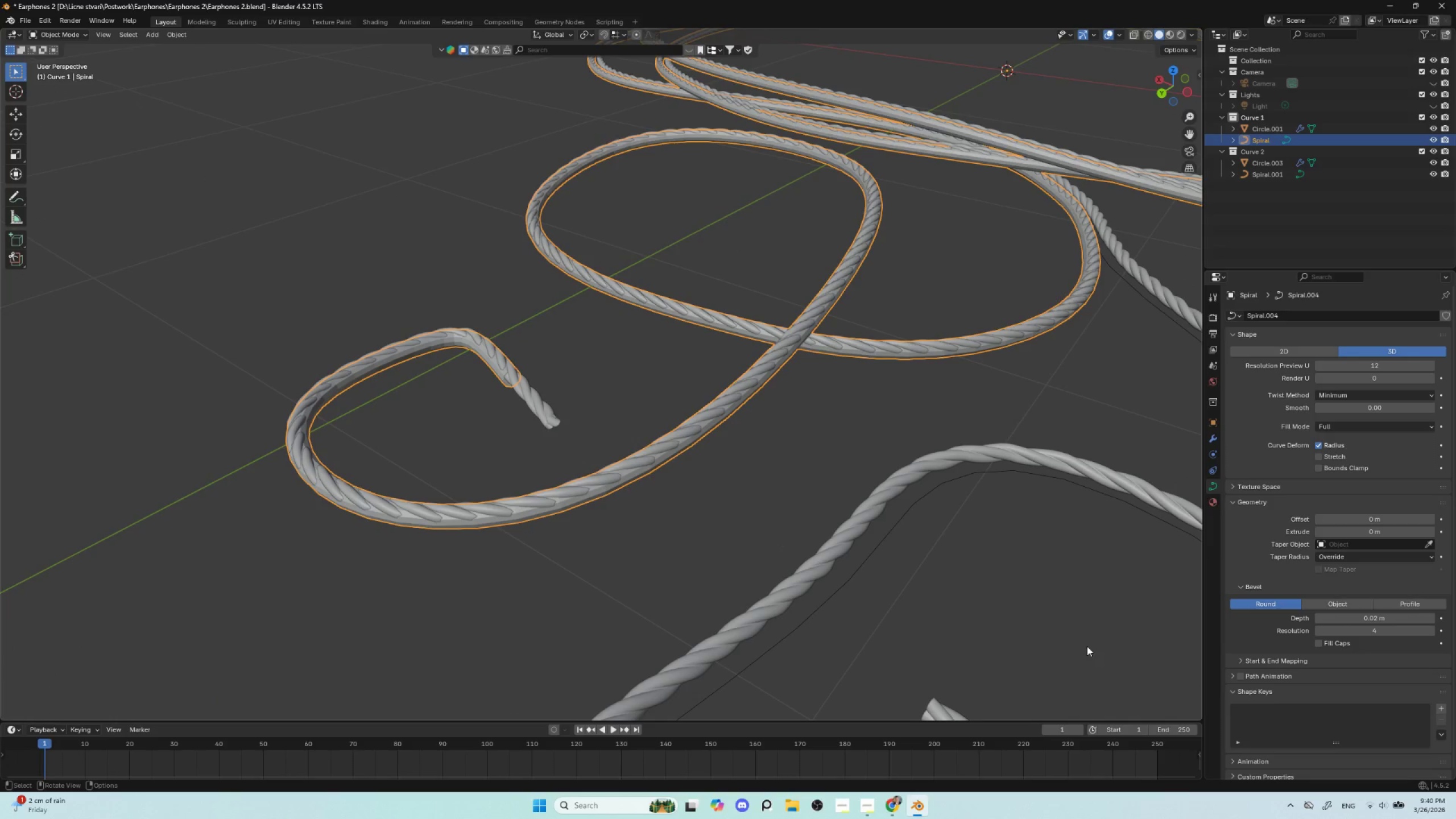 
hold_key(key=ShiftLeft, duration=1.75)
 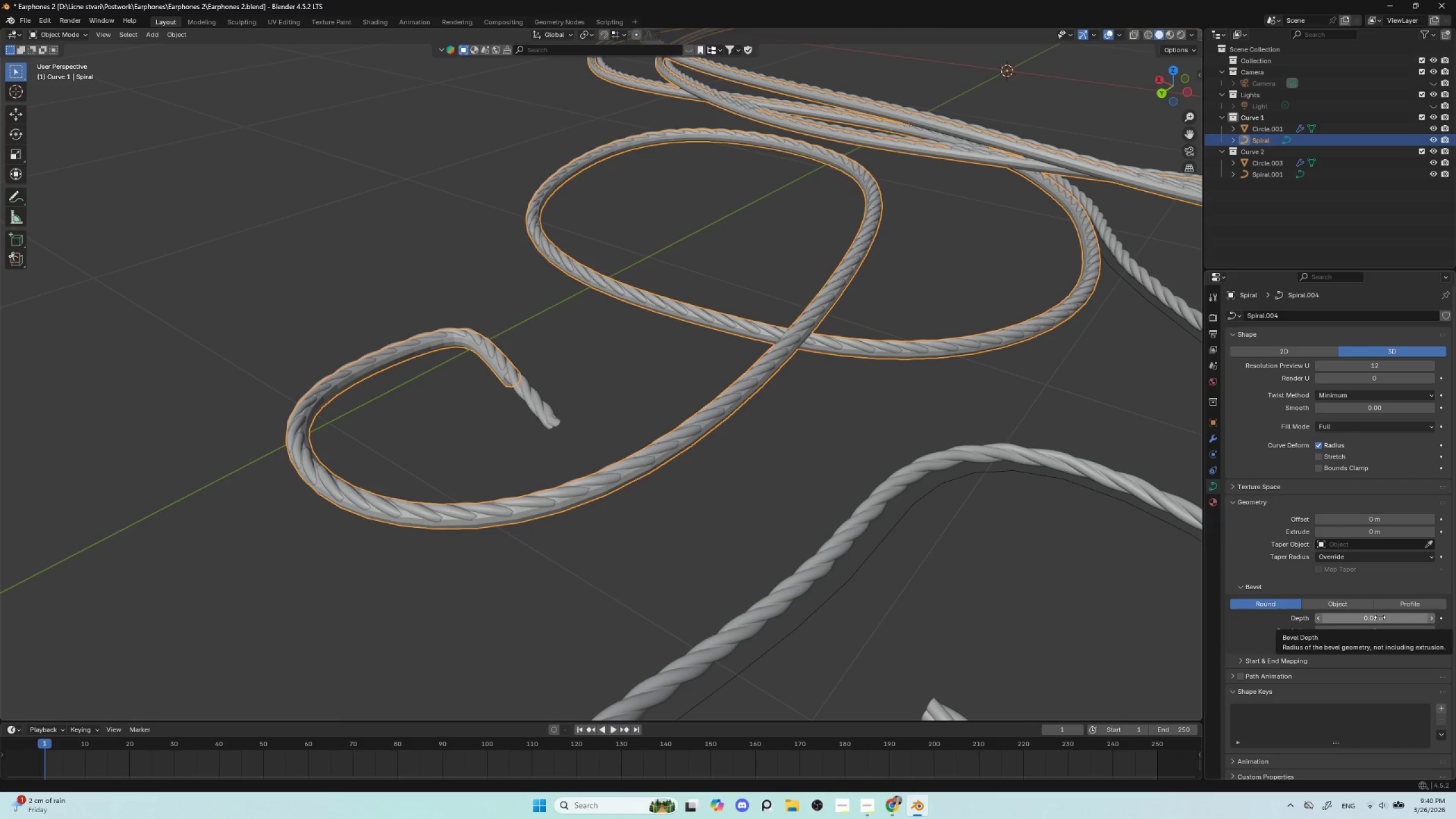 
hold_key(key=ShiftLeft, duration=1.5)
left_click_drag(start_coordinate=[1380, 617], to_coordinate=[222, 615])
 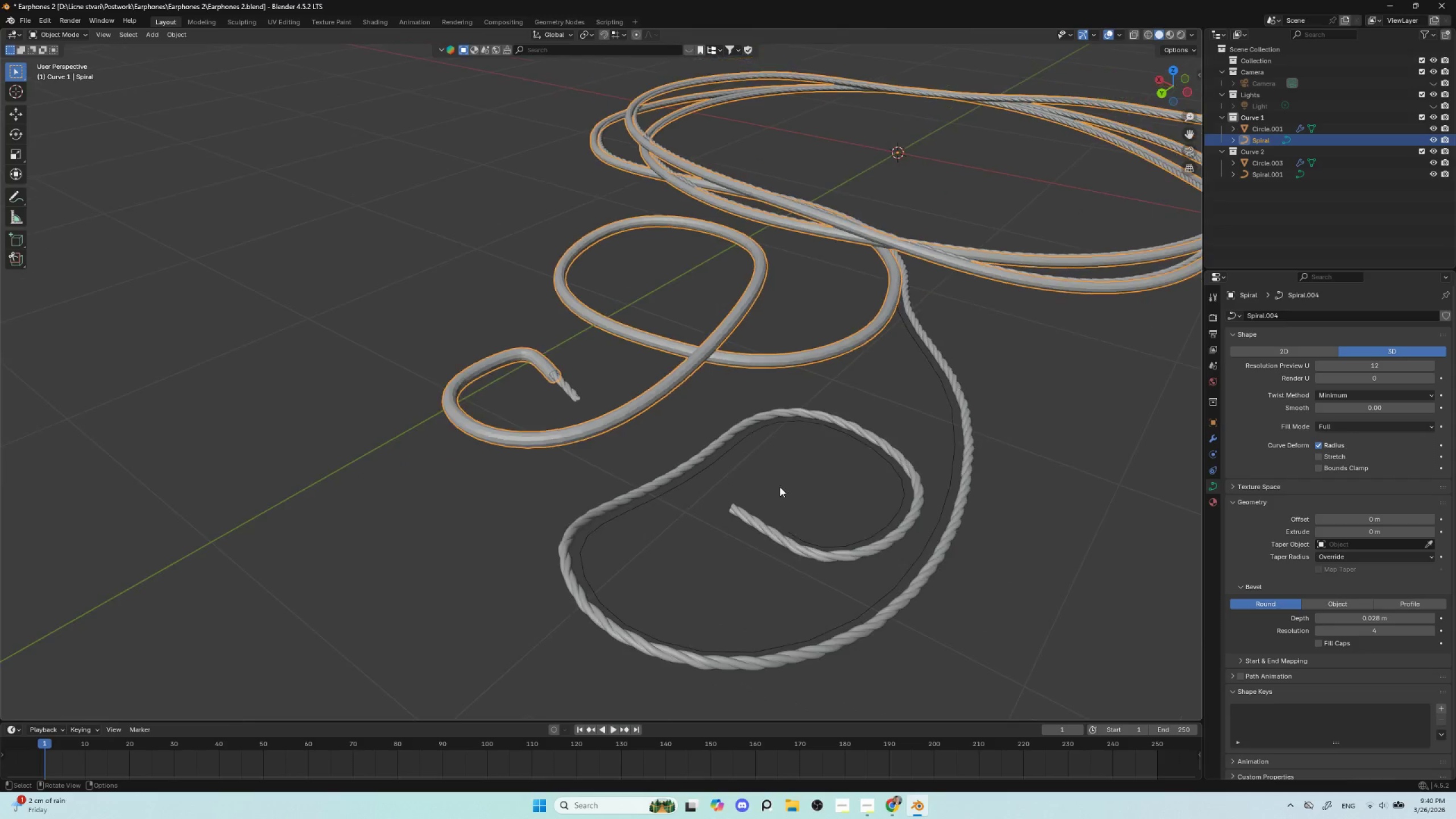 
hold_key(key=ShiftLeft, duration=1.52)
 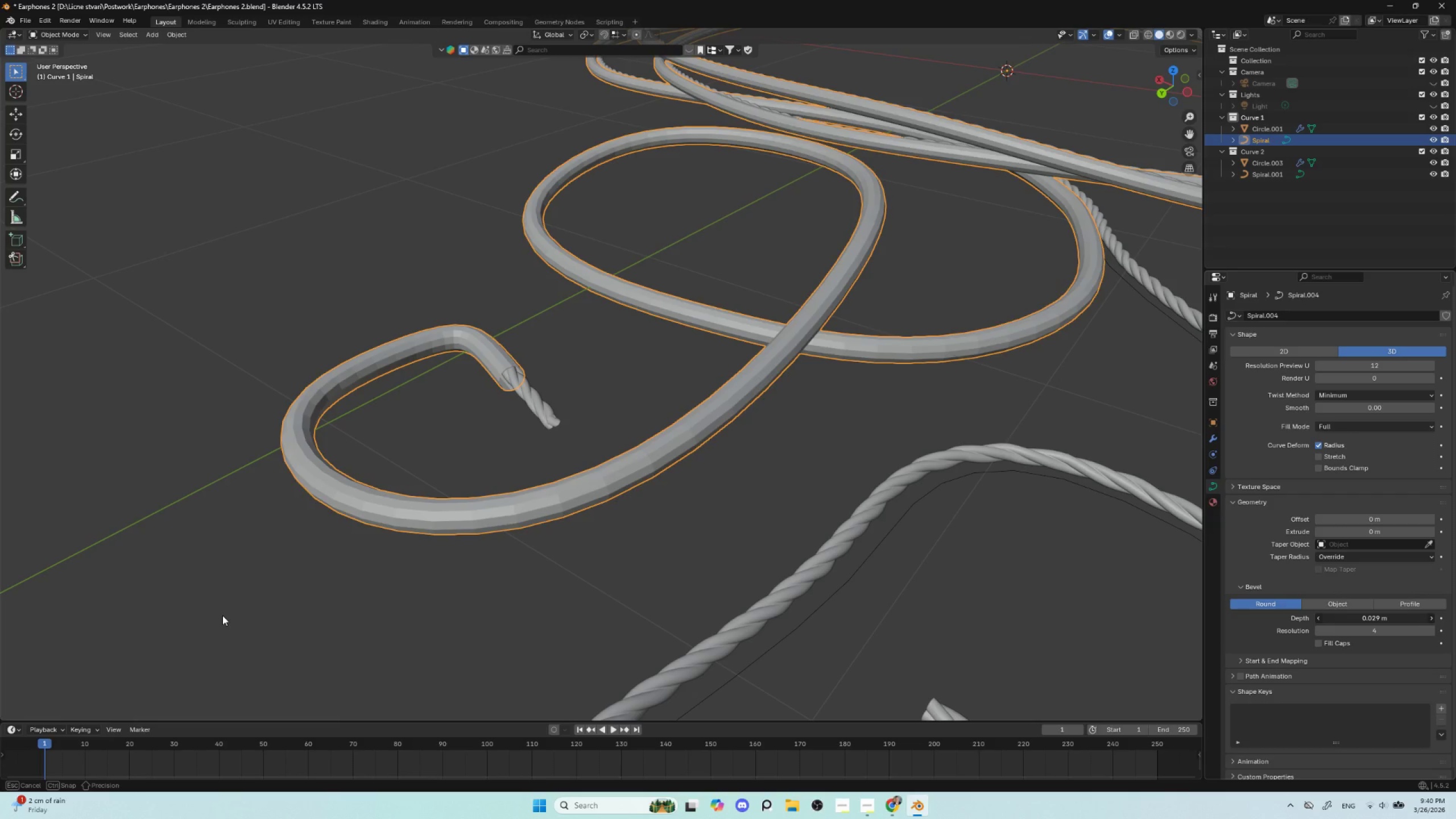 
hold_key(key=ShiftLeft, duration=1.52)
 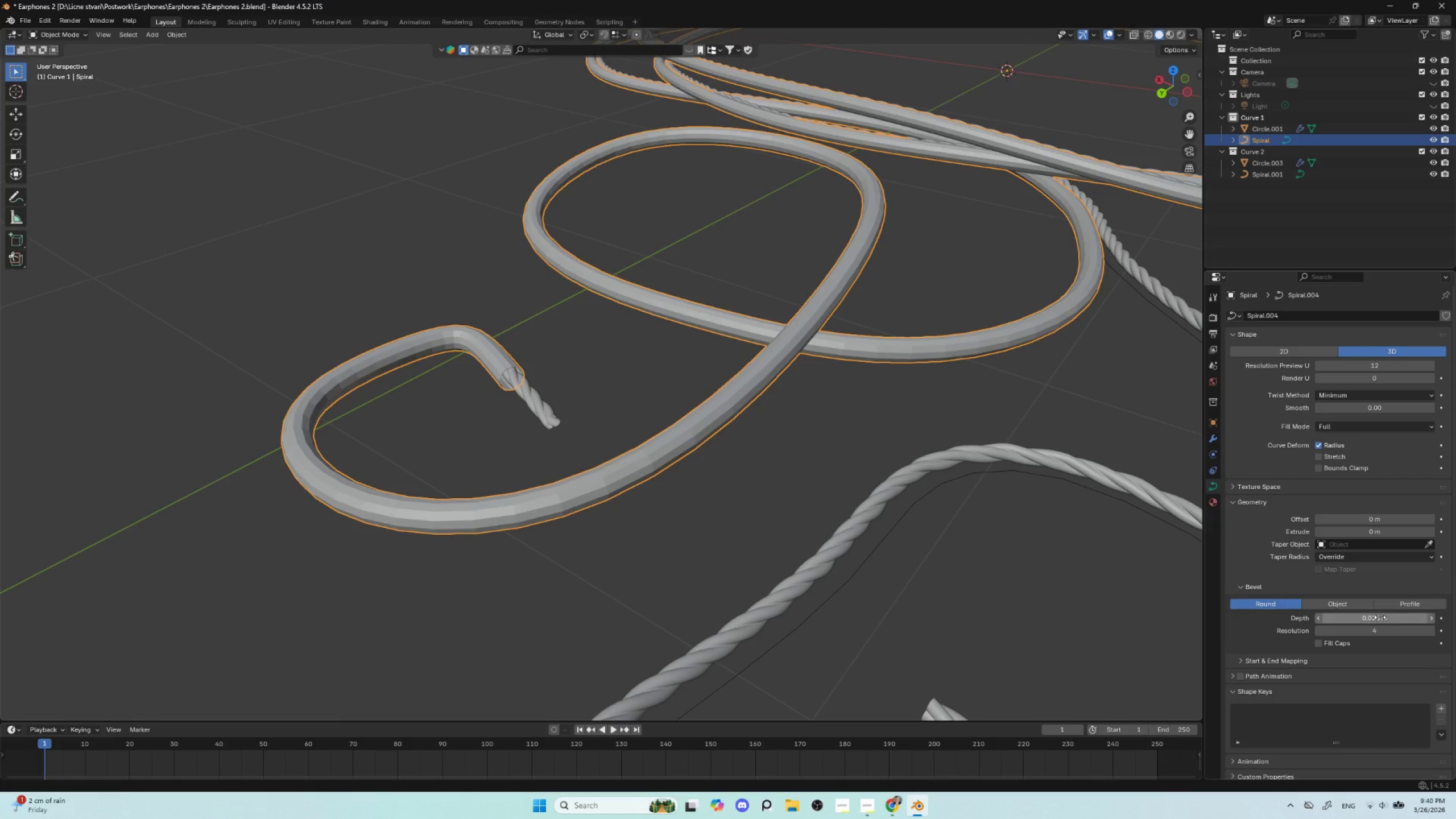 
hold_key(key=ShiftLeft, duration=0.64)
 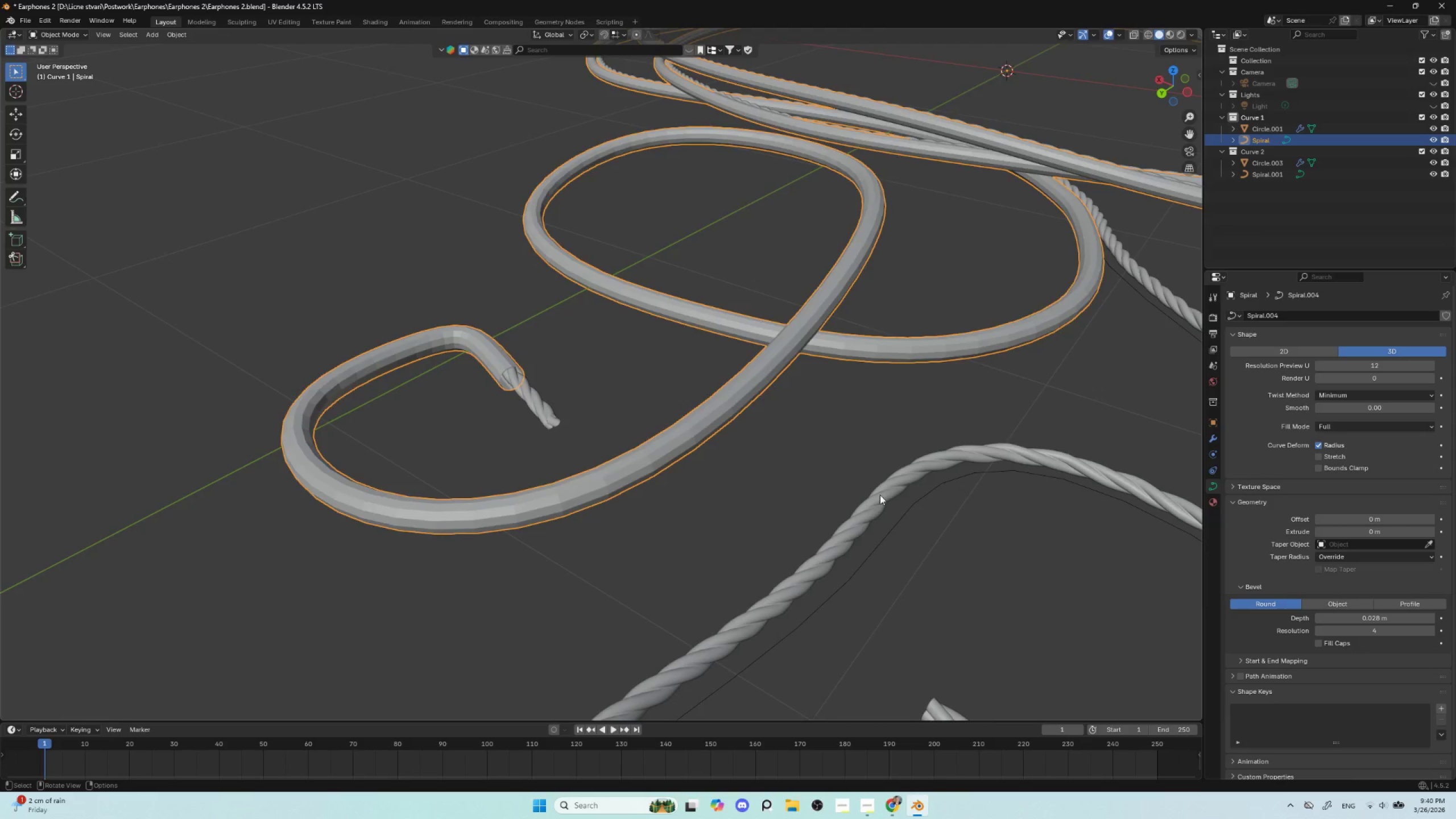 
scroll: coordinate [857, 499], scroll_direction: down, amount: 4.0
 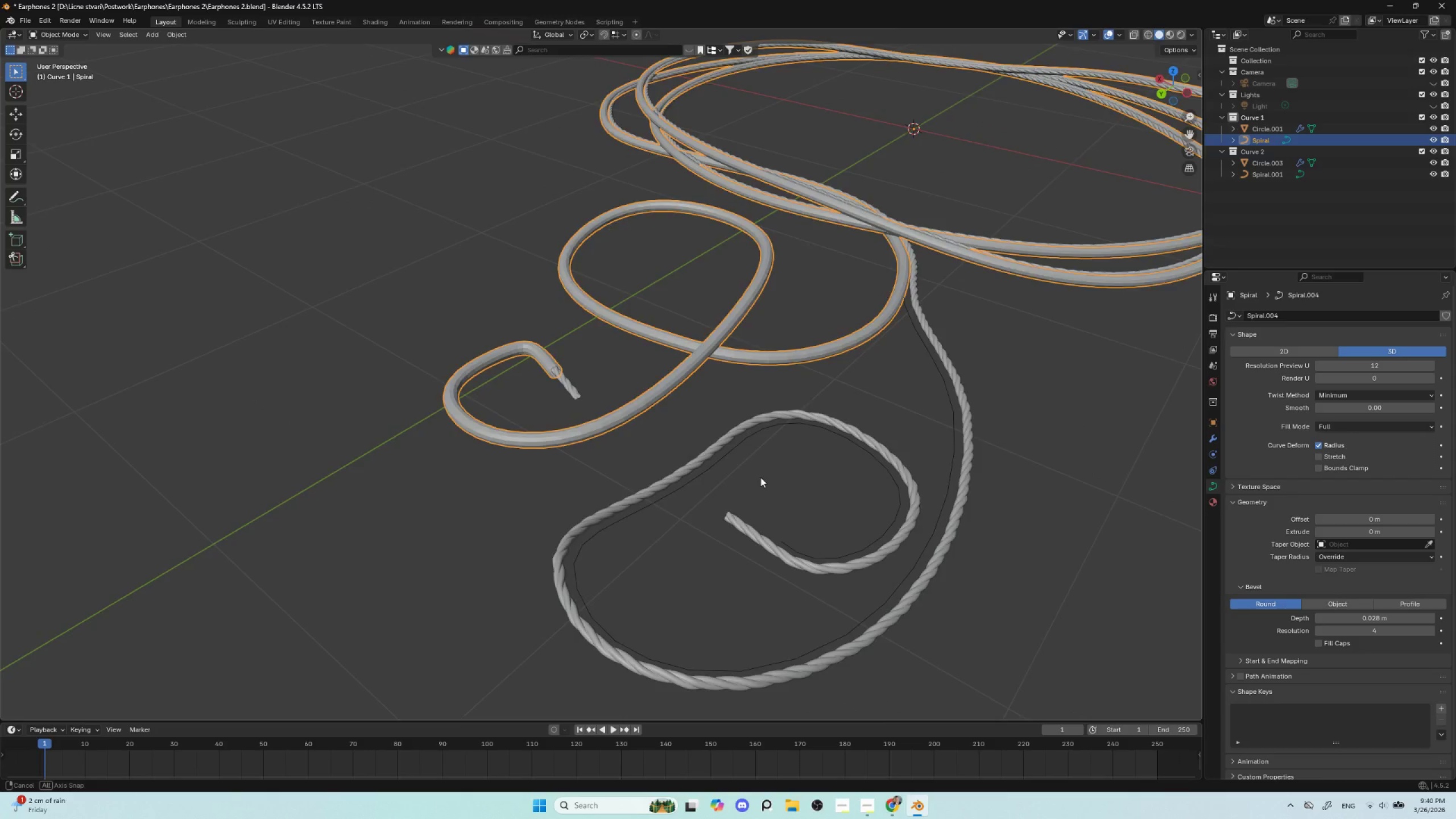 
hold_key(key=AltLeft, duration=0.44)
 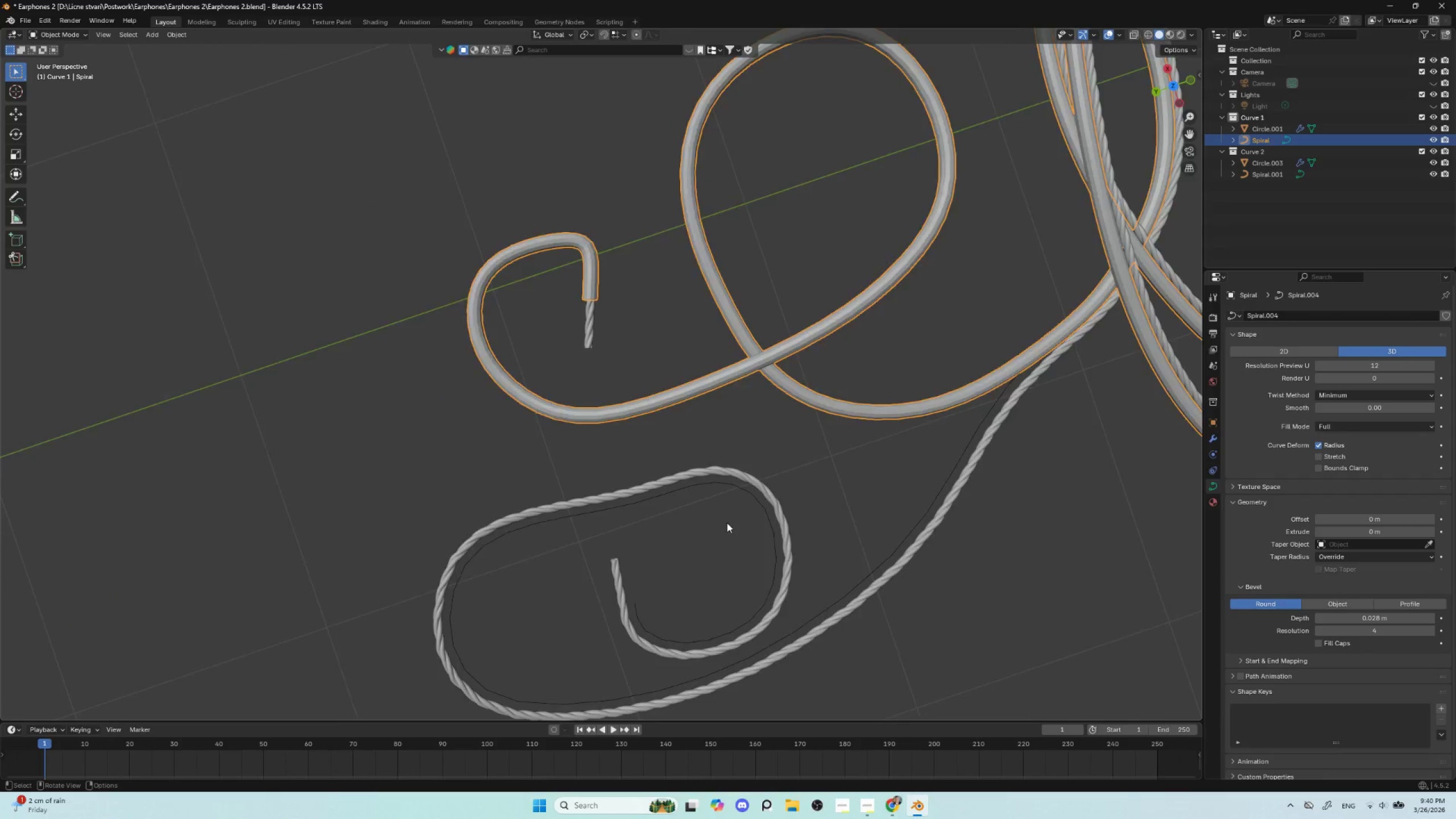 
scroll: coordinate [711, 529], scroll_direction: down, amount: 4.0
 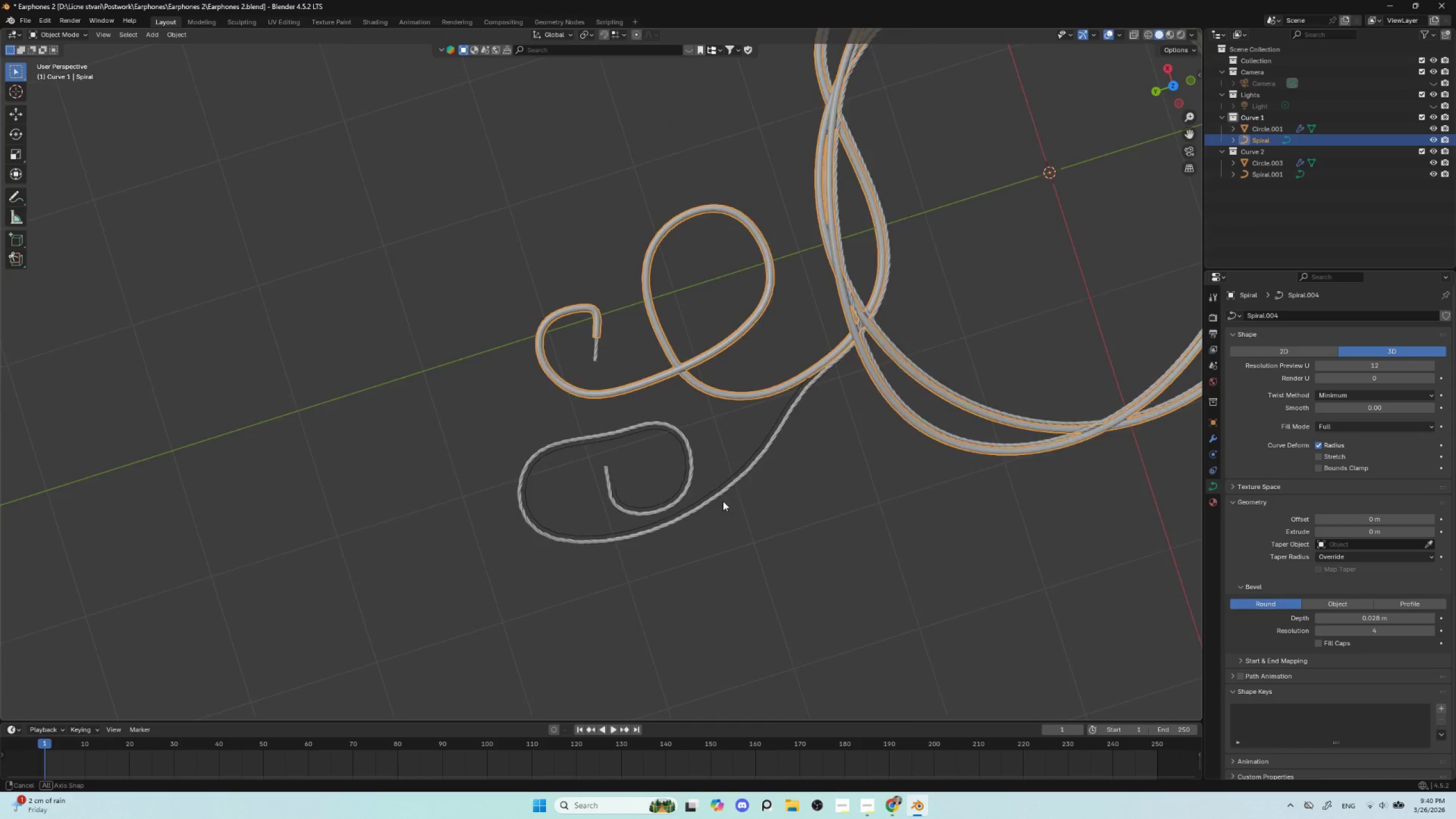 
hold_key(key=AltLeft, duration=0.39)
 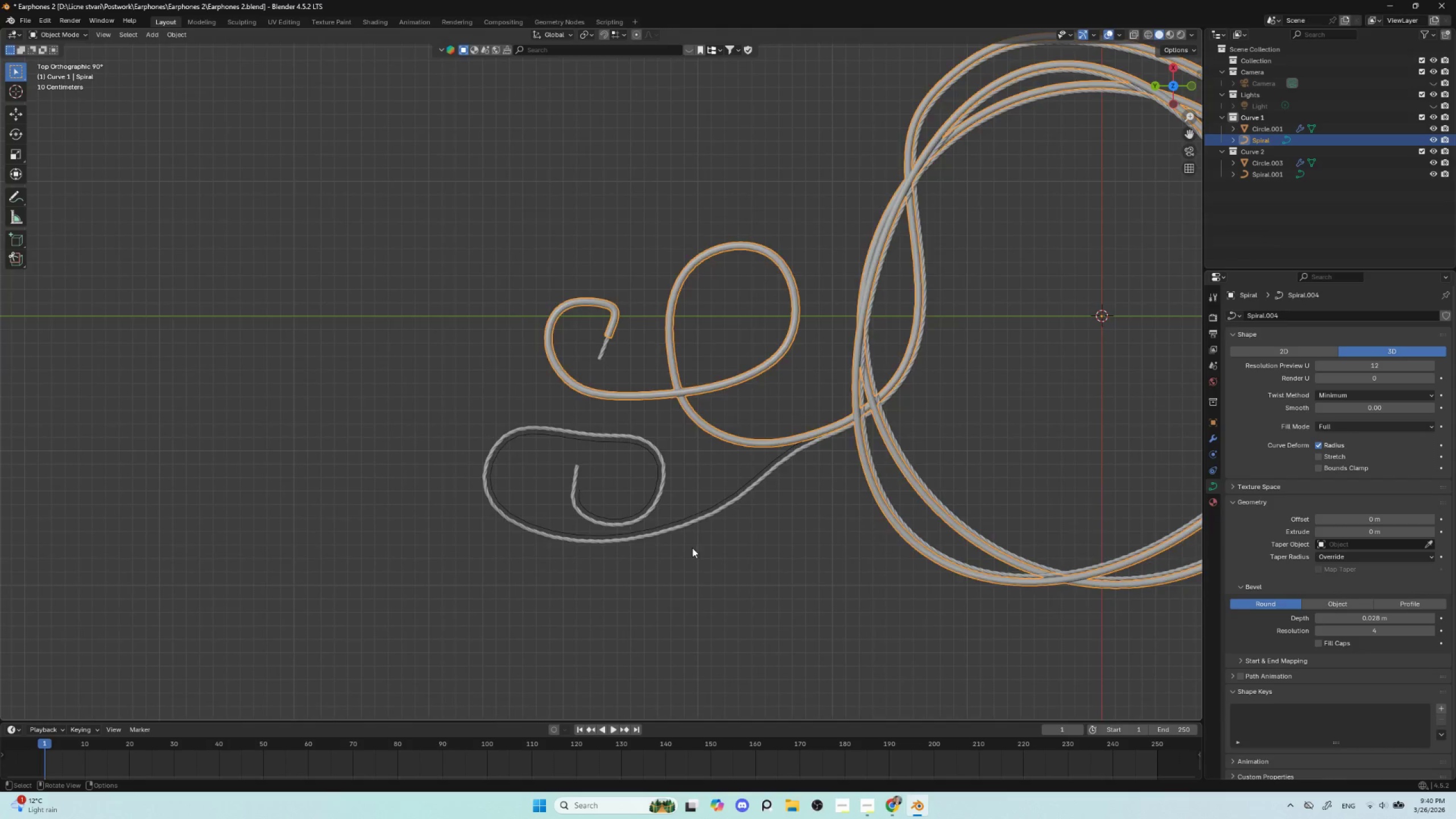 
scroll: coordinate [692, 545], scroll_direction: up, amount: 4.0
 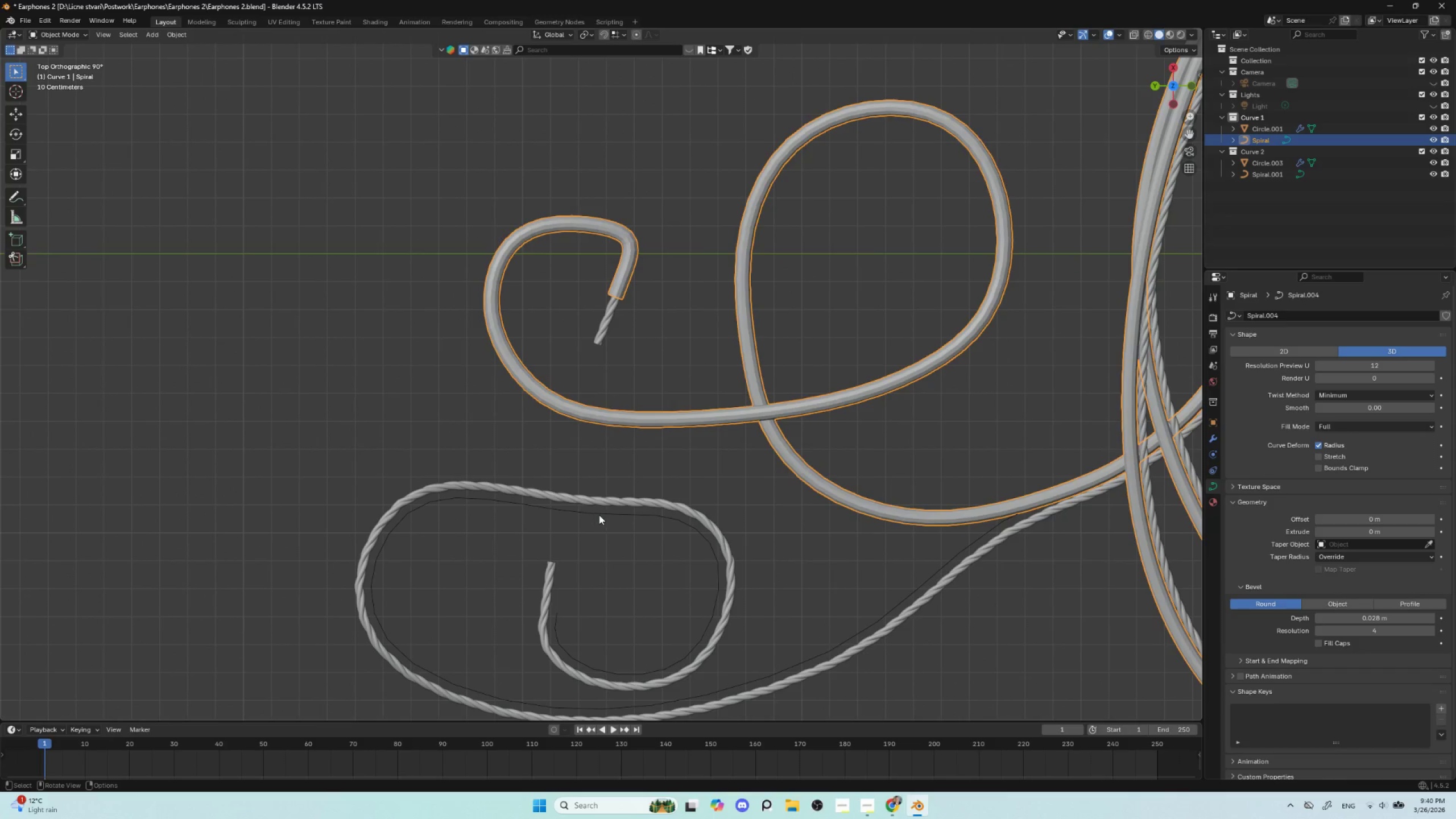 
left_click([607, 515])
 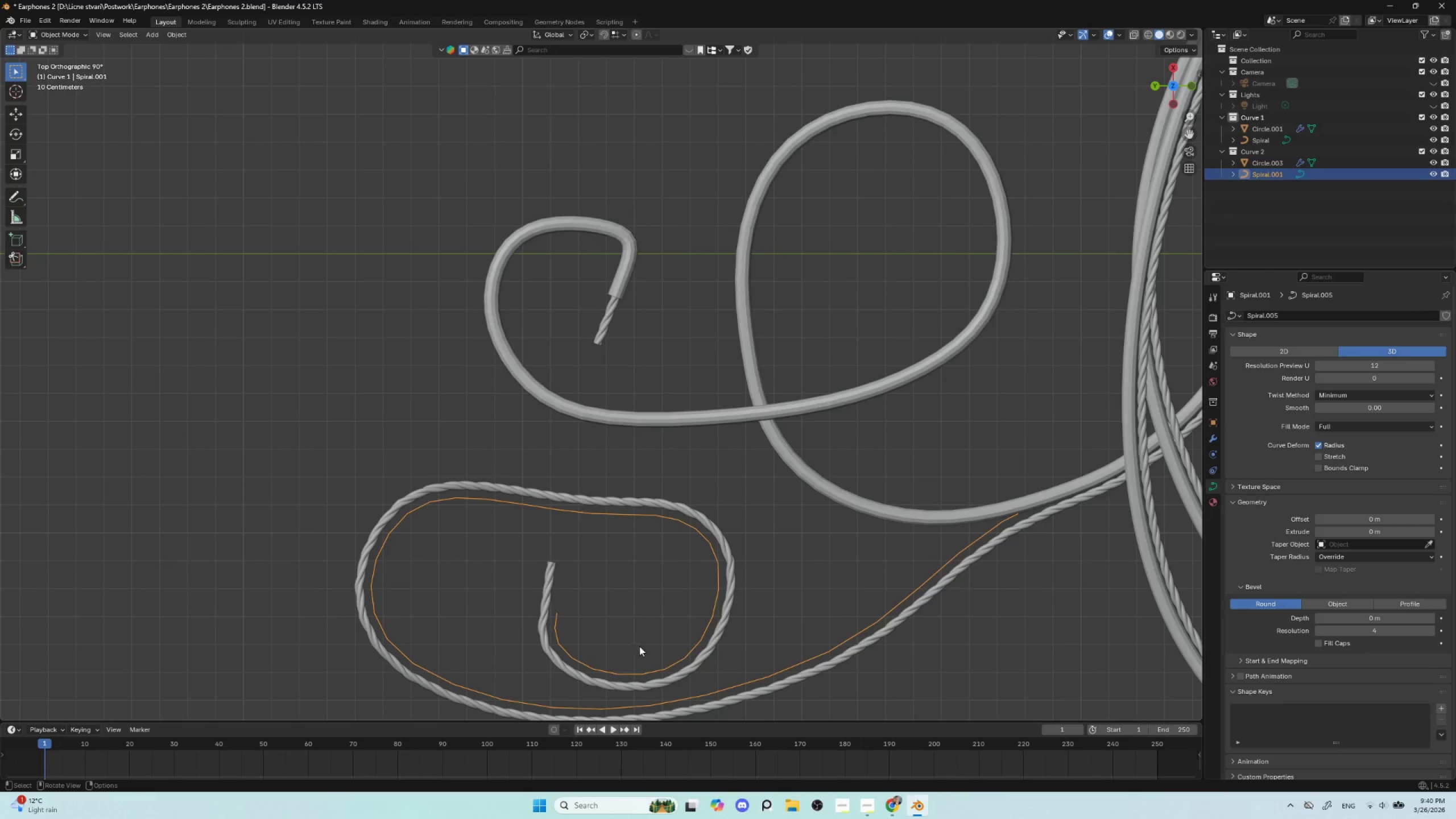 
hold_key(key=ShiftLeft, duration=1.0)
 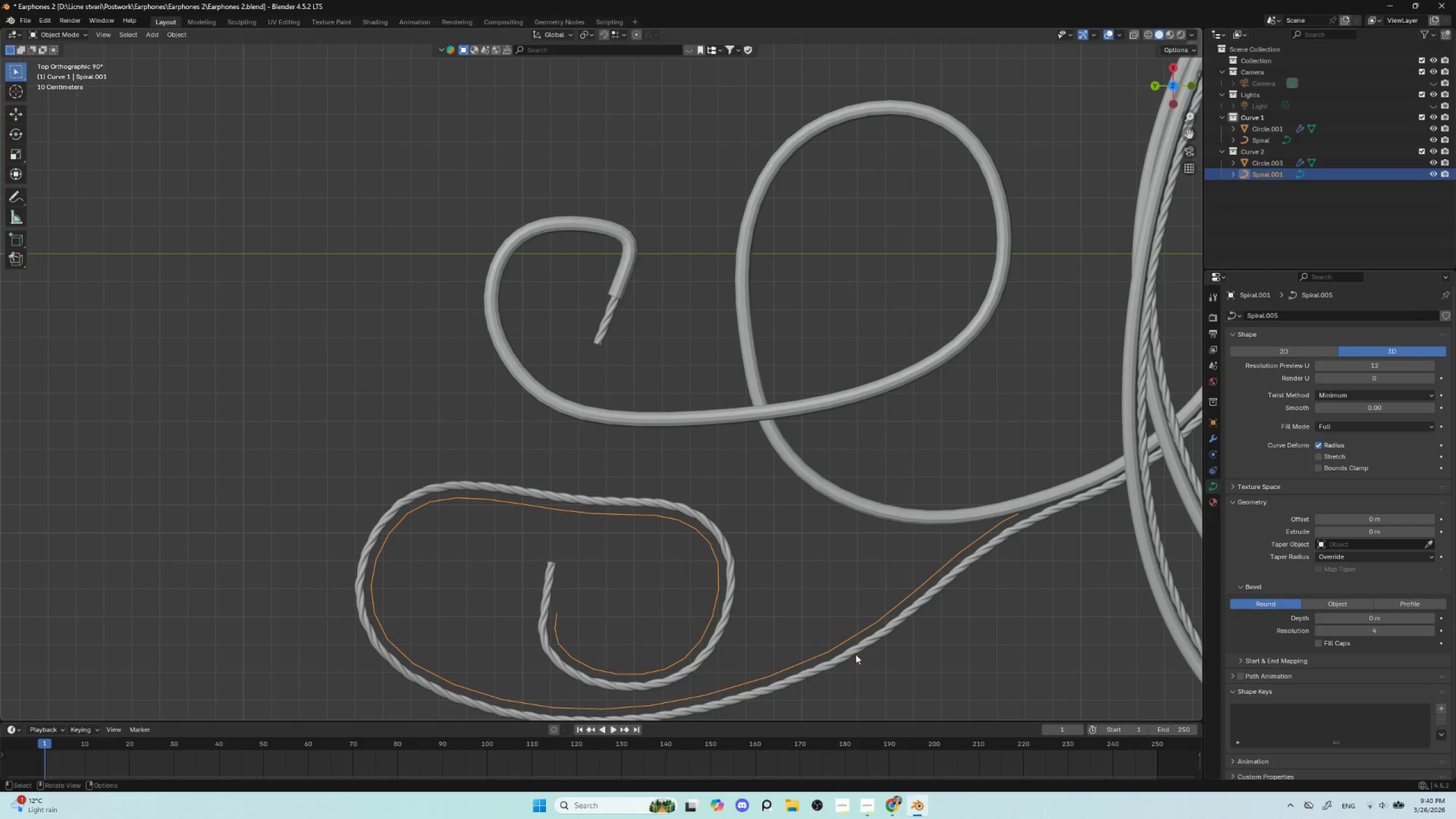 
scroll: coordinate [979, 610], scroll_direction: down, amount: 3.0
 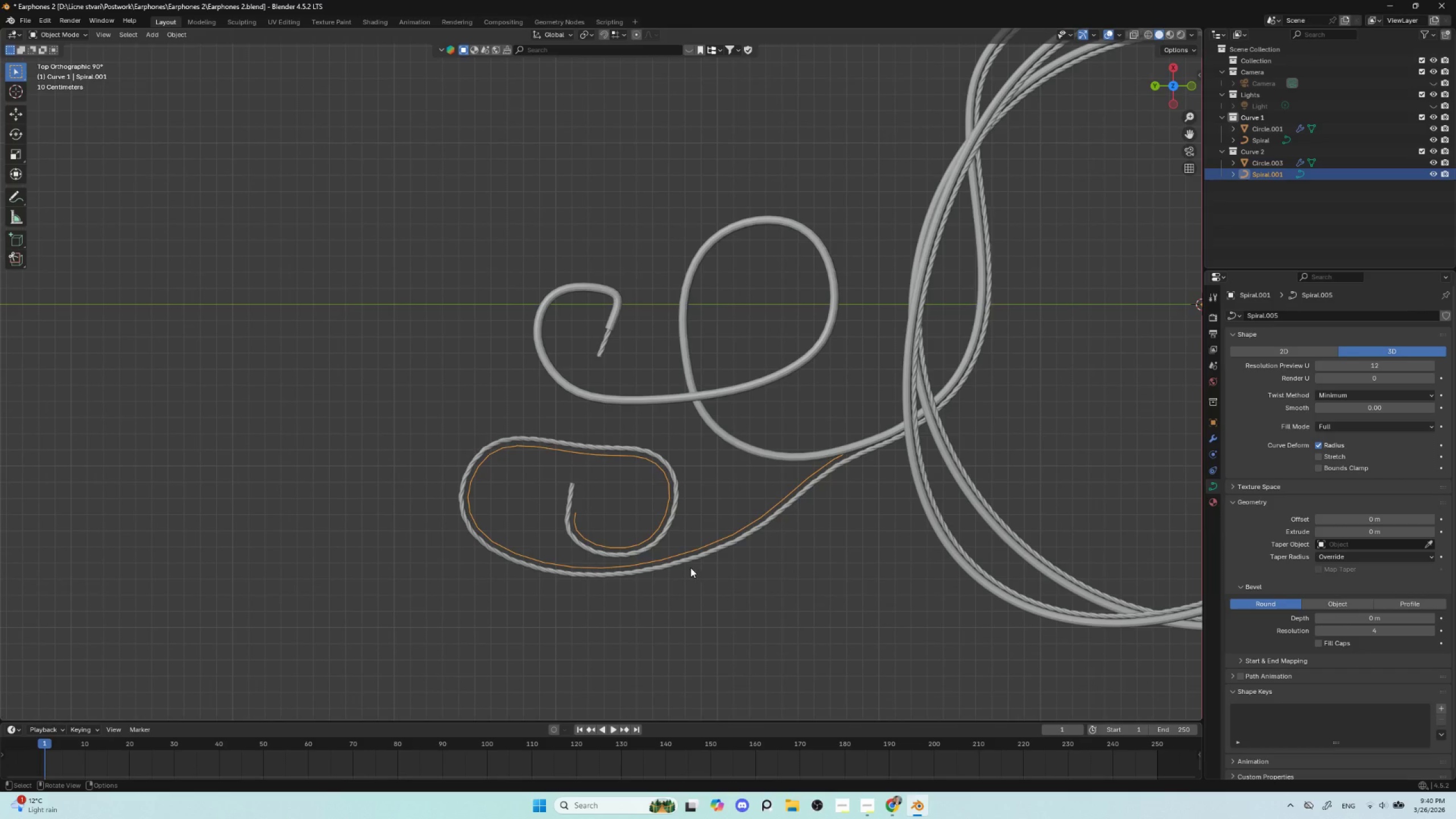 
hold_key(key=ShiftLeft, duration=0.55)
 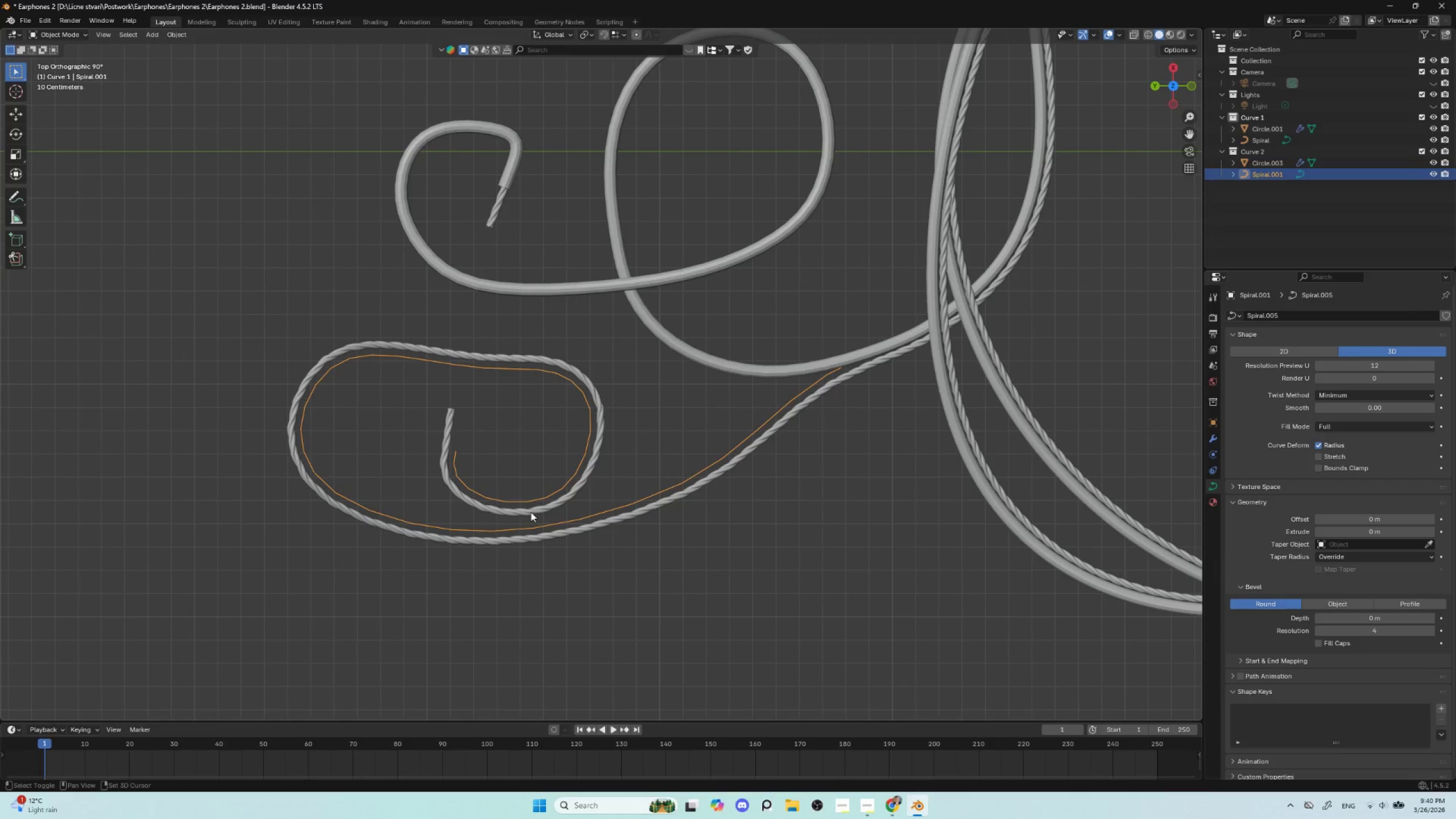 
scroll: coordinate [678, 574], scroll_direction: up, amount: 3.0
 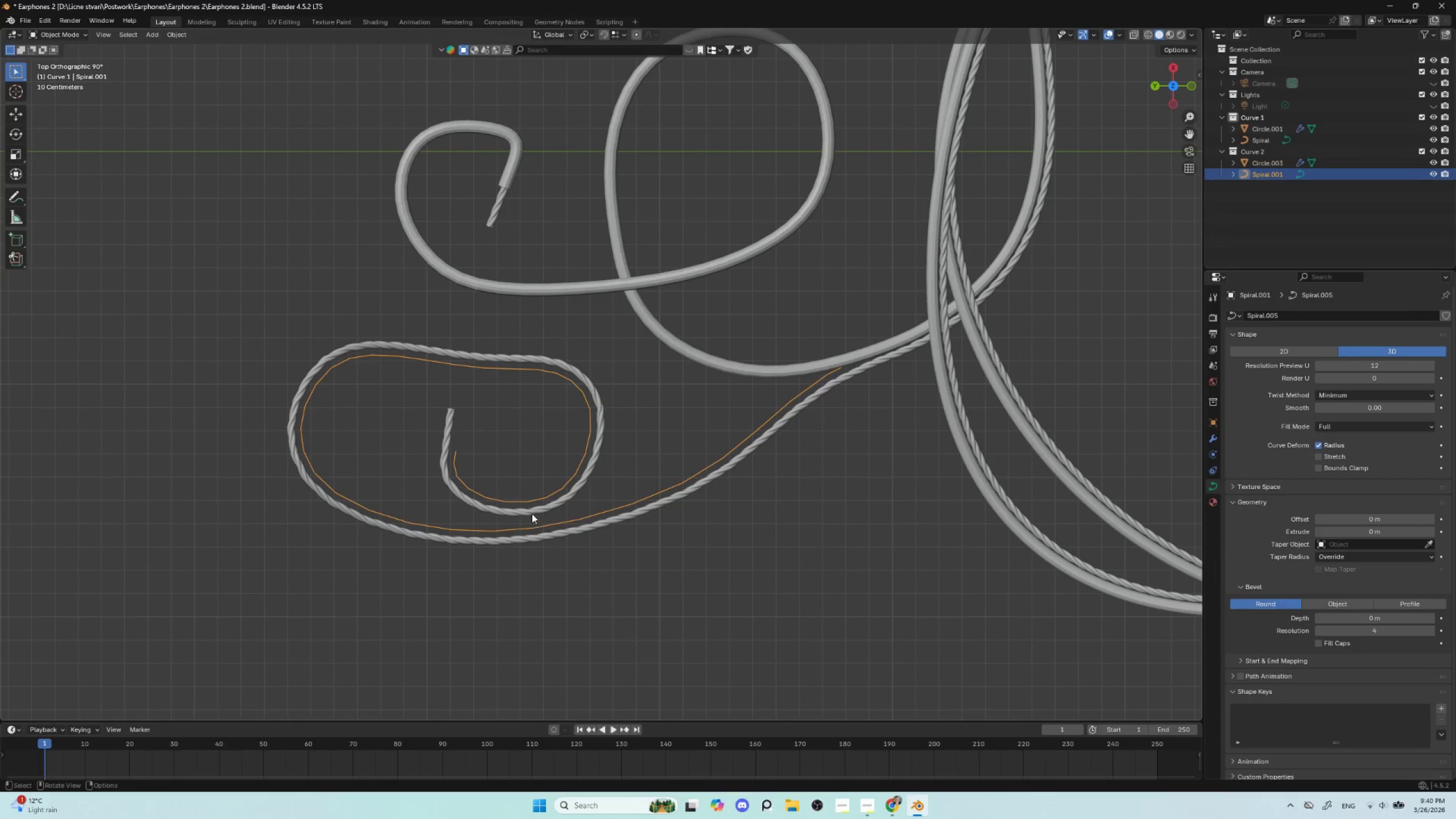 
key(Shift+D)
 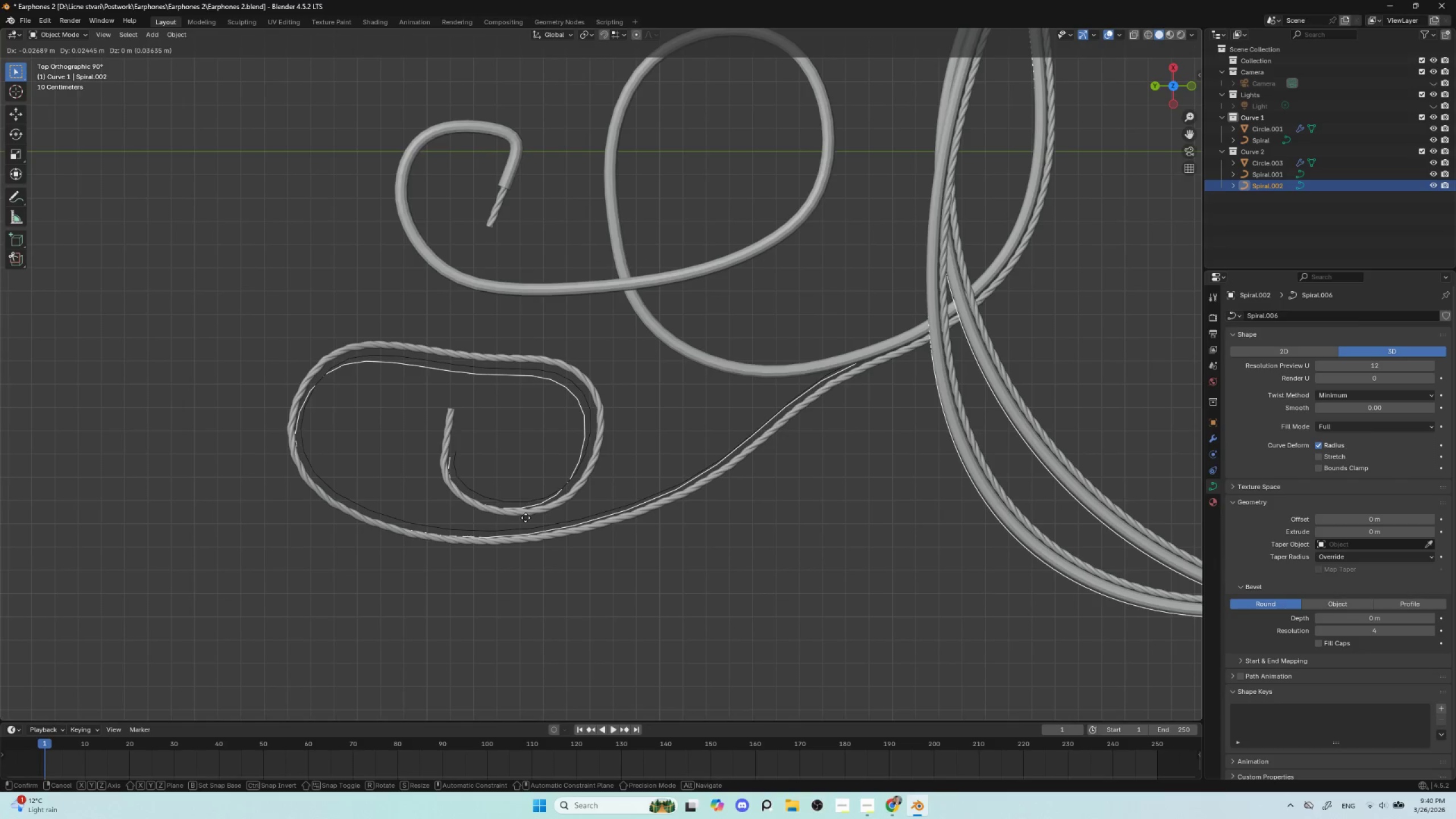 
key(X)
 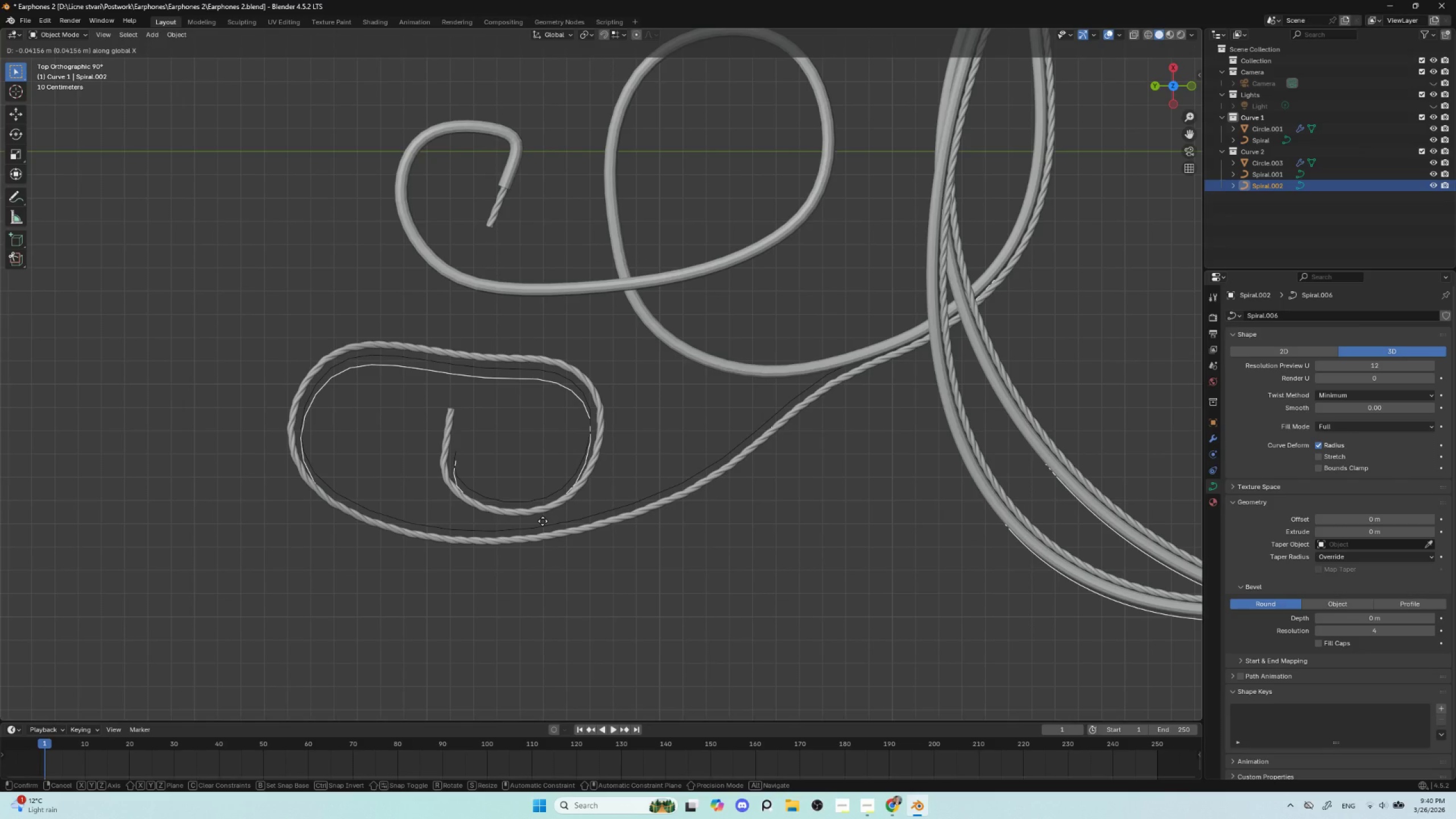 
wait(6.14)
 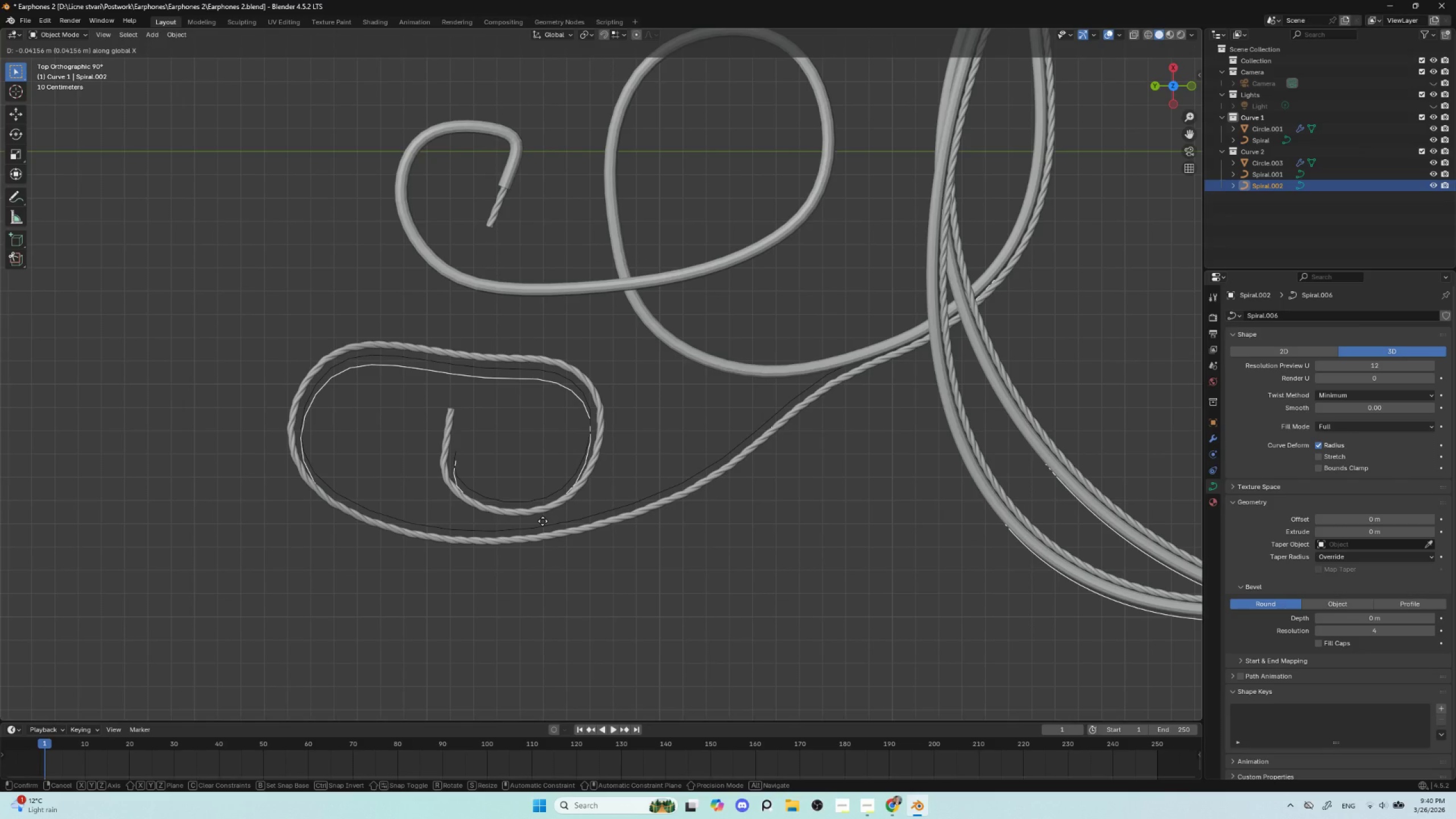 
left_click([529, 590])
 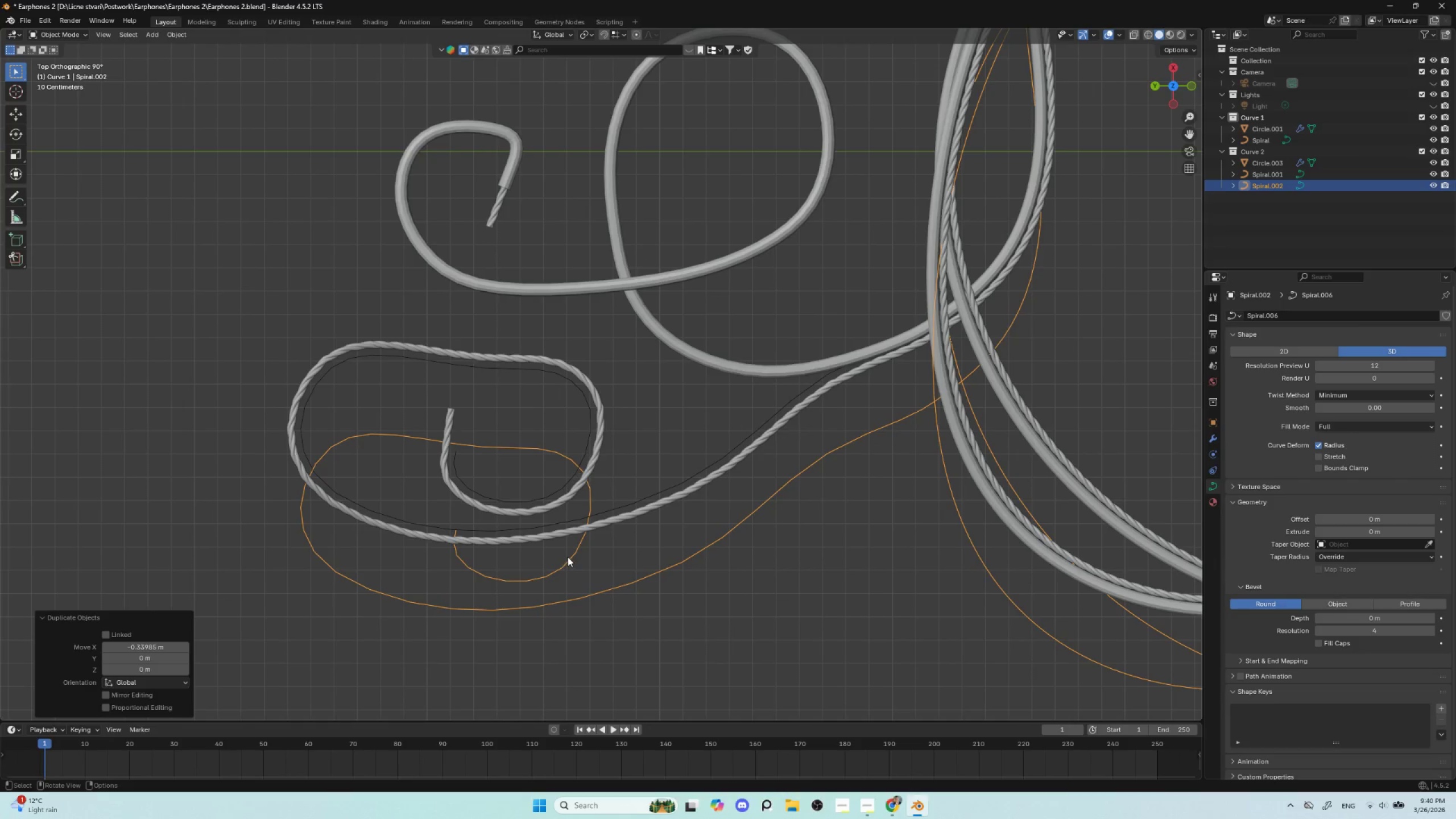 
key(Delete)
 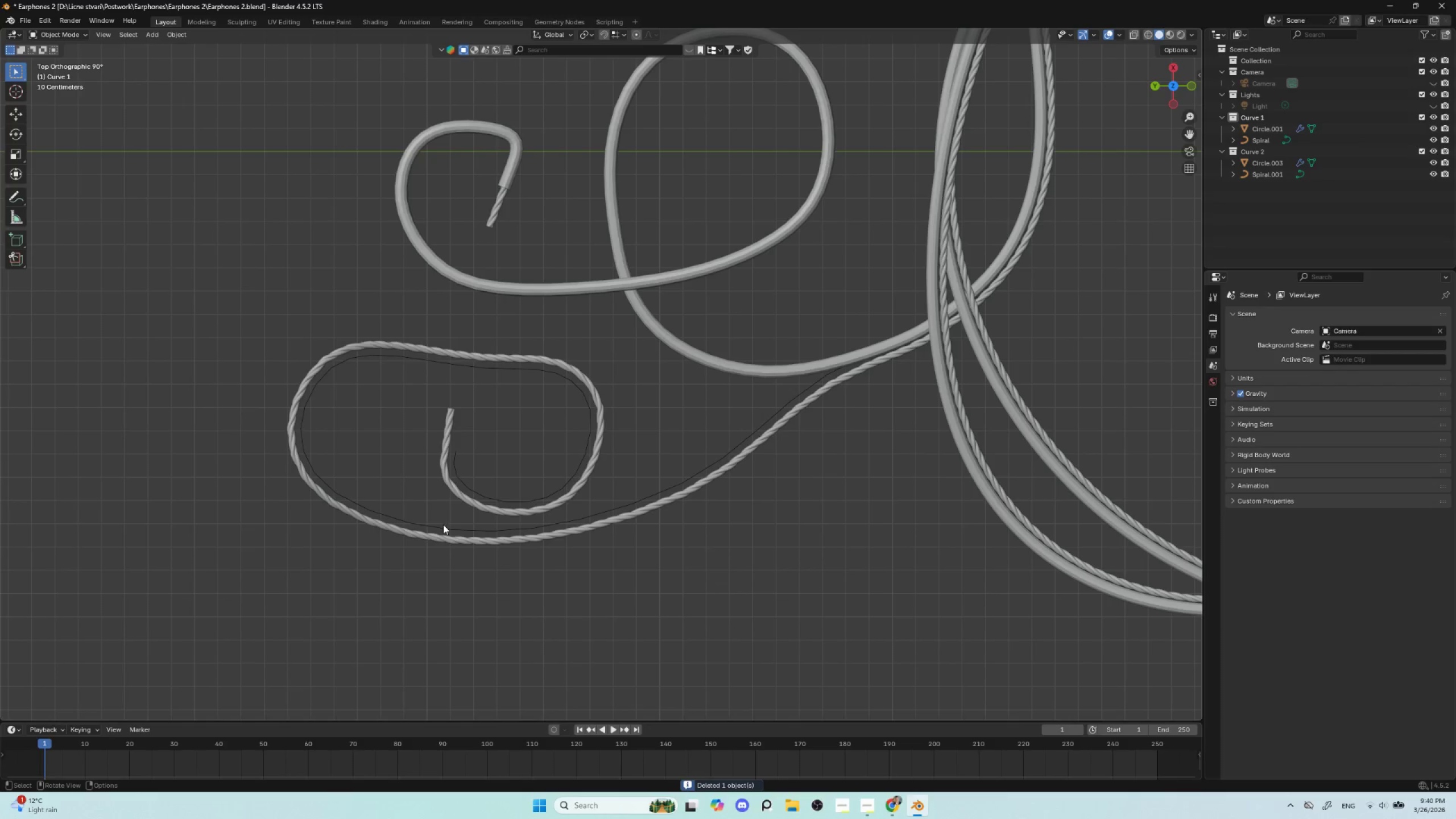 
left_click([443, 524])
 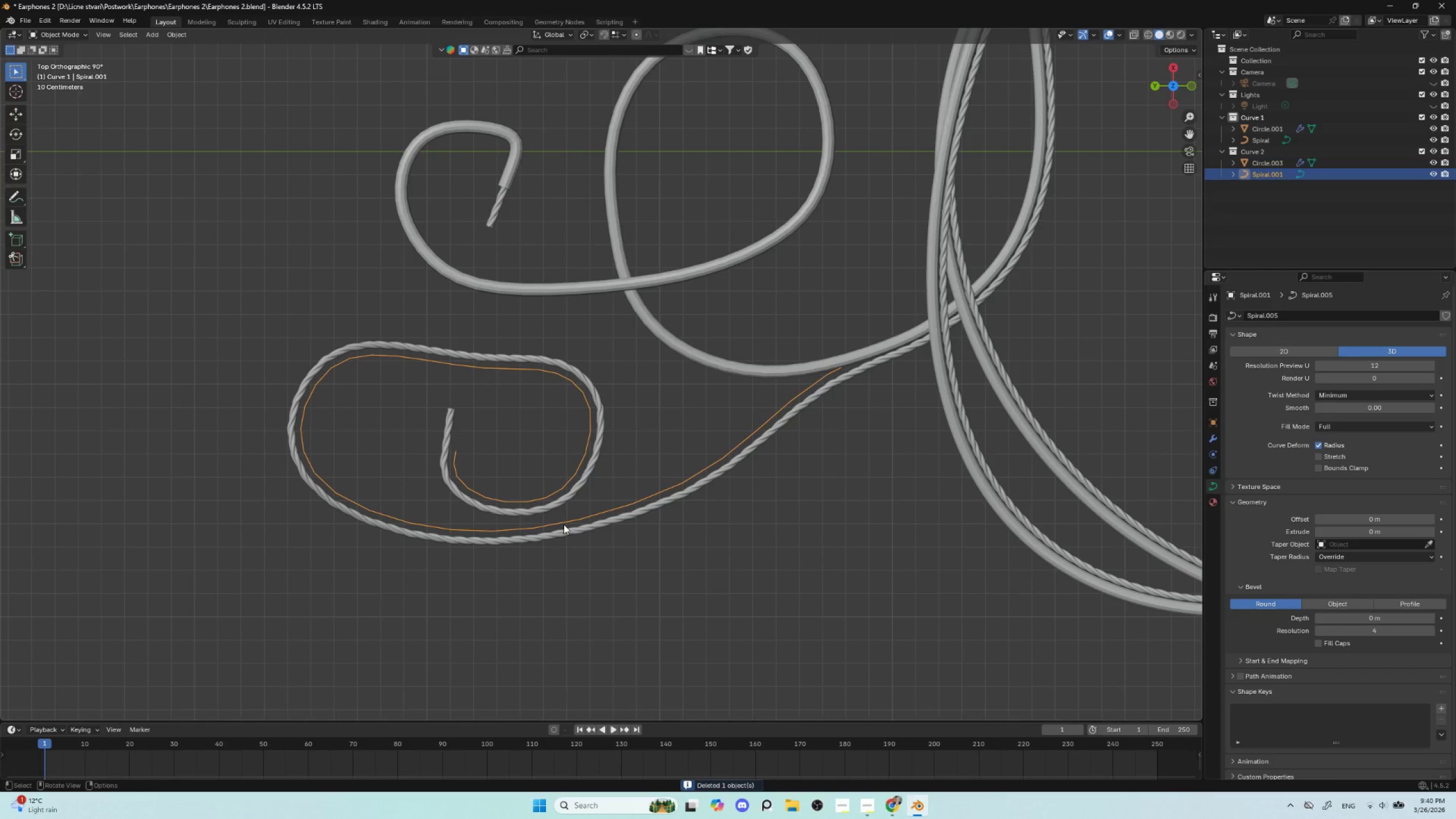 
type(gx)
 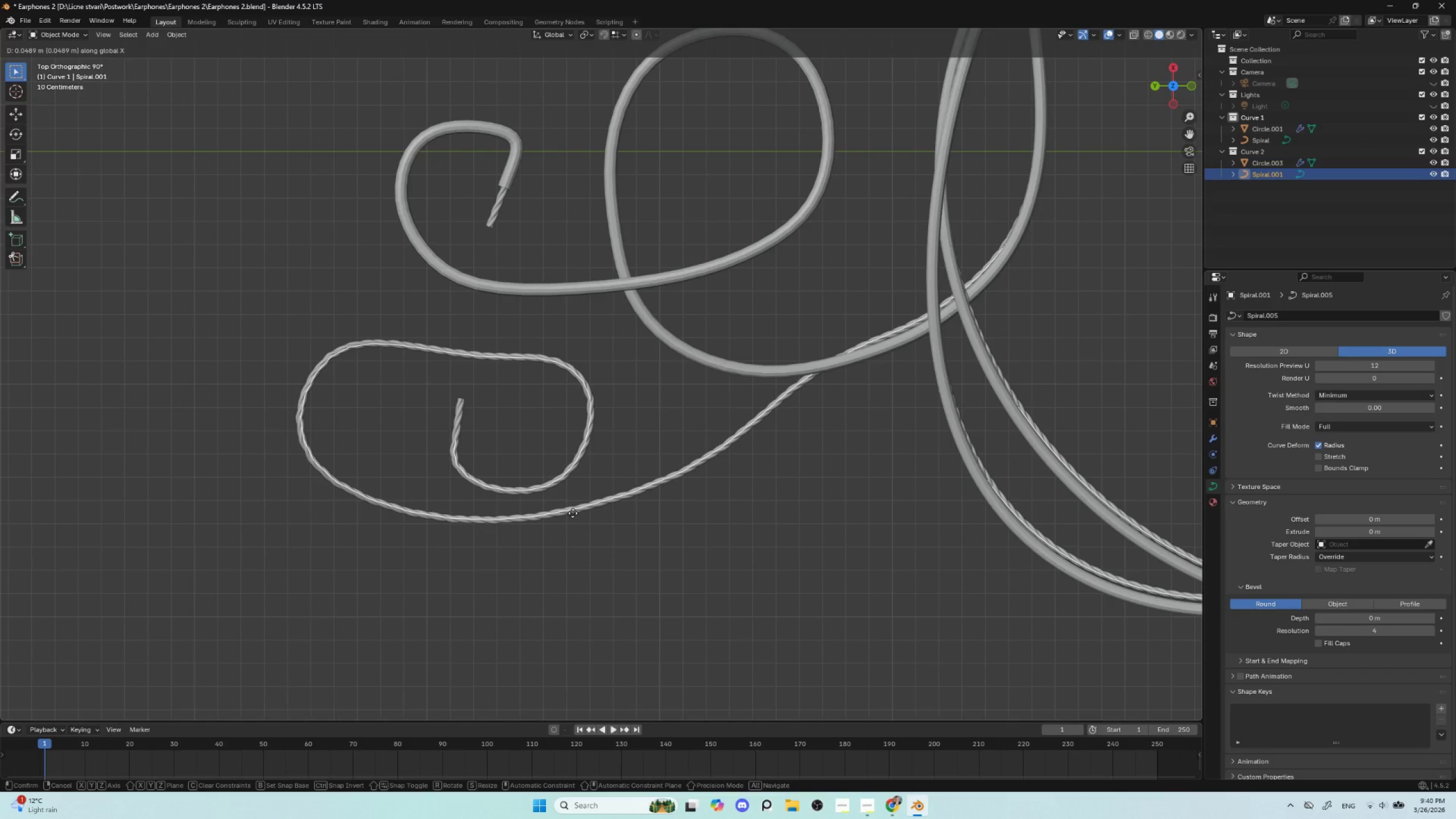 
left_click([573, 513])
 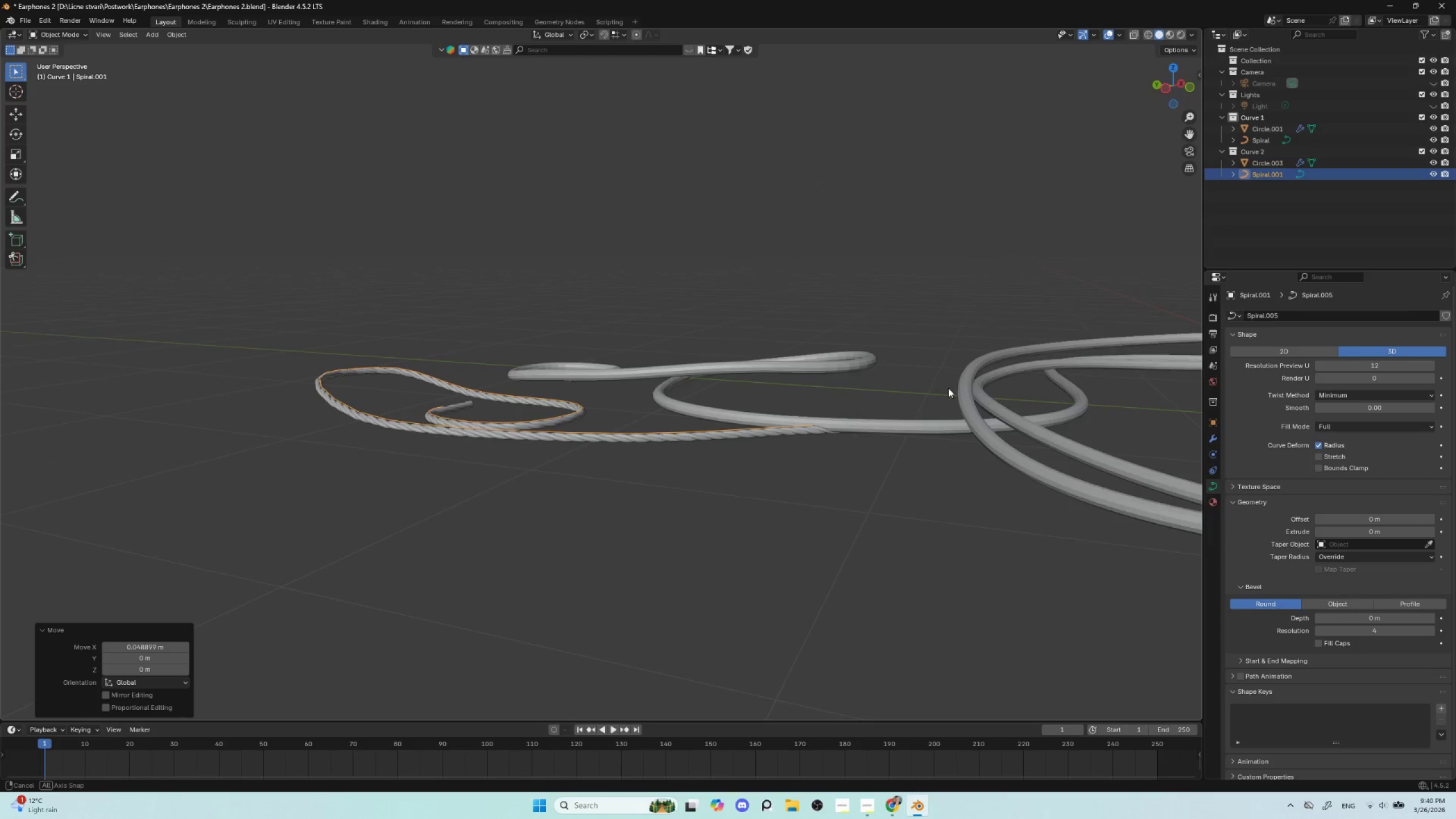 
hold_key(key=AltLeft, duration=0.42)
 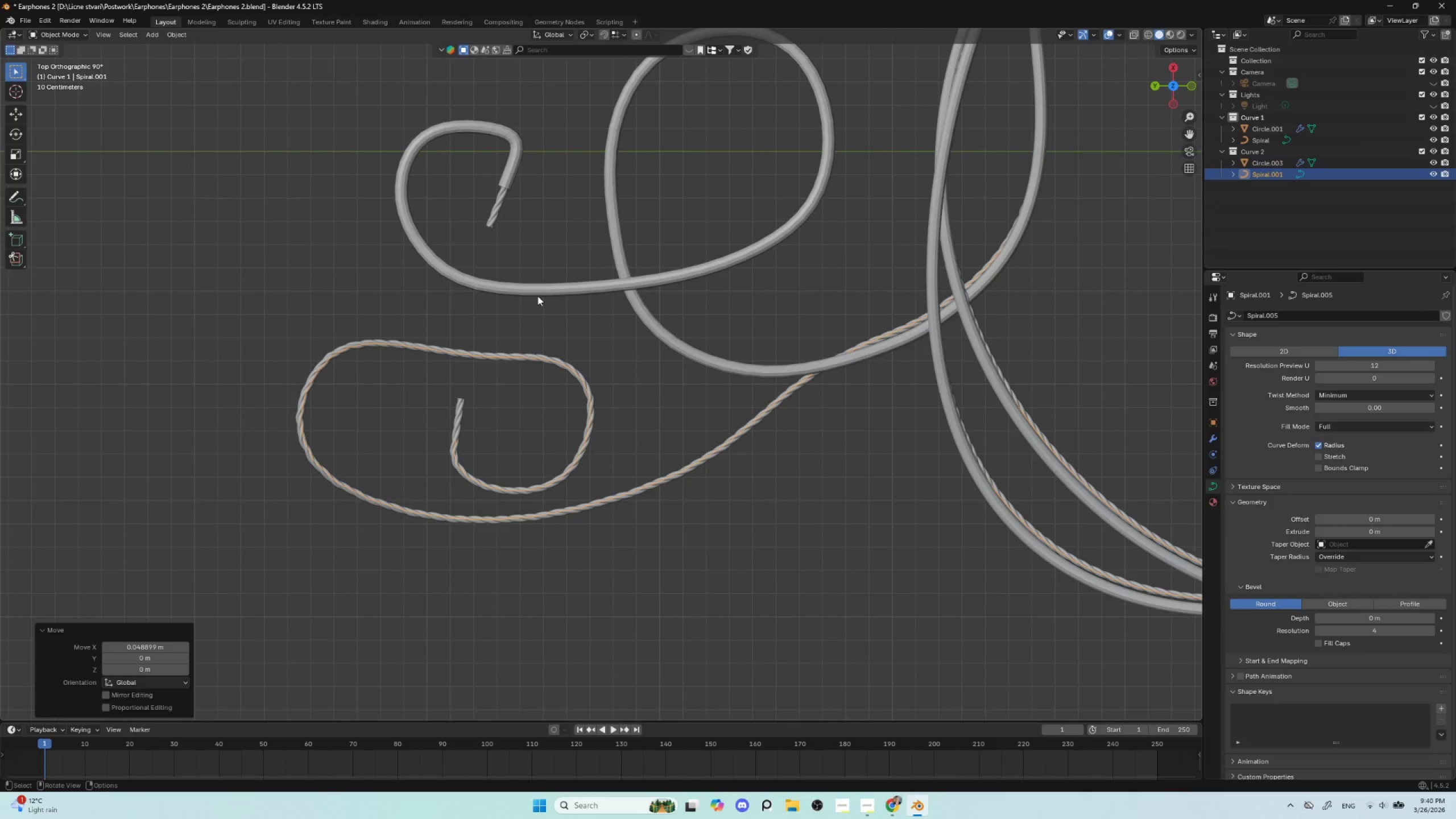 
left_click([537, 290])
 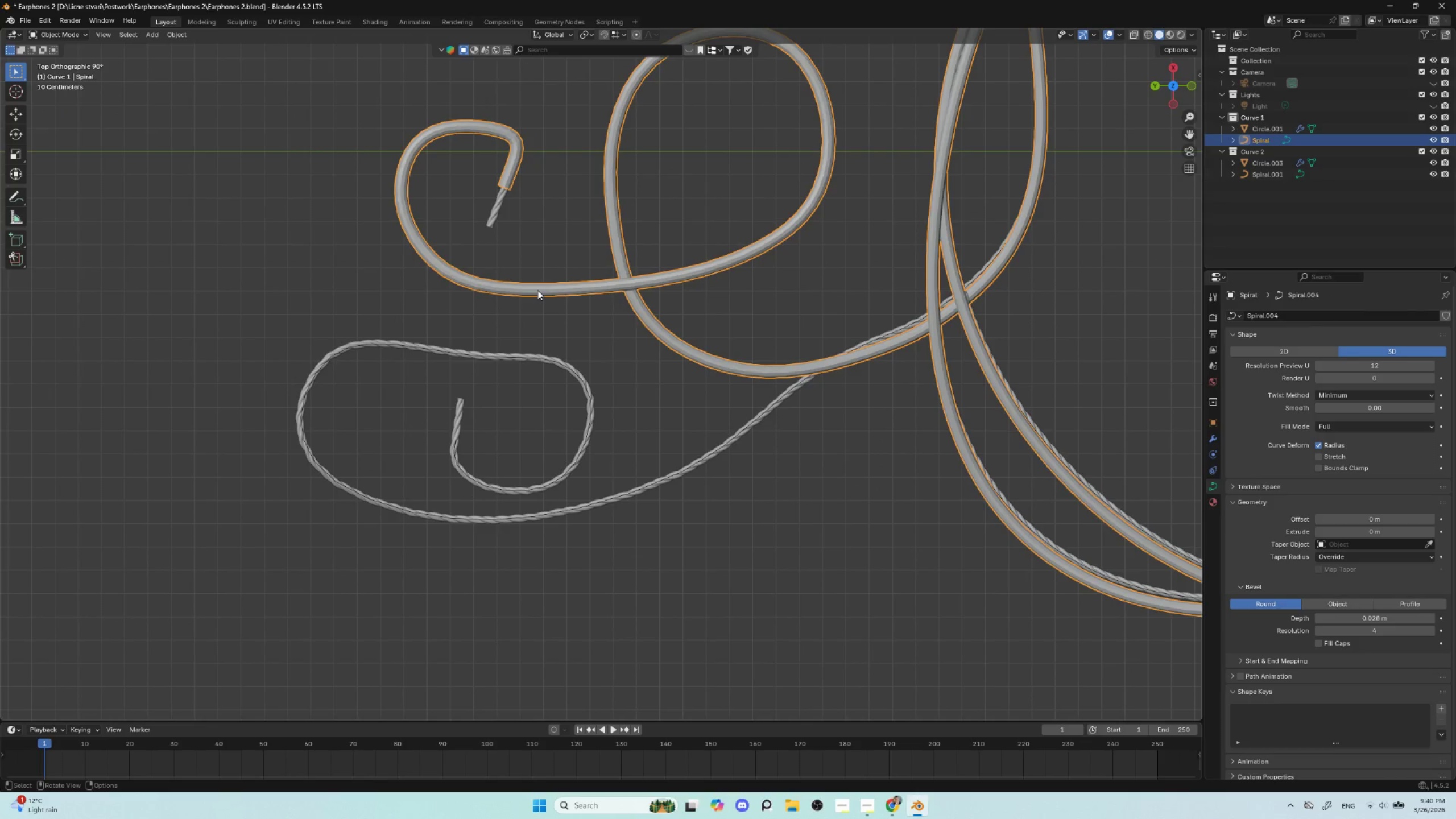 
key(H)
 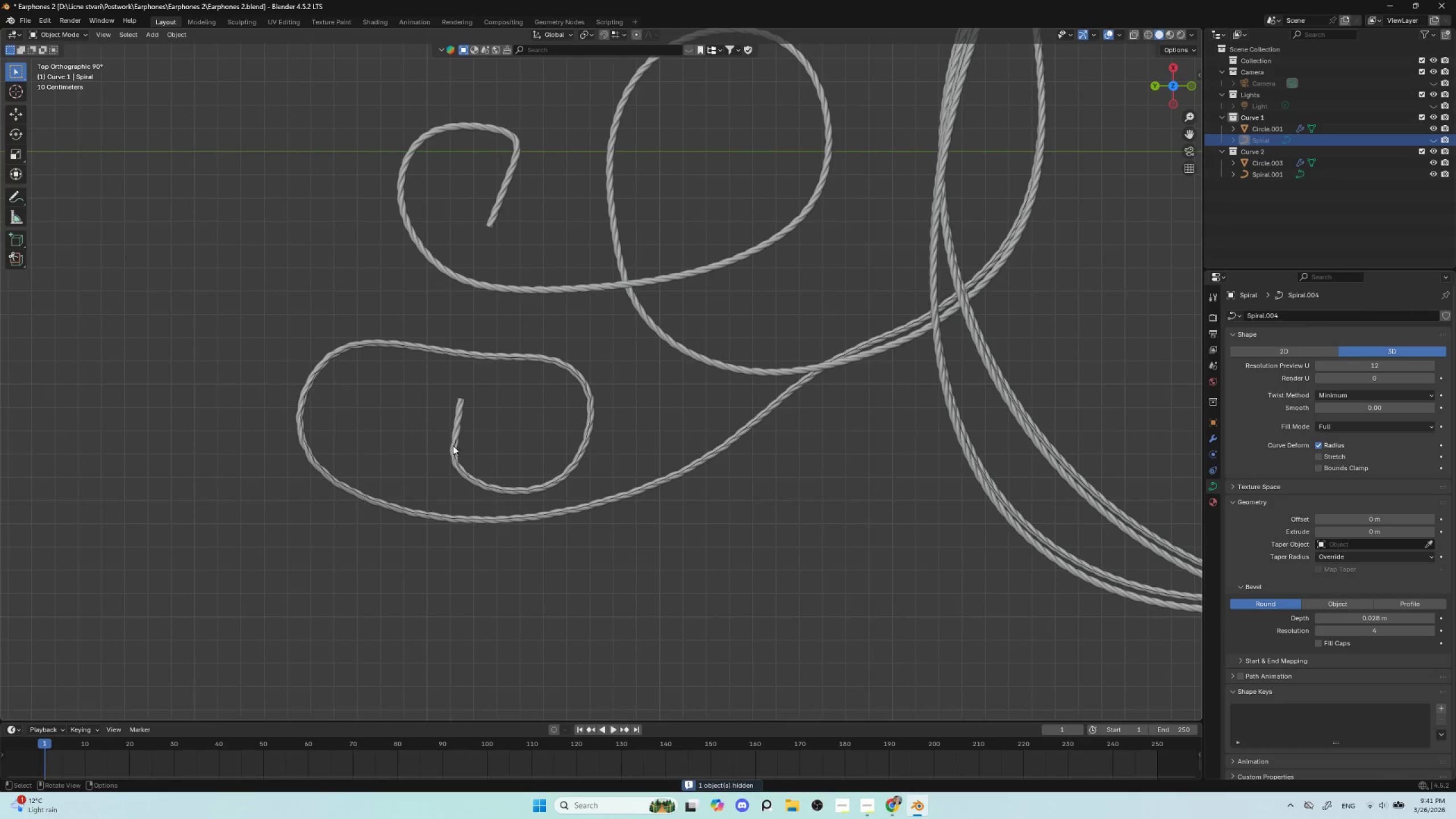 
left_click_drag(start_coordinate=[432, 420], to_coordinate=[498, 473])
 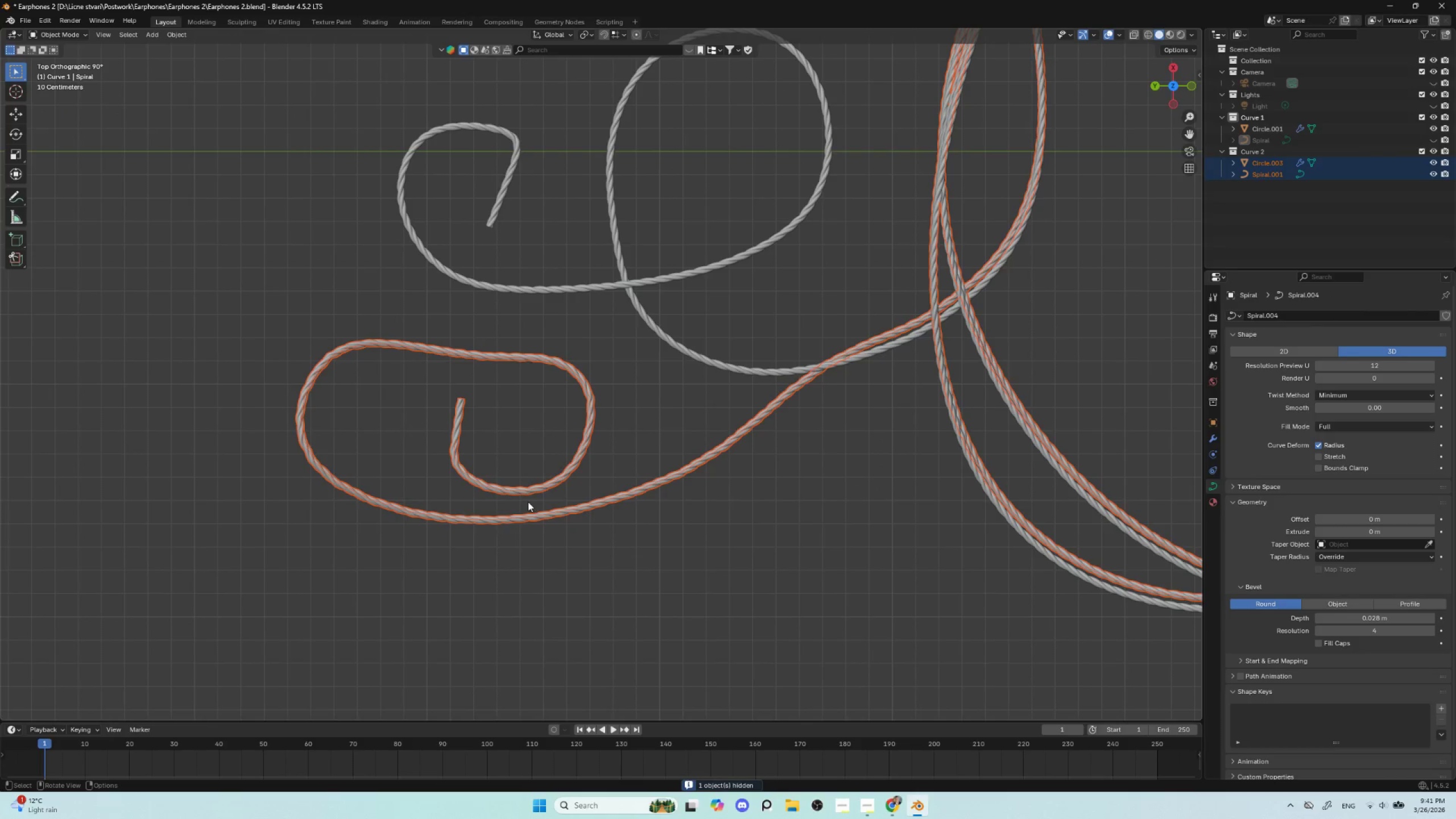 
left_click([512, 492])
 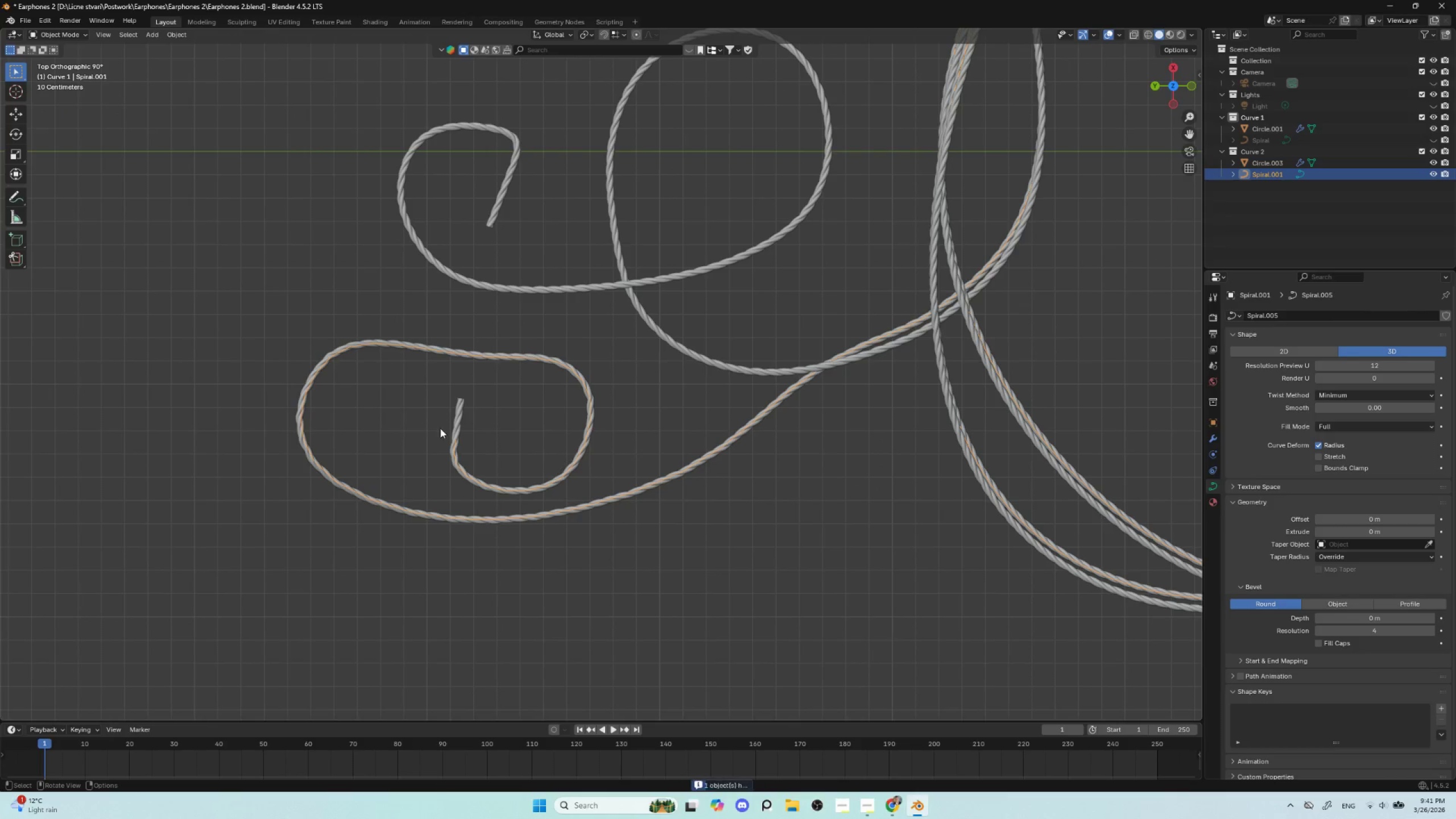 
hold_key(key=ShiftLeft, duration=0.62)
left_click_drag(start_coordinate=[442, 430], to_coordinate=[491, 467])
 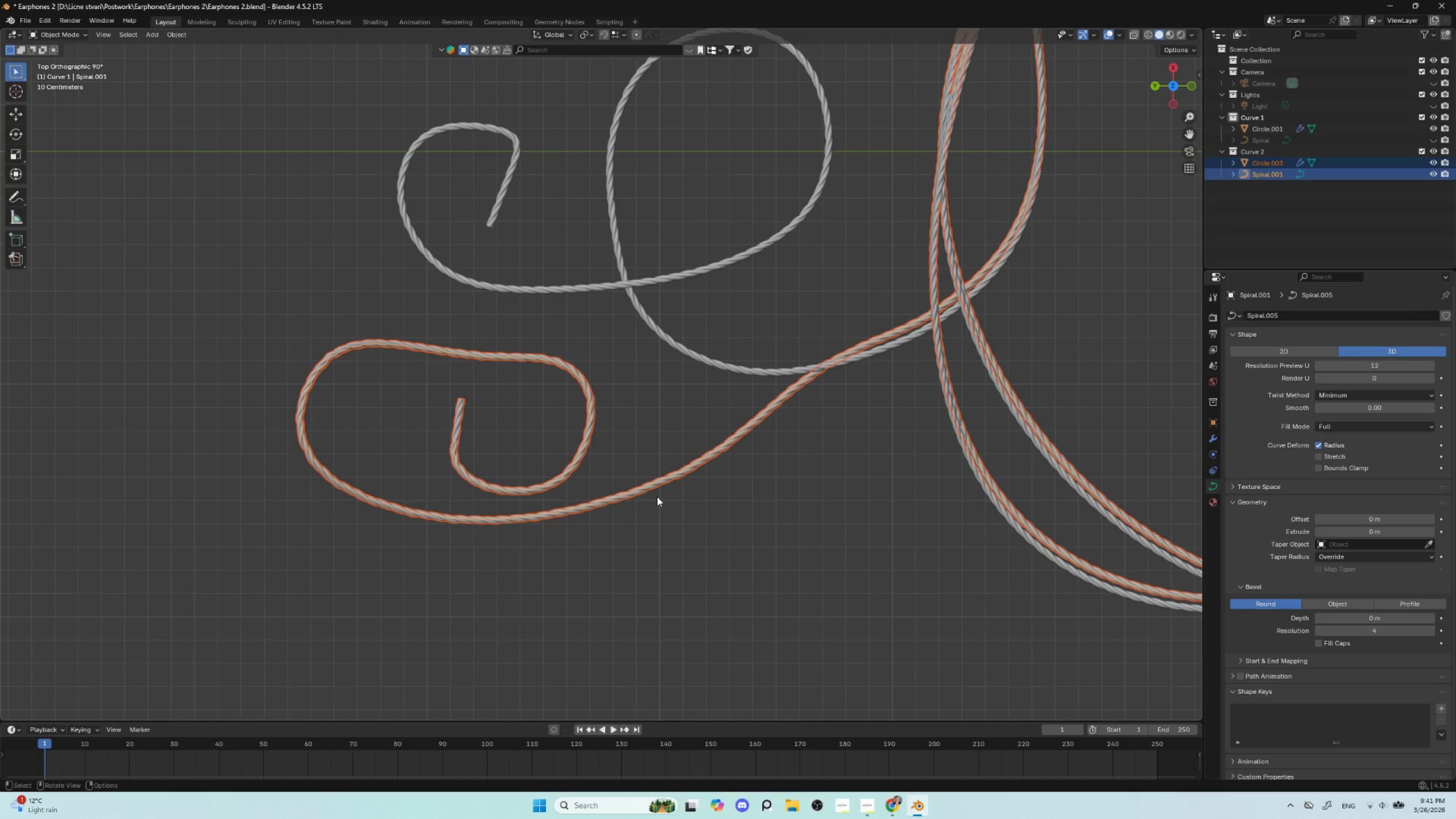 
key(G)
 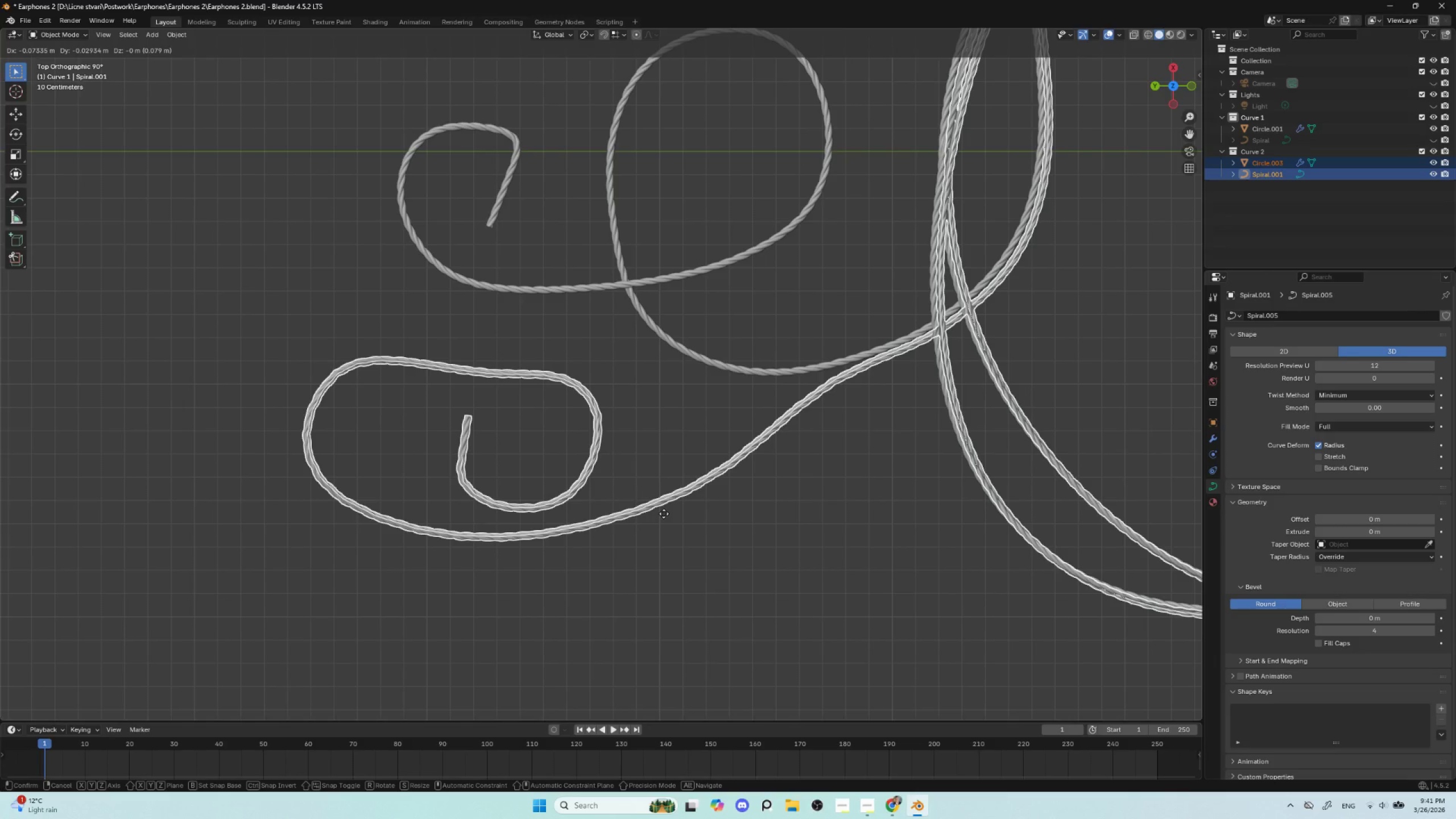 
left_click([664, 514])
 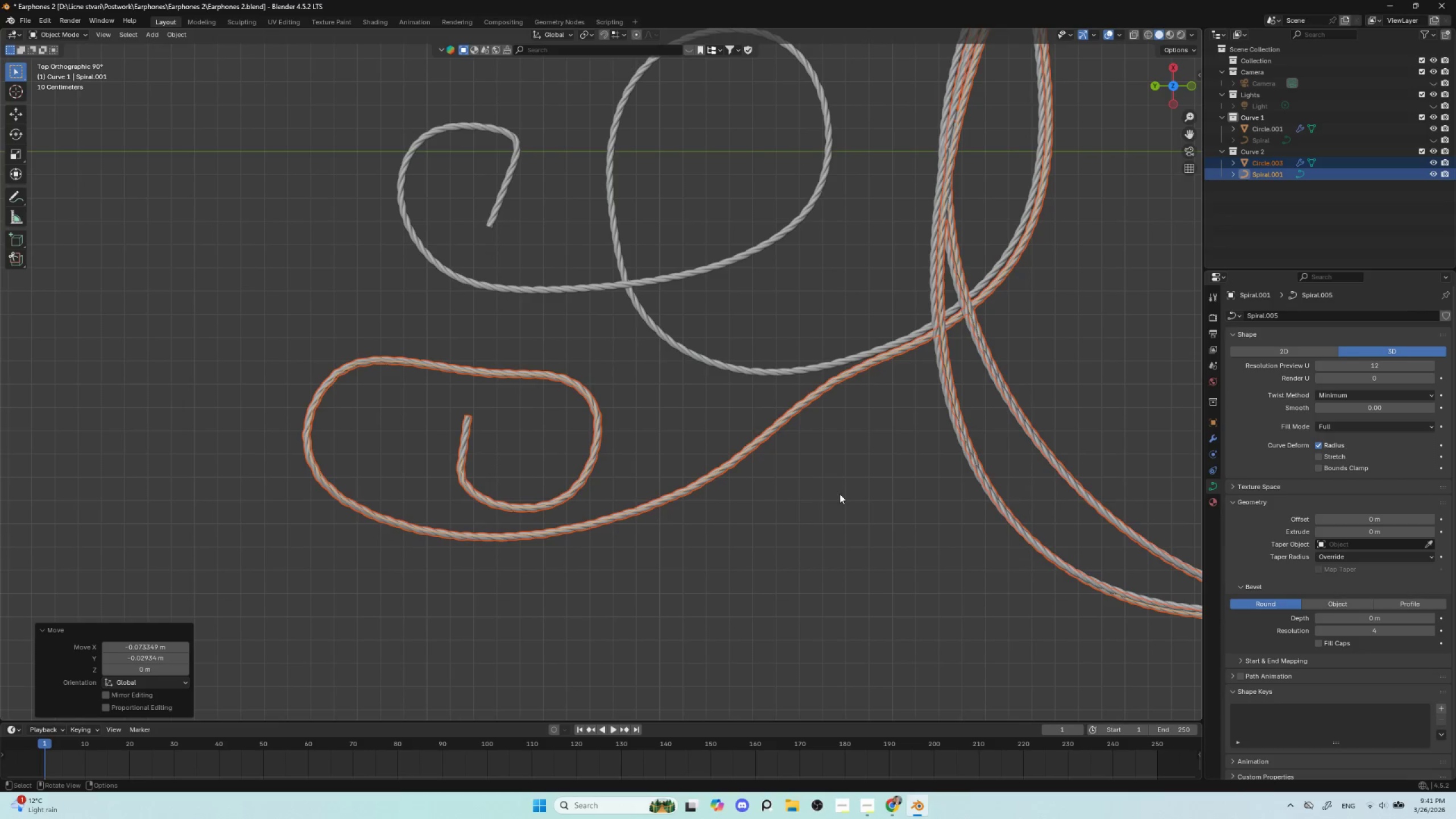 
hold_key(key=ShiftLeft, duration=0.66)
 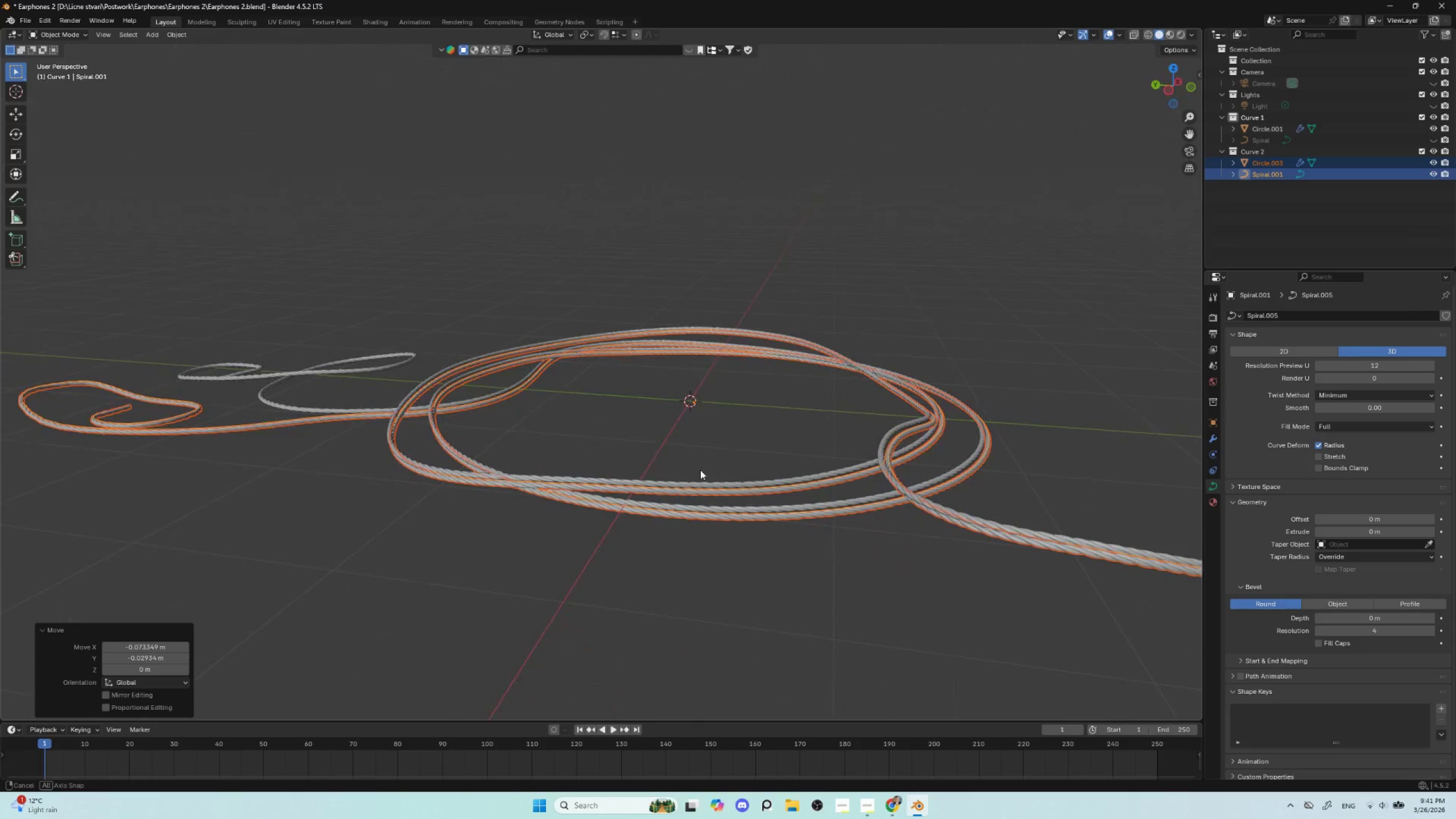 
scroll: coordinate [839, 499], scroll_direction: down, amount: 3.0
 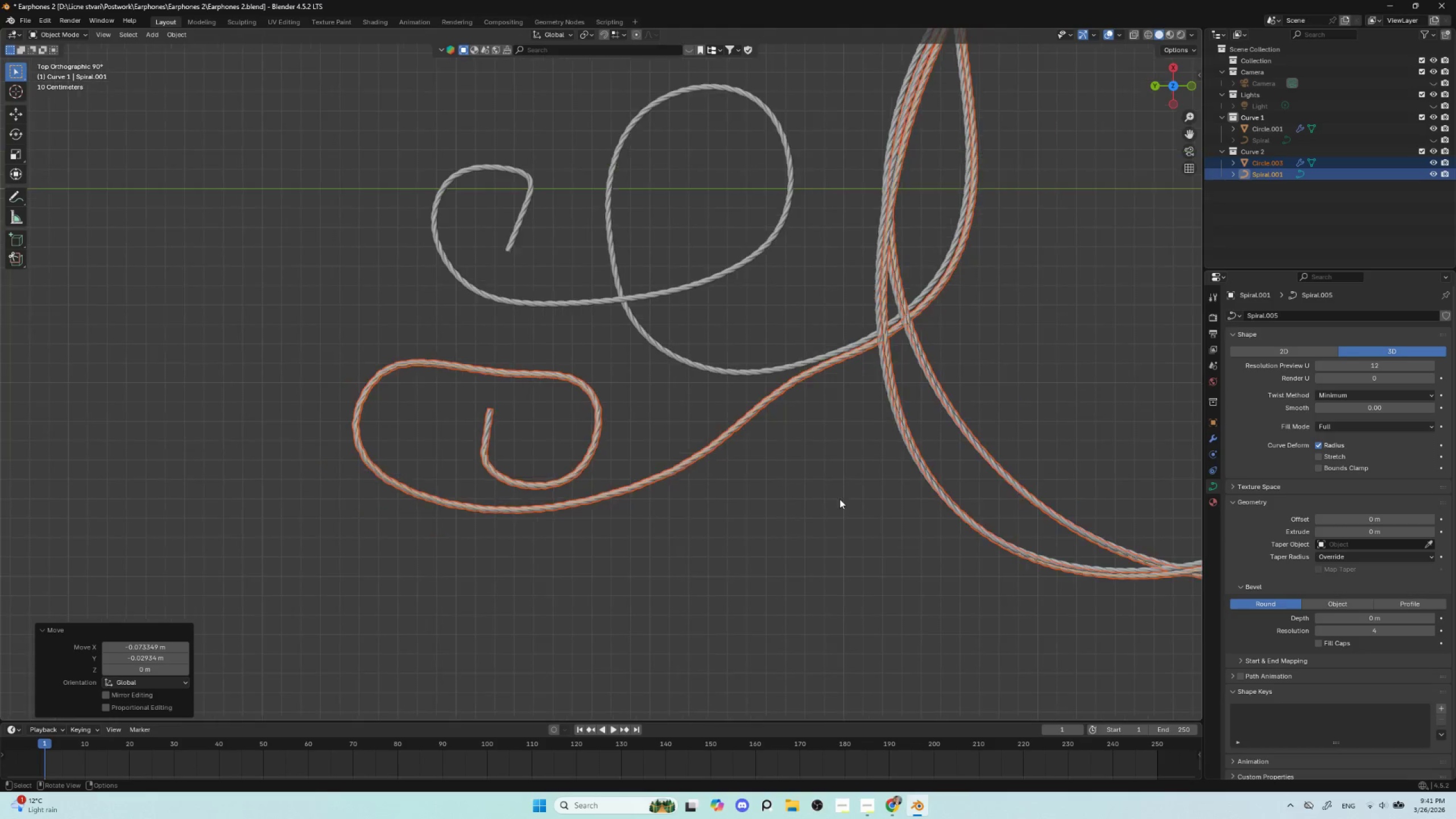 
hold_key(key=ShiftLeft, duration=0.53)
 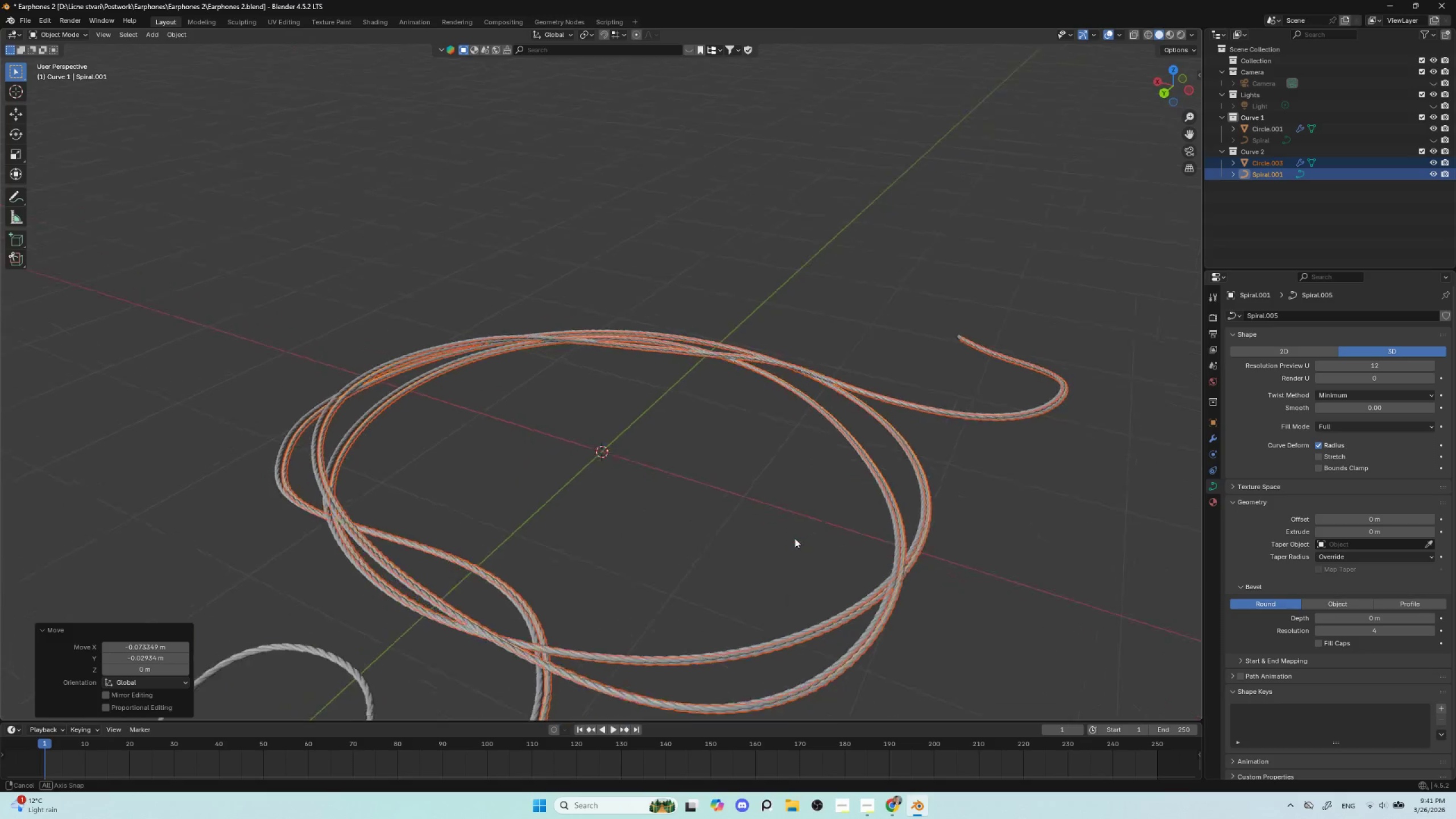 
wait(7.09)
 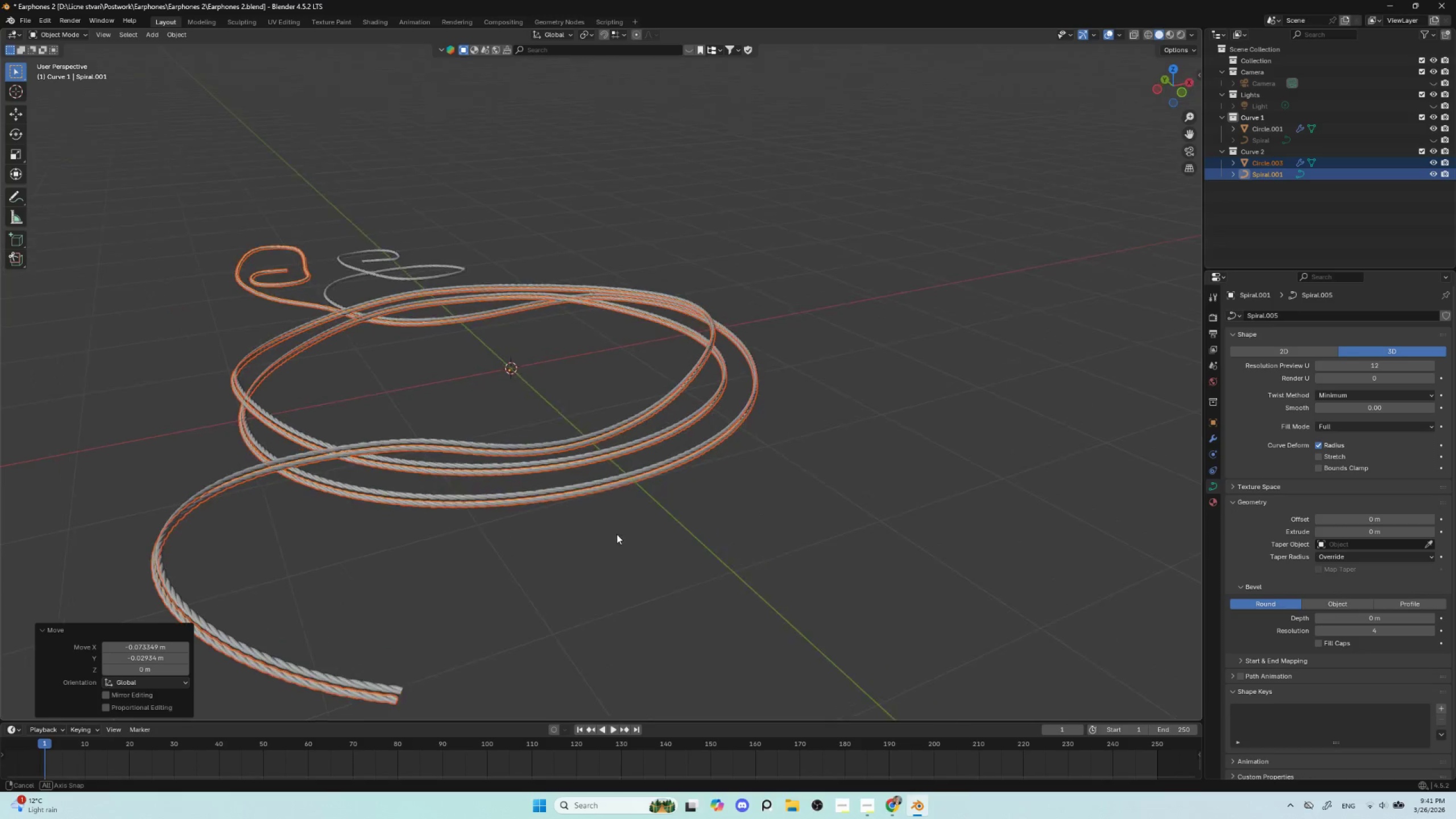 
hold_key(key=AltLeft, duration=0.8)
 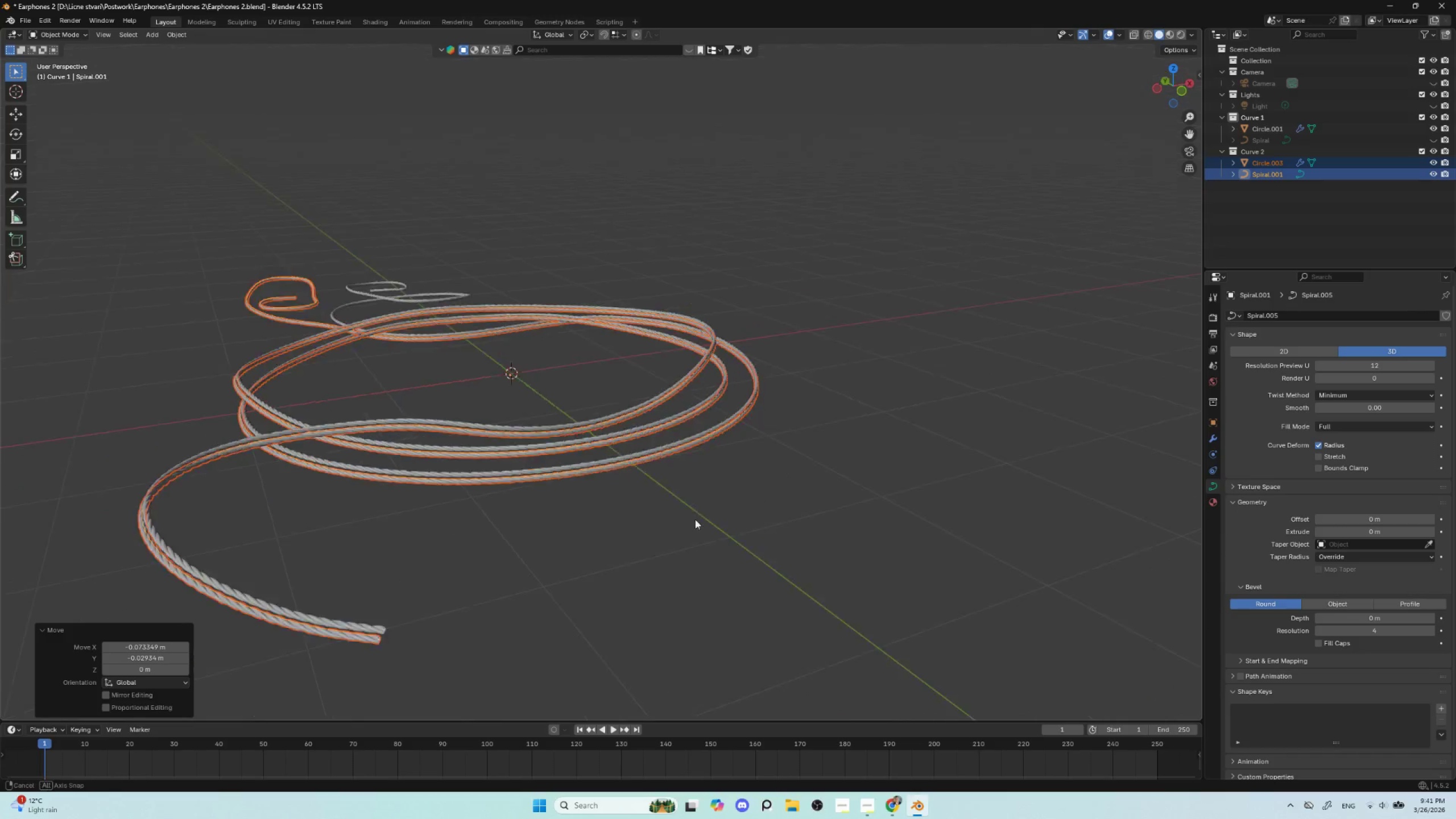 
hold_key(key=AltLeft, duration=0.5)
 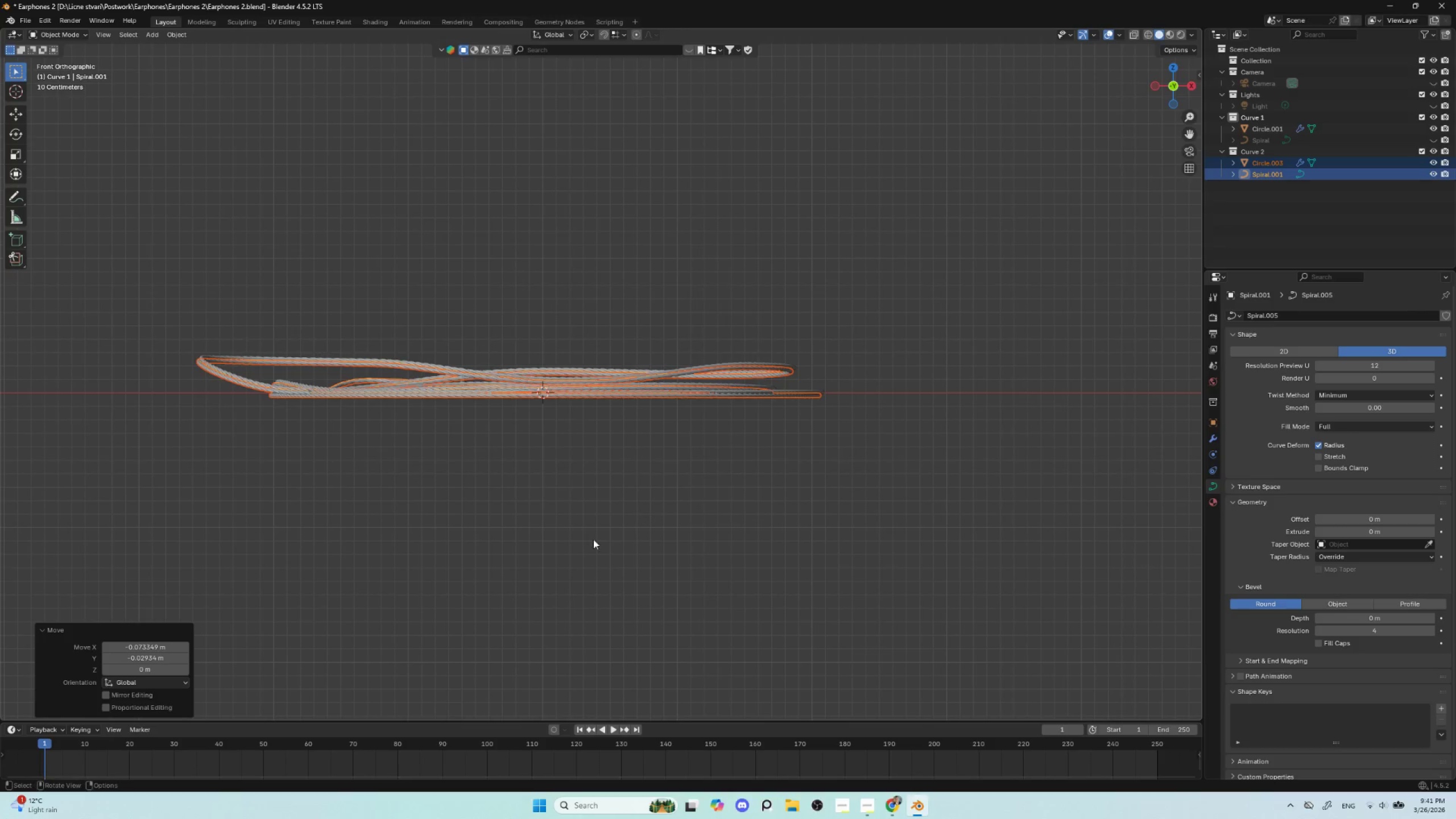 
scroll: coordinate [569, 529], scroll_direction: up, amount: 3.0
 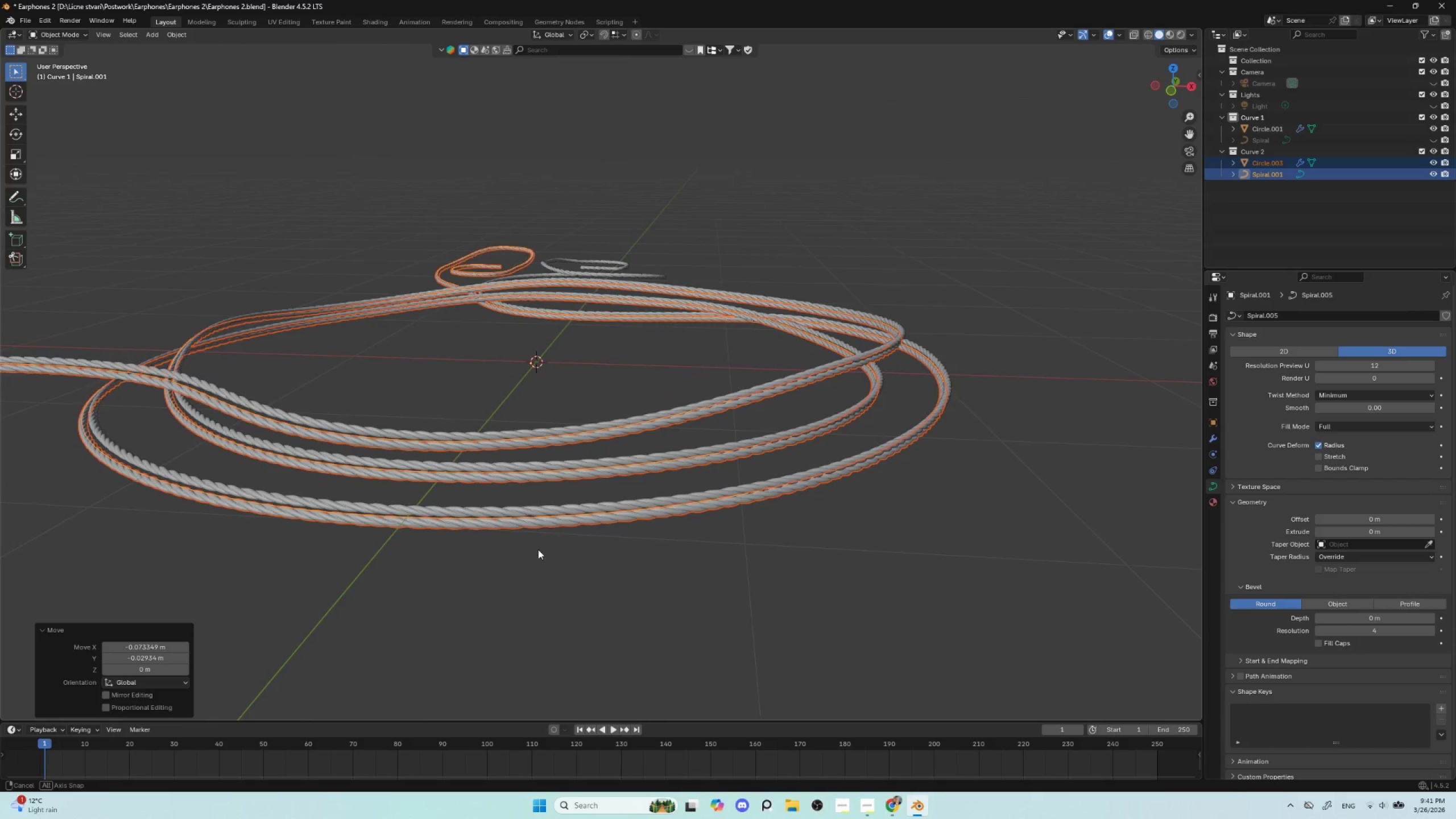 
hold_key(key=AltLeft, duration=1.17)
 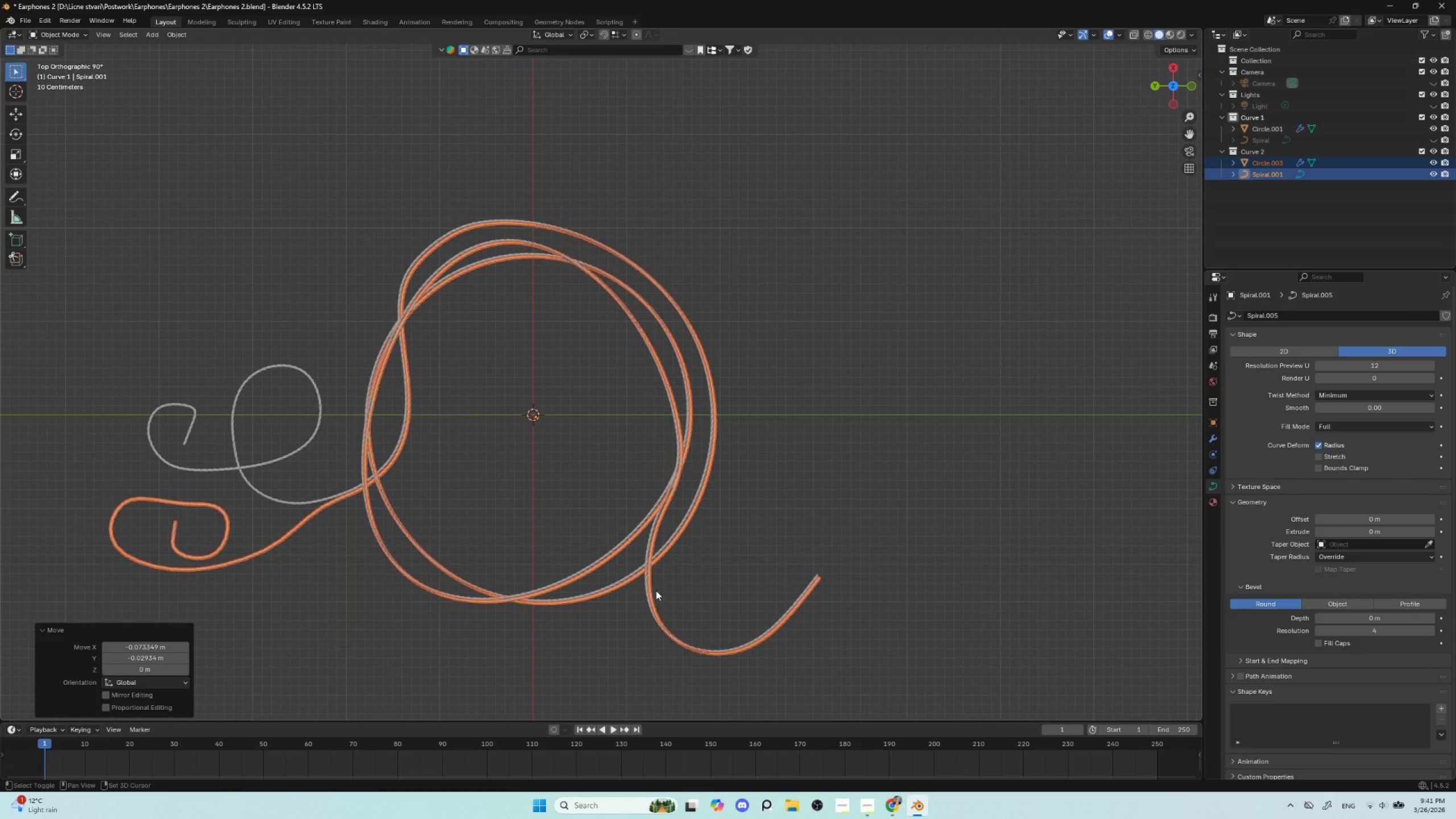 
hold_key(key=ShiftLeft, duration=0.5)
 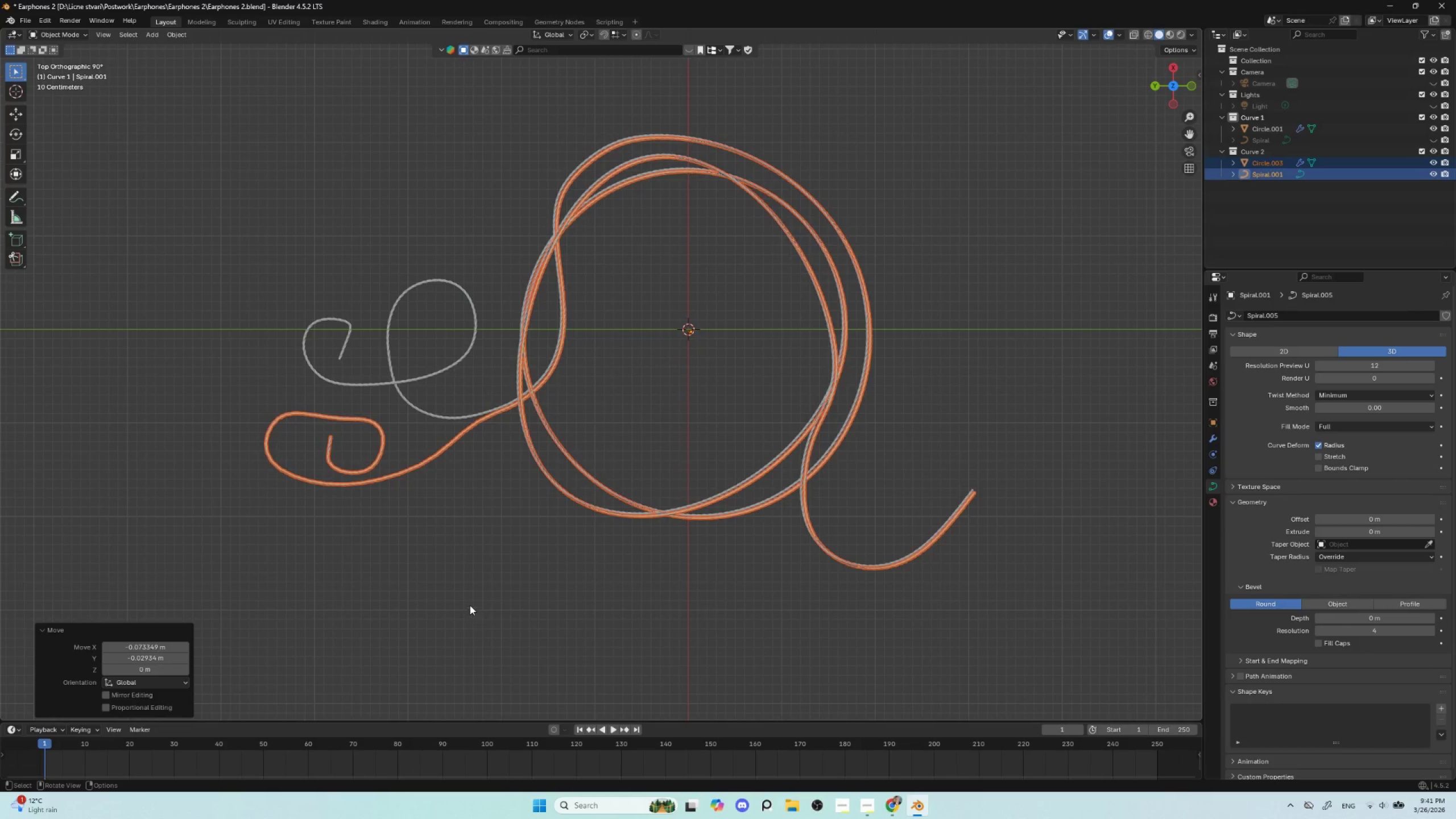 
scroll: coordinate [659, 647], scroll_direction: down, amount: 5.0
 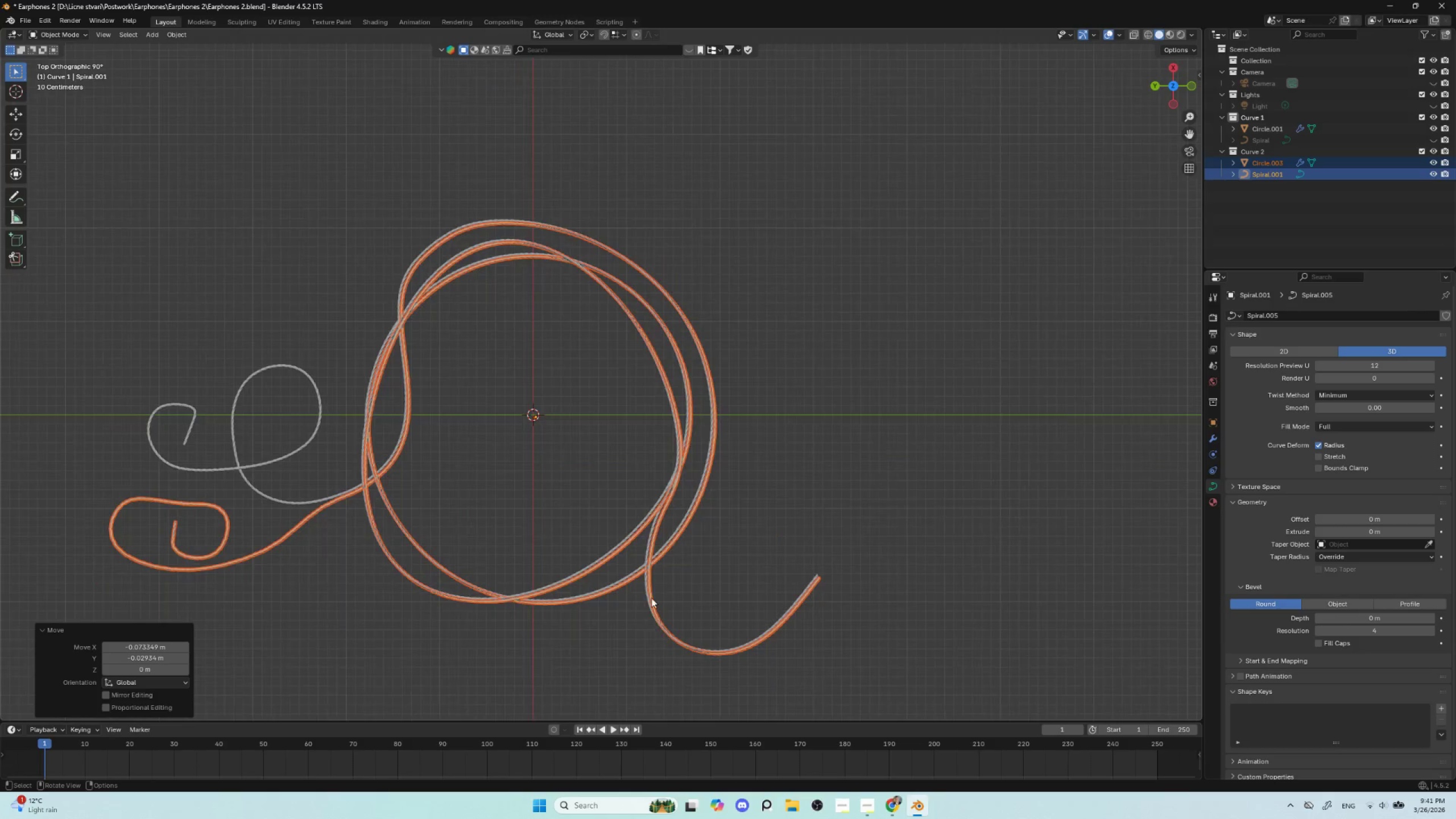 
left_click([470, 604])
 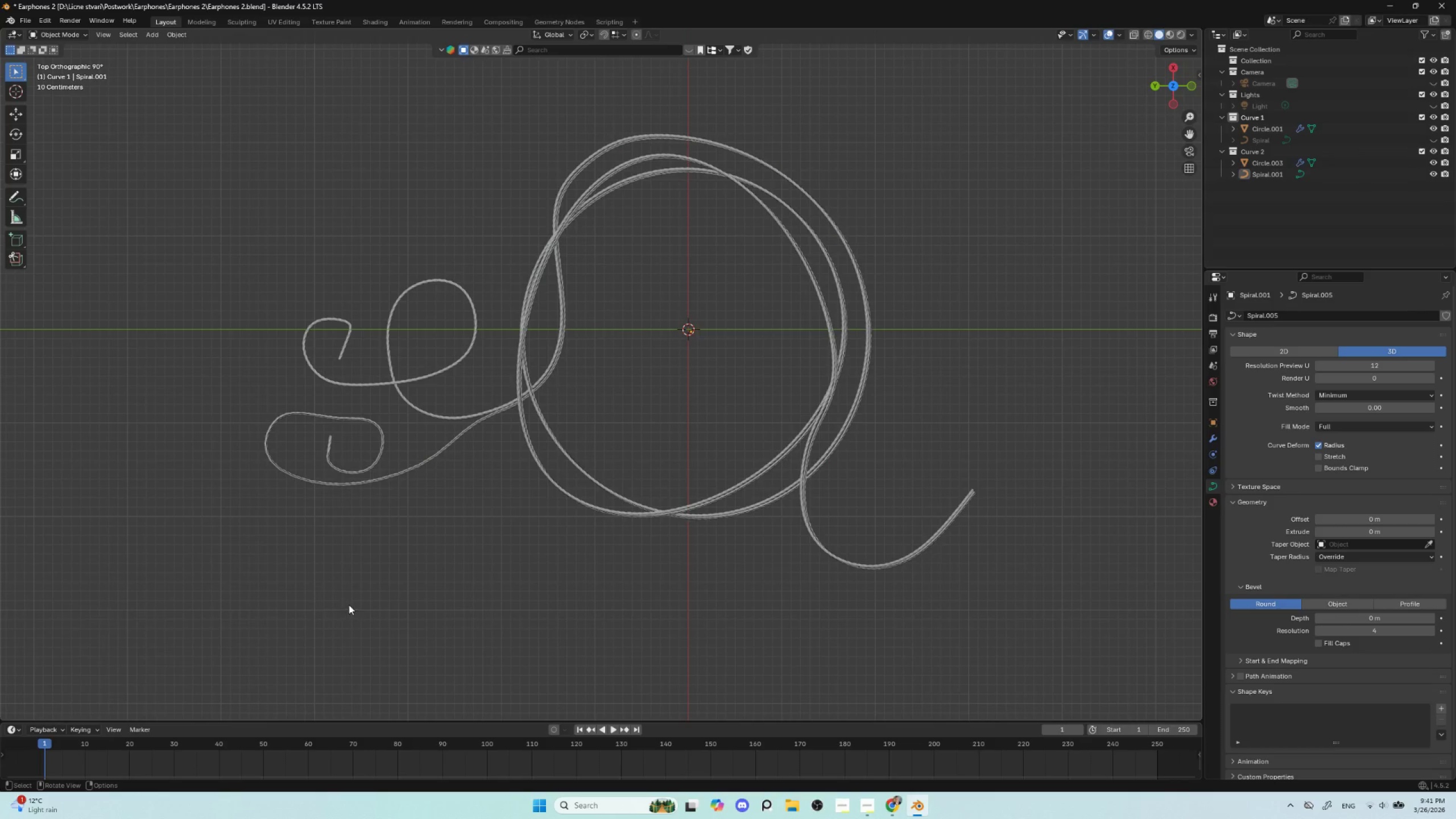 
hold_key(key=ShiftLeft, duration=0.5)
 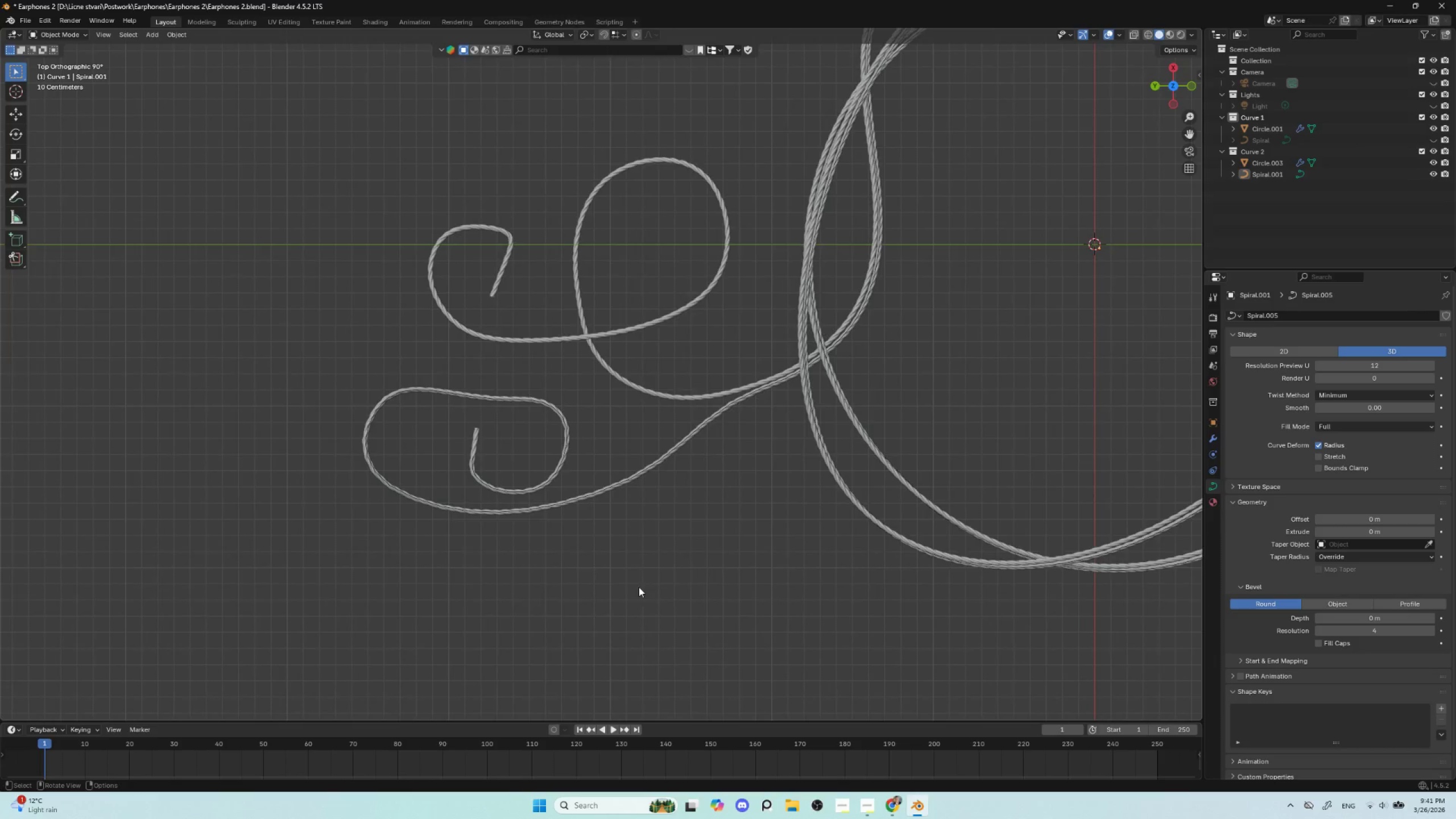 
scroll: coordinate [630, 584], scroll_direction: up, amount: 8.0
 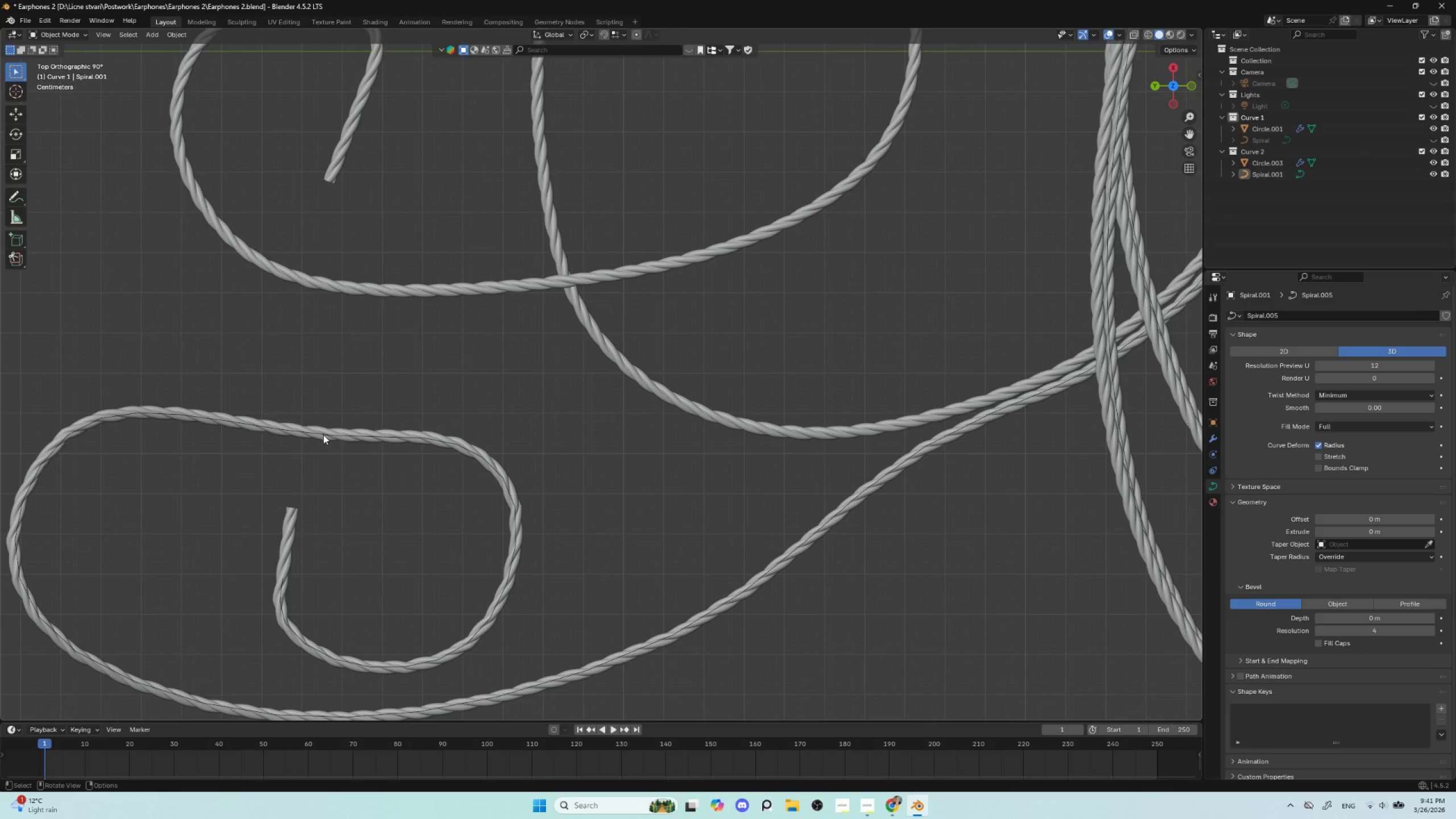 
left_click([323, 435])
 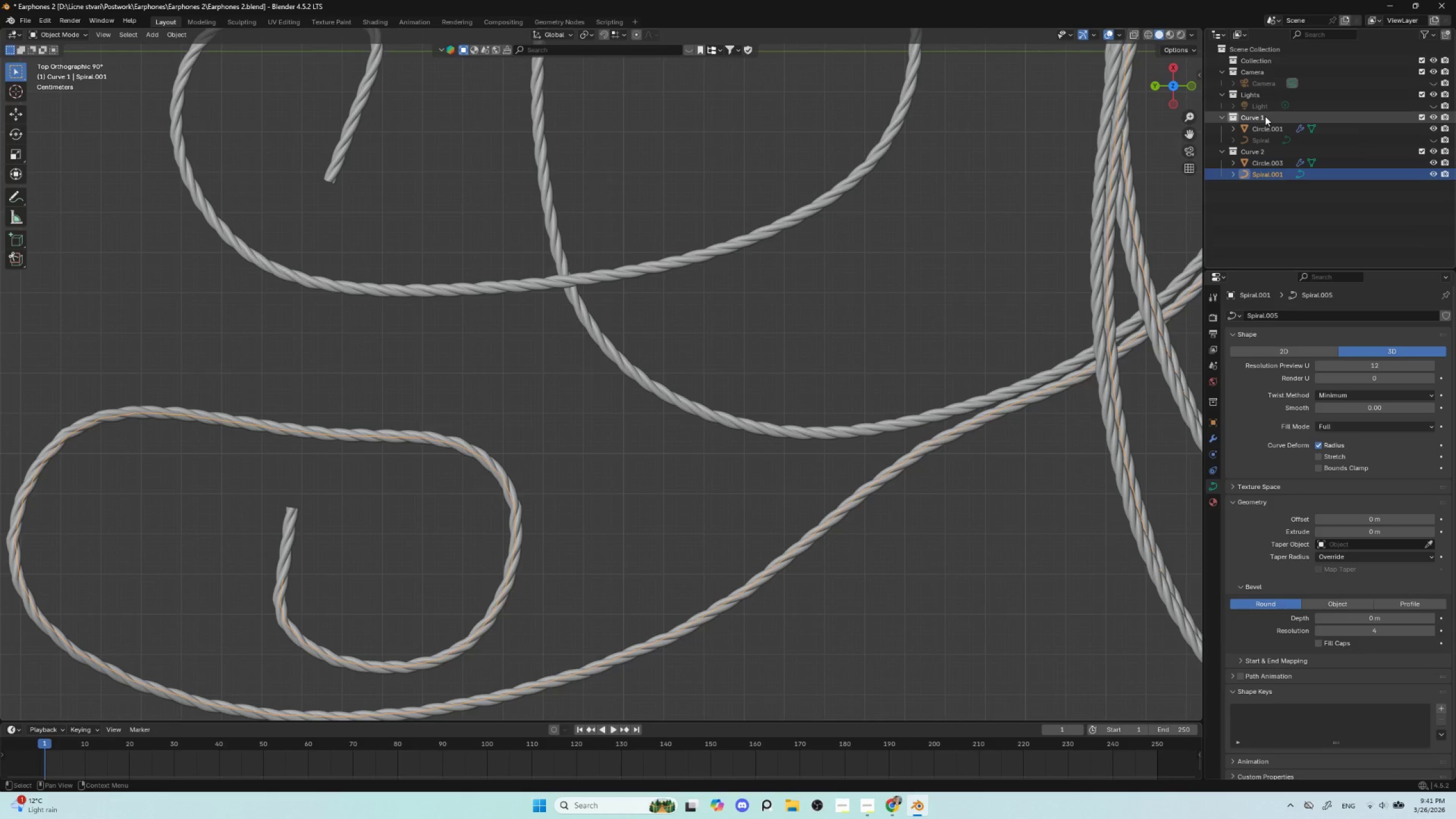 
wait(6.3)
 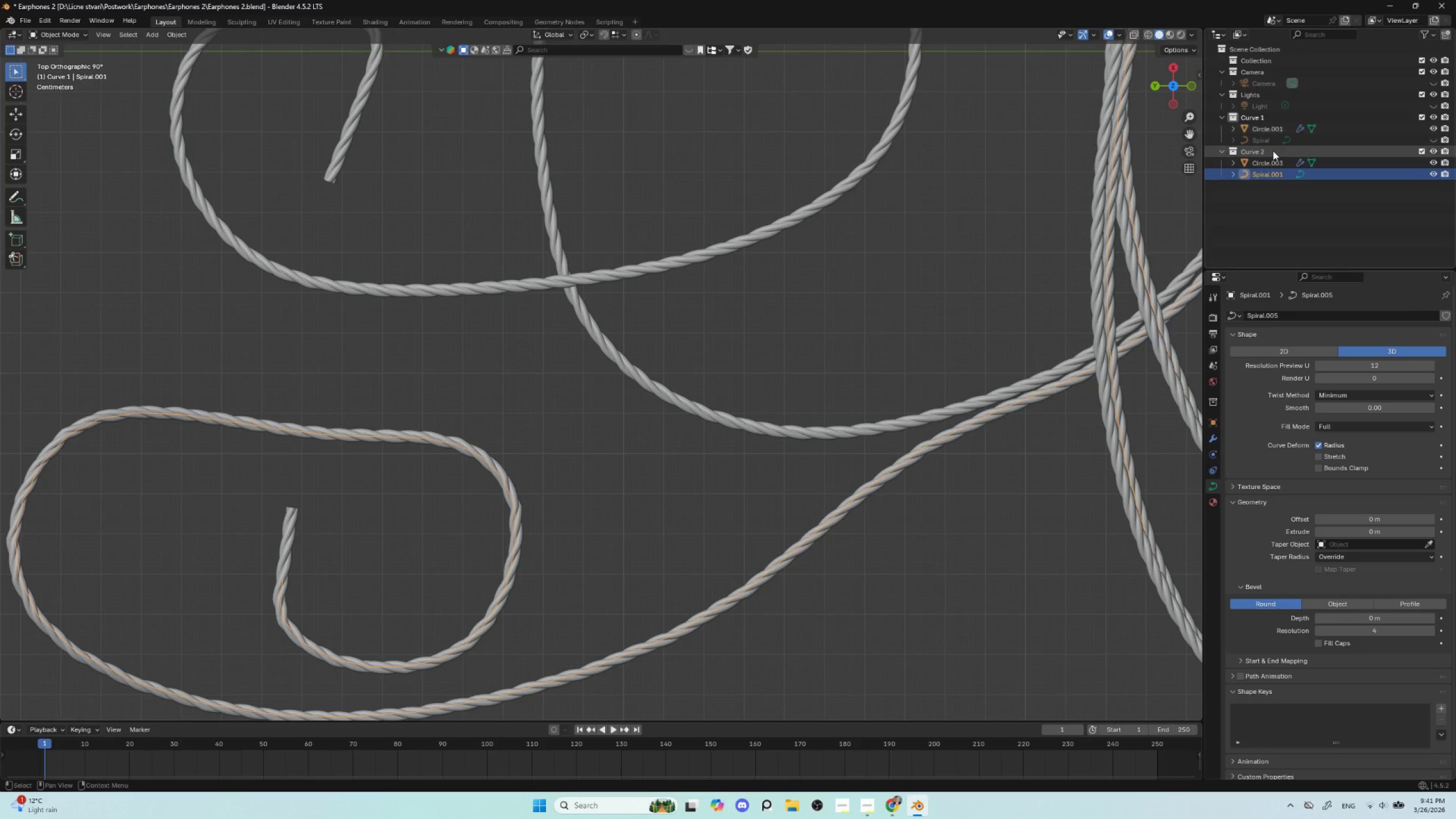 
left_click([1431, 135])
 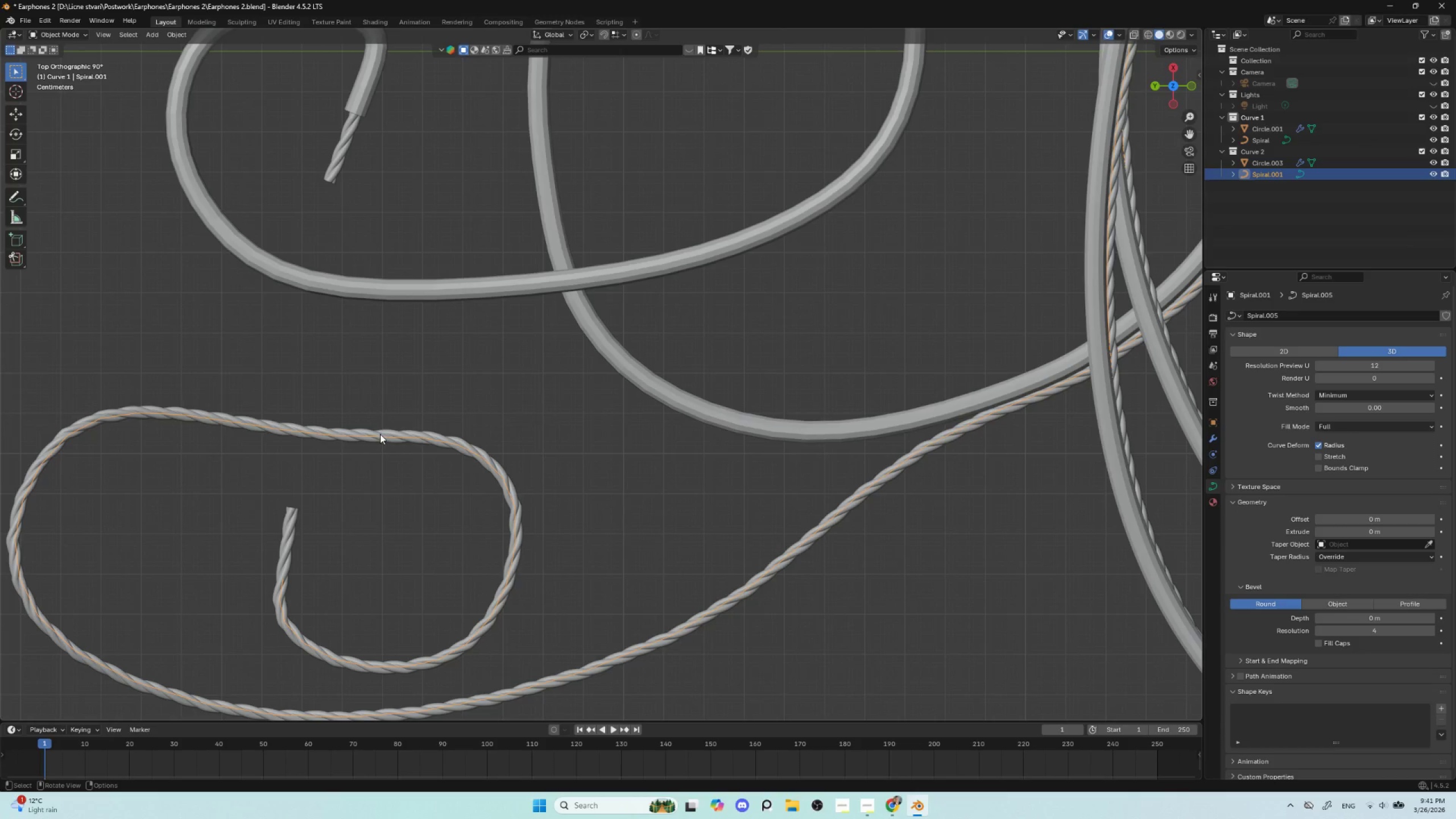 
left_click([380, 436])
 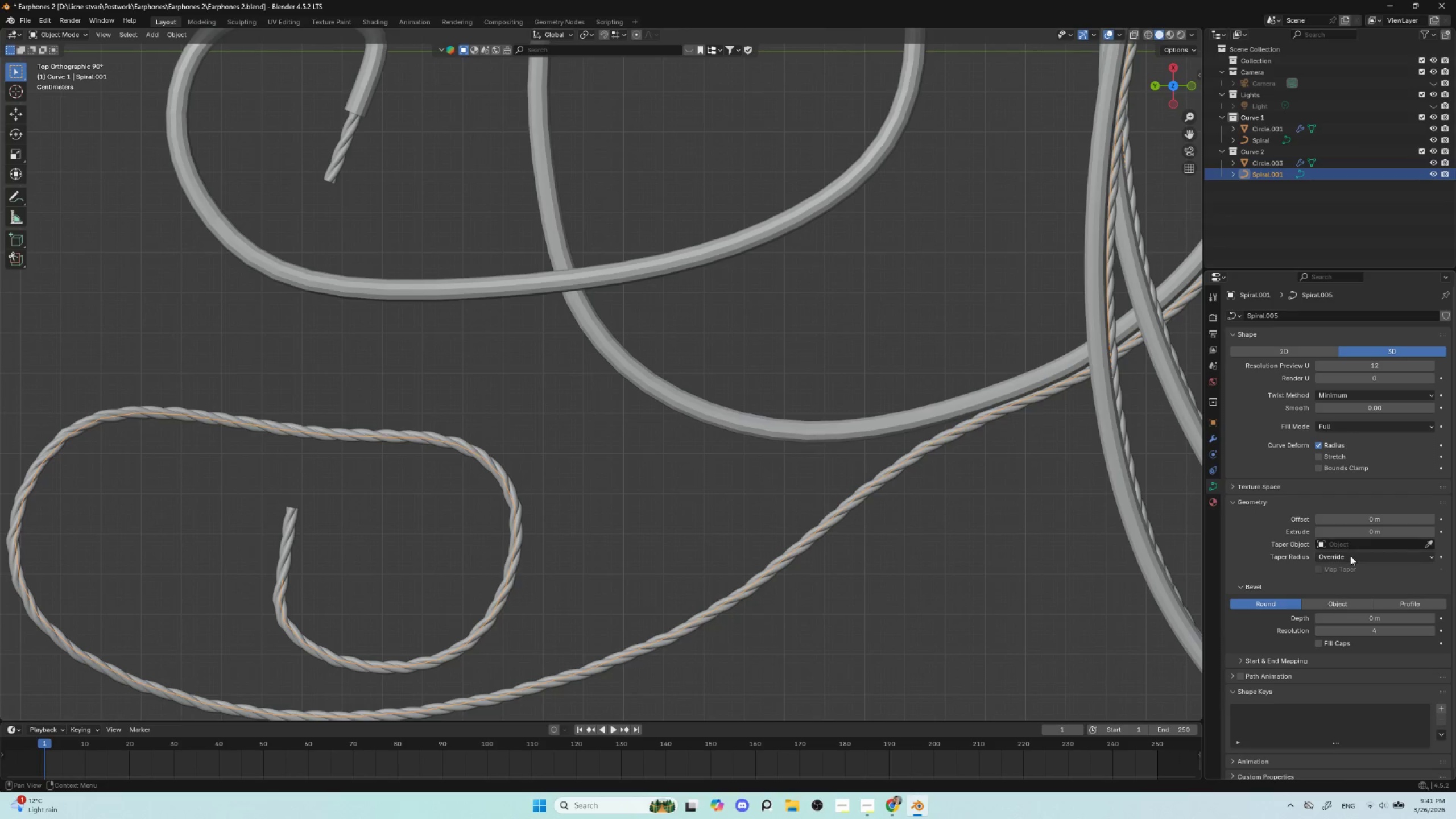 
hold_key(key=ShiftLeft, duration=1.5)
left_click_drag(start_coordinate=[1367, 617], to_coordinate=[217, 615])
 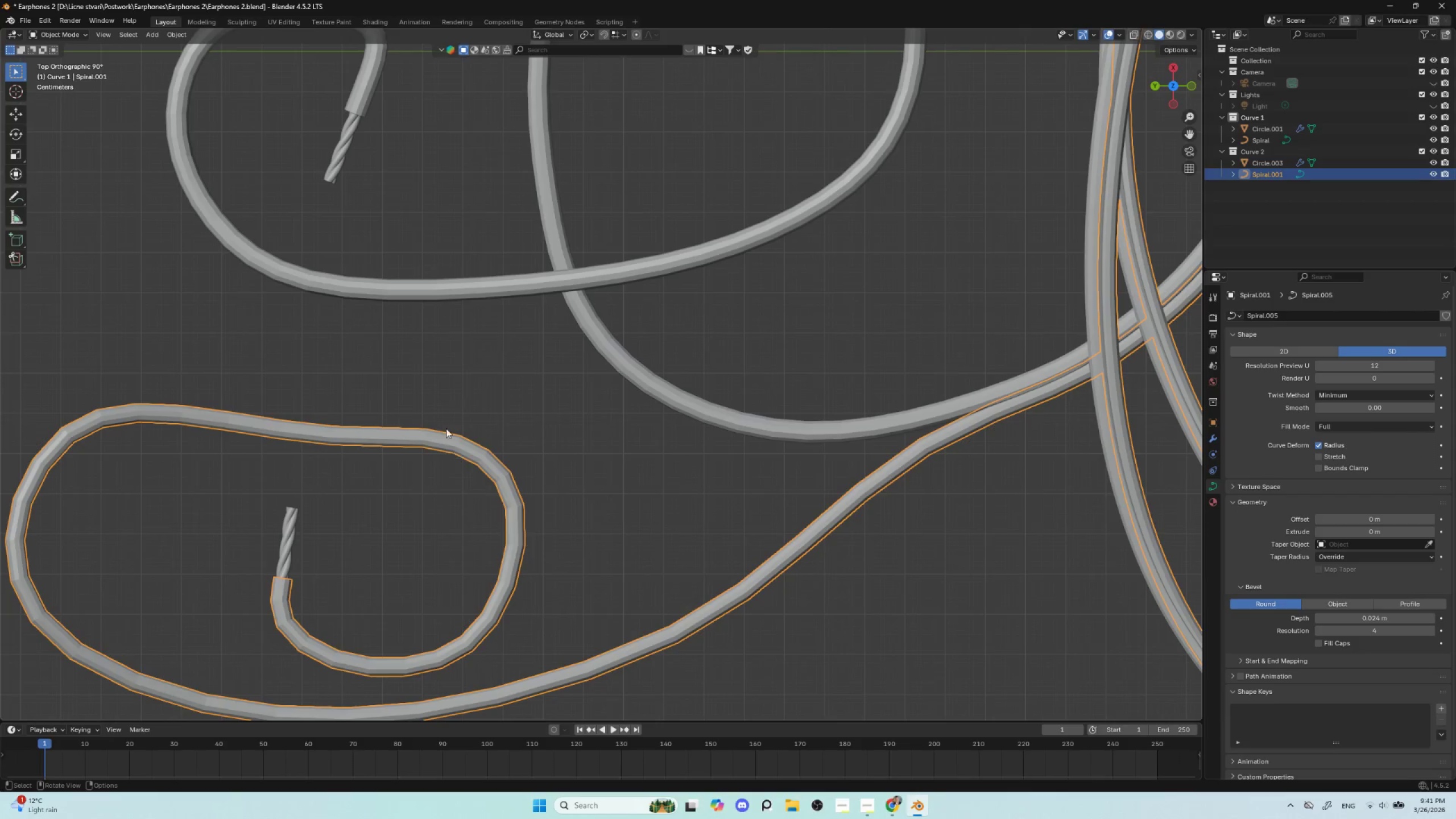 
hold_key(key=ShiftLeft, duration=1.53)
 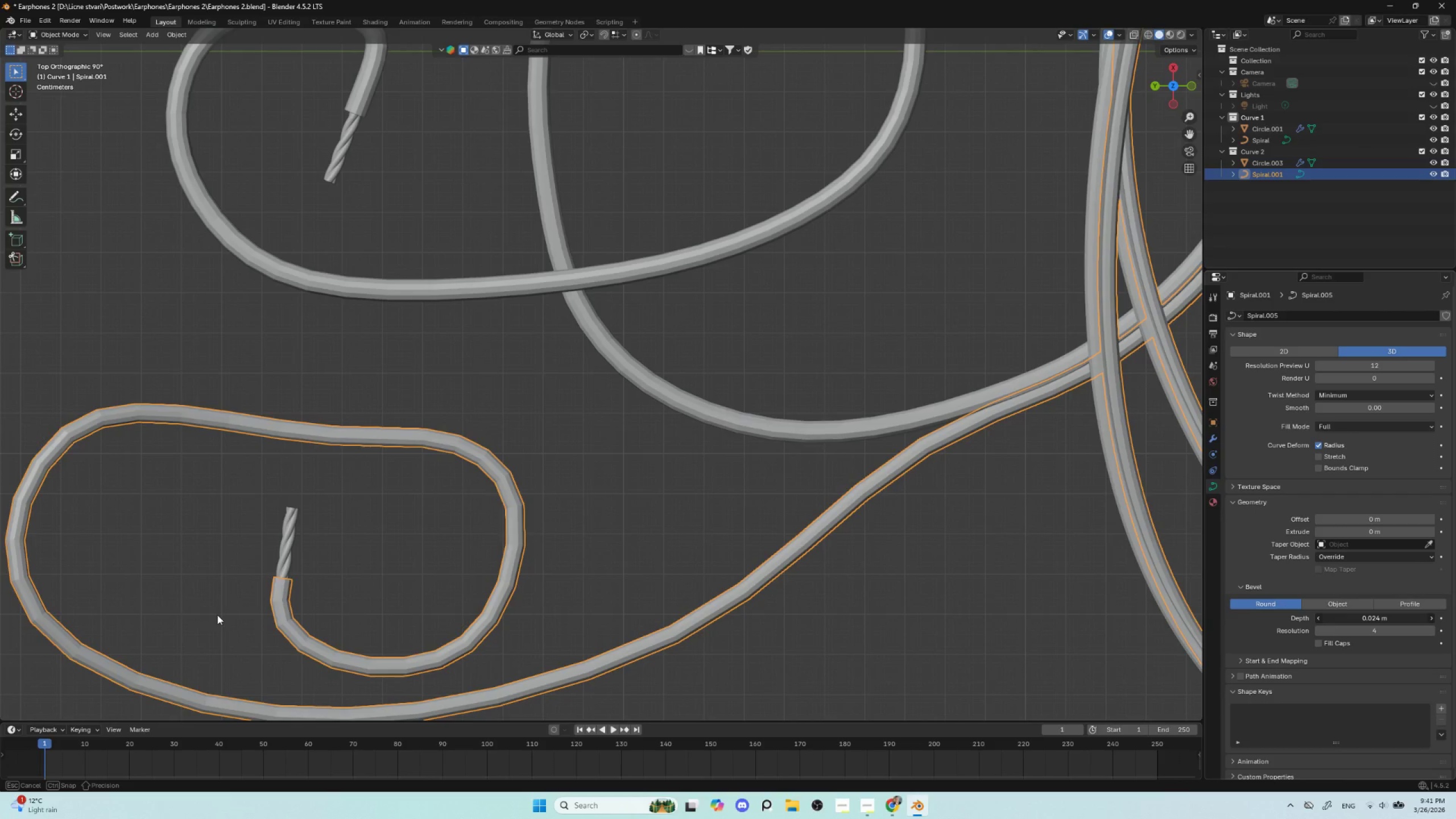 
hold_key(key=ShiftLeft, duration=1.51)
 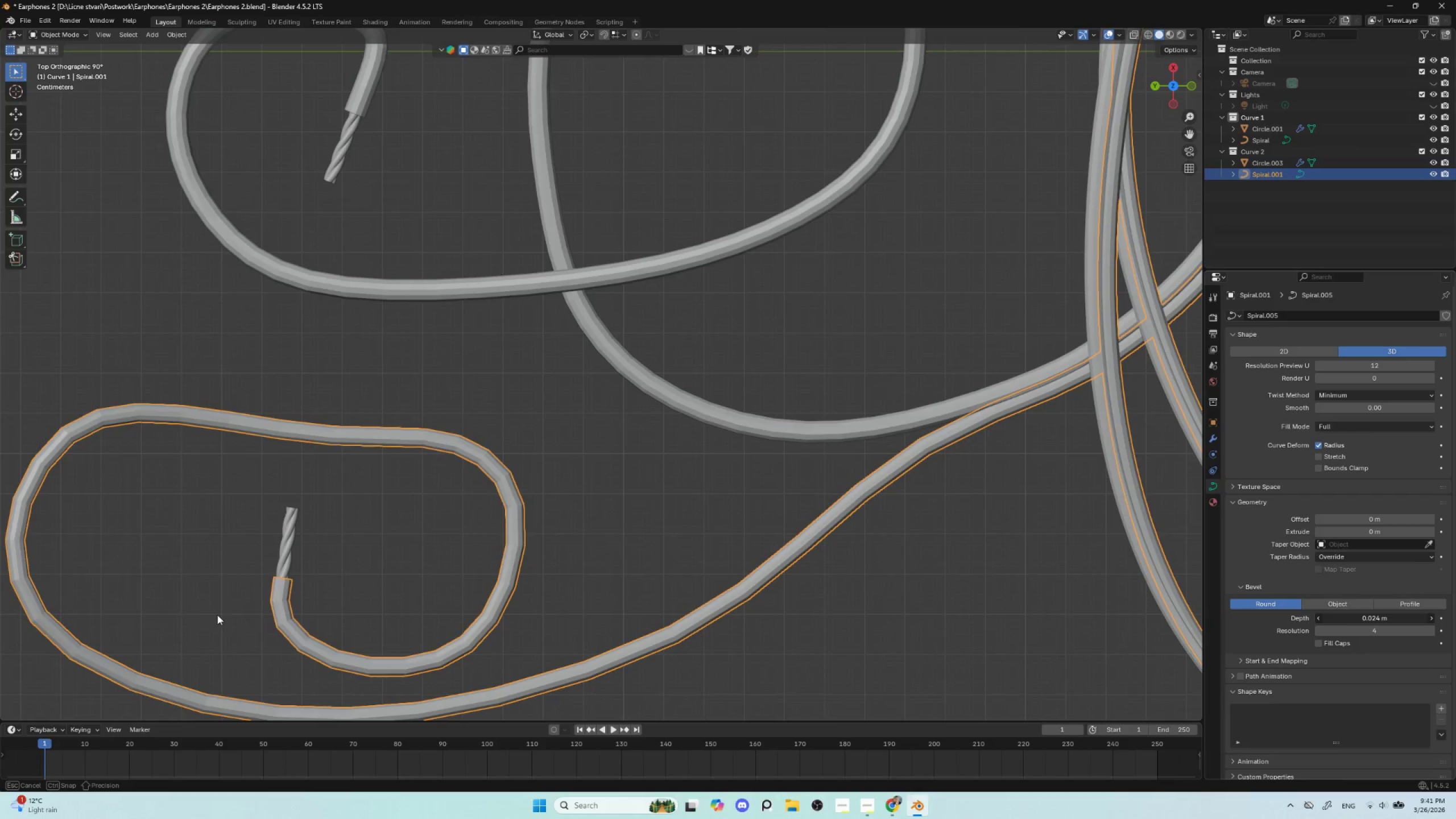 
hold_key(key=ShiftLeft, duration=0.81)
 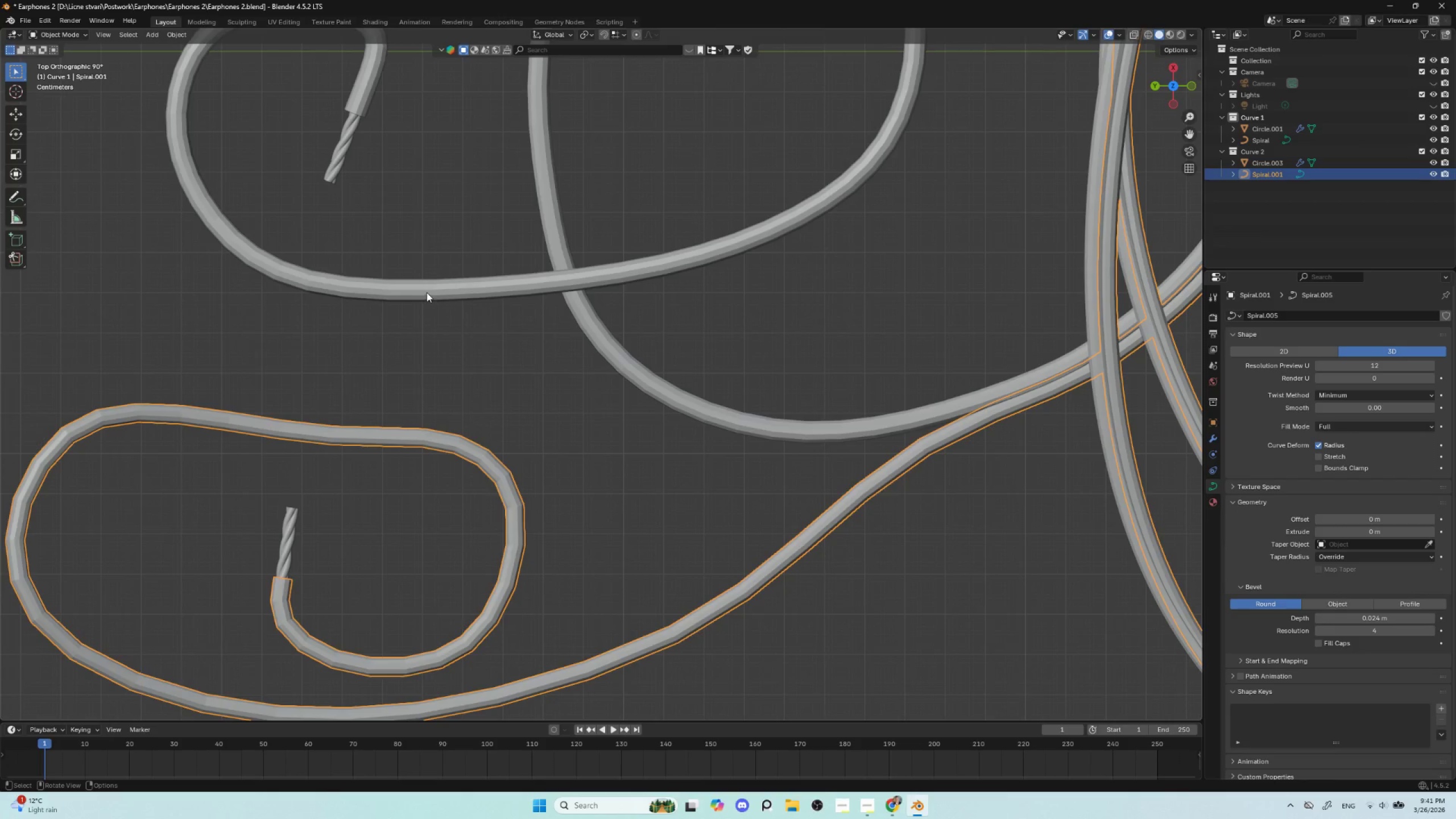 
left_click([427, 292])
 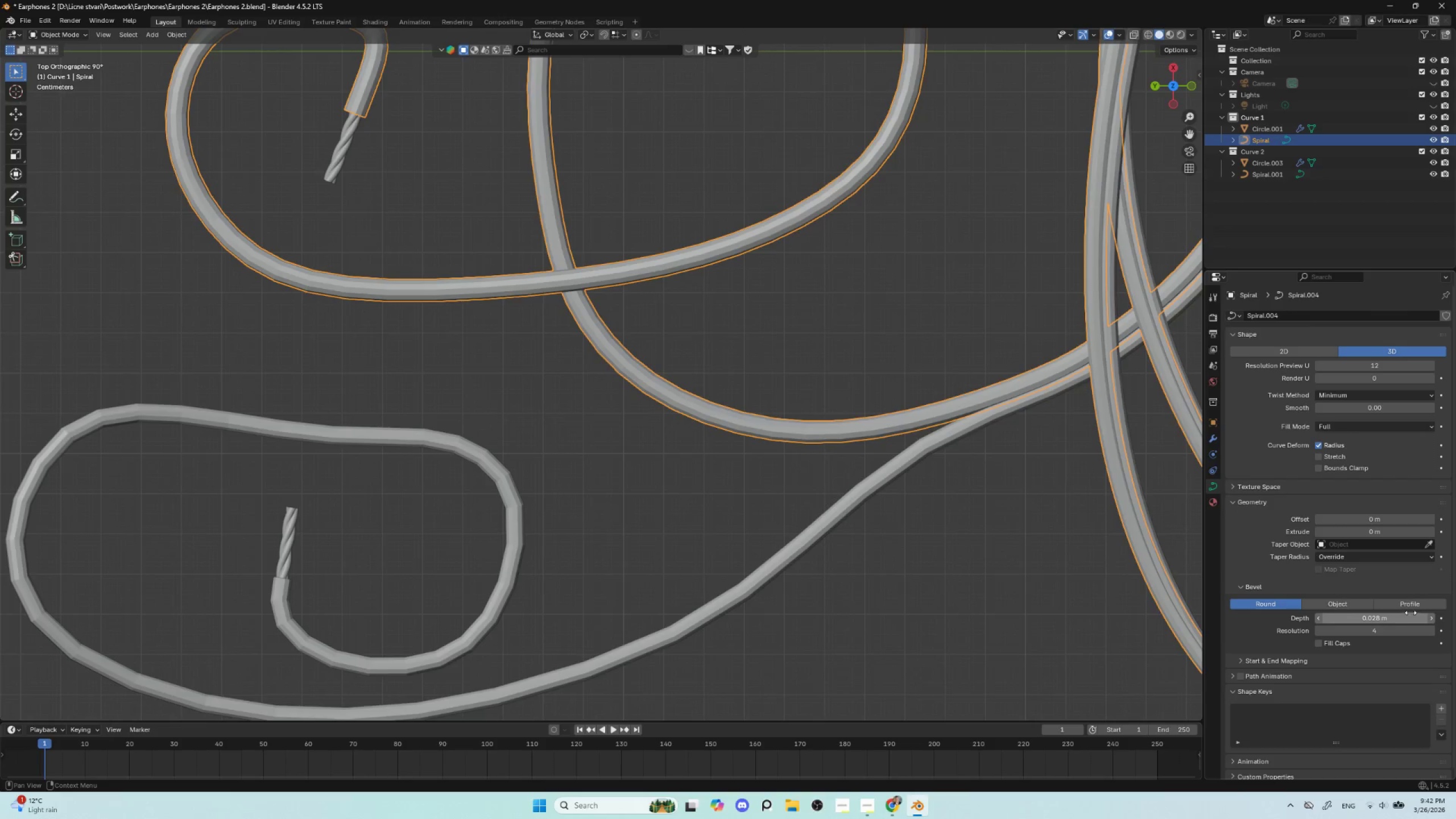 
left_click([1317, 619])
 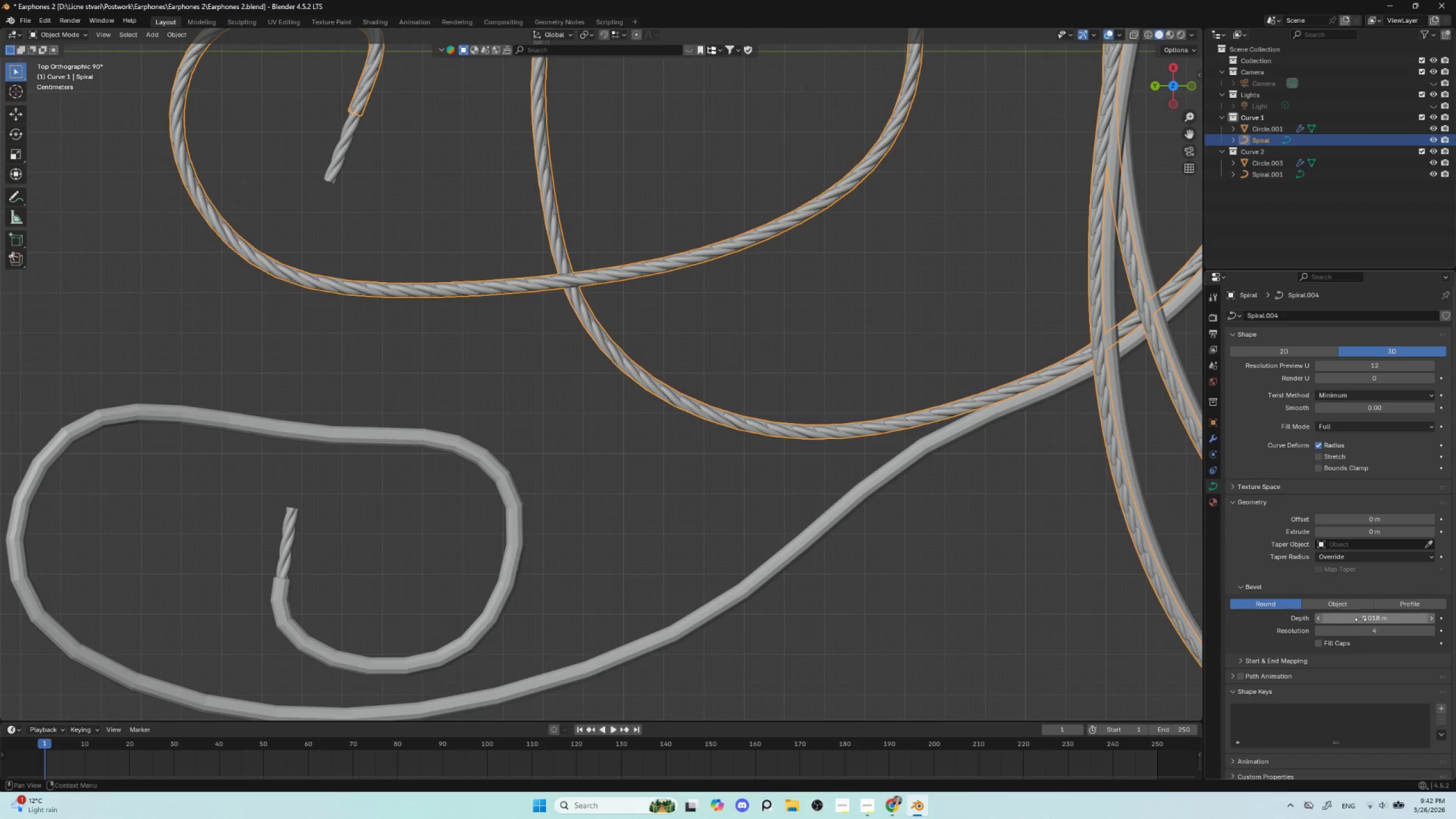 
hold_key(key=ShiftLeft, duration=1.5)
left_click_drag(start_coordinate=[1364, 619], to_coordinate=[205, 619])
 